 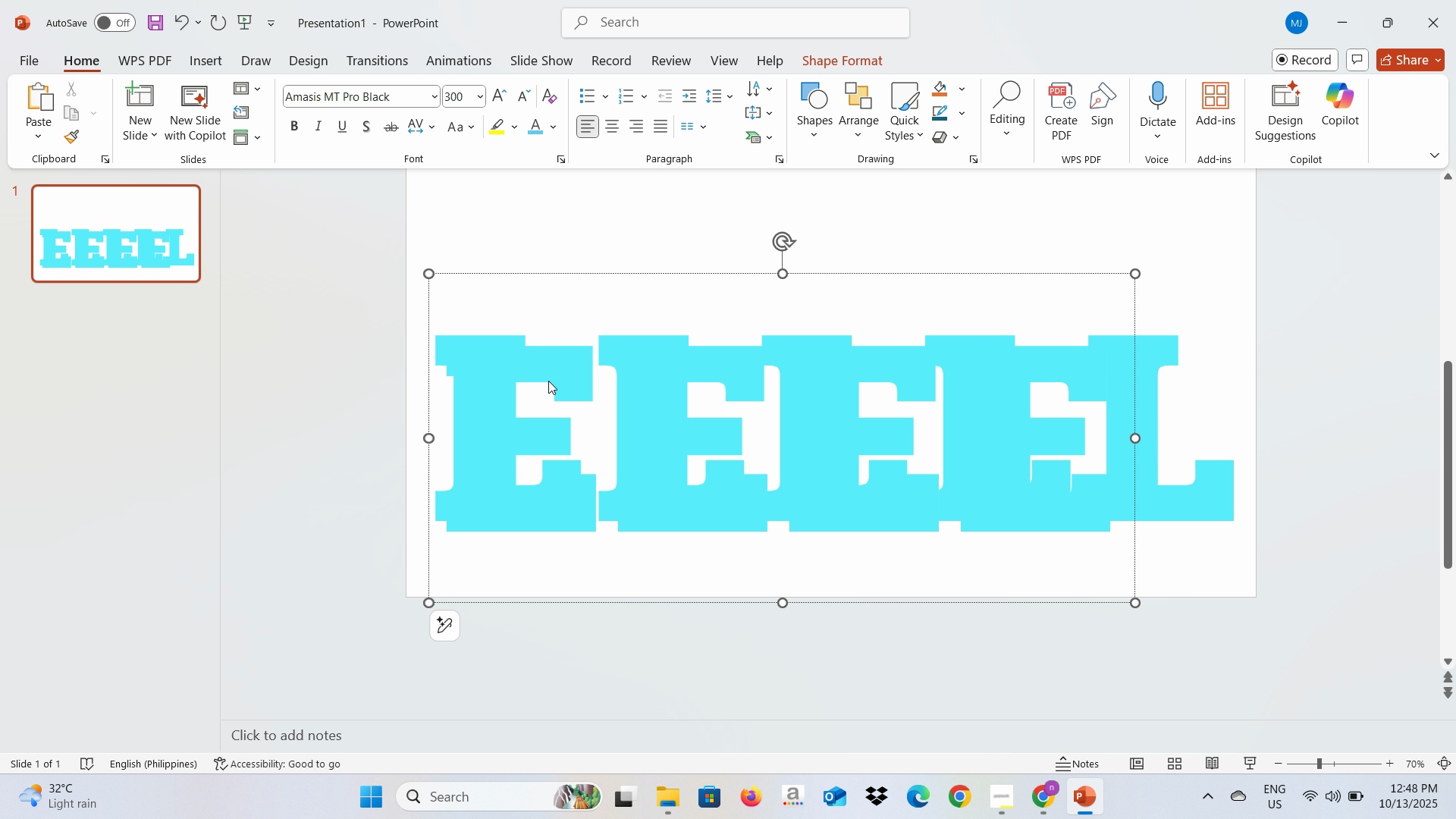 
key(Alt+Tab)
 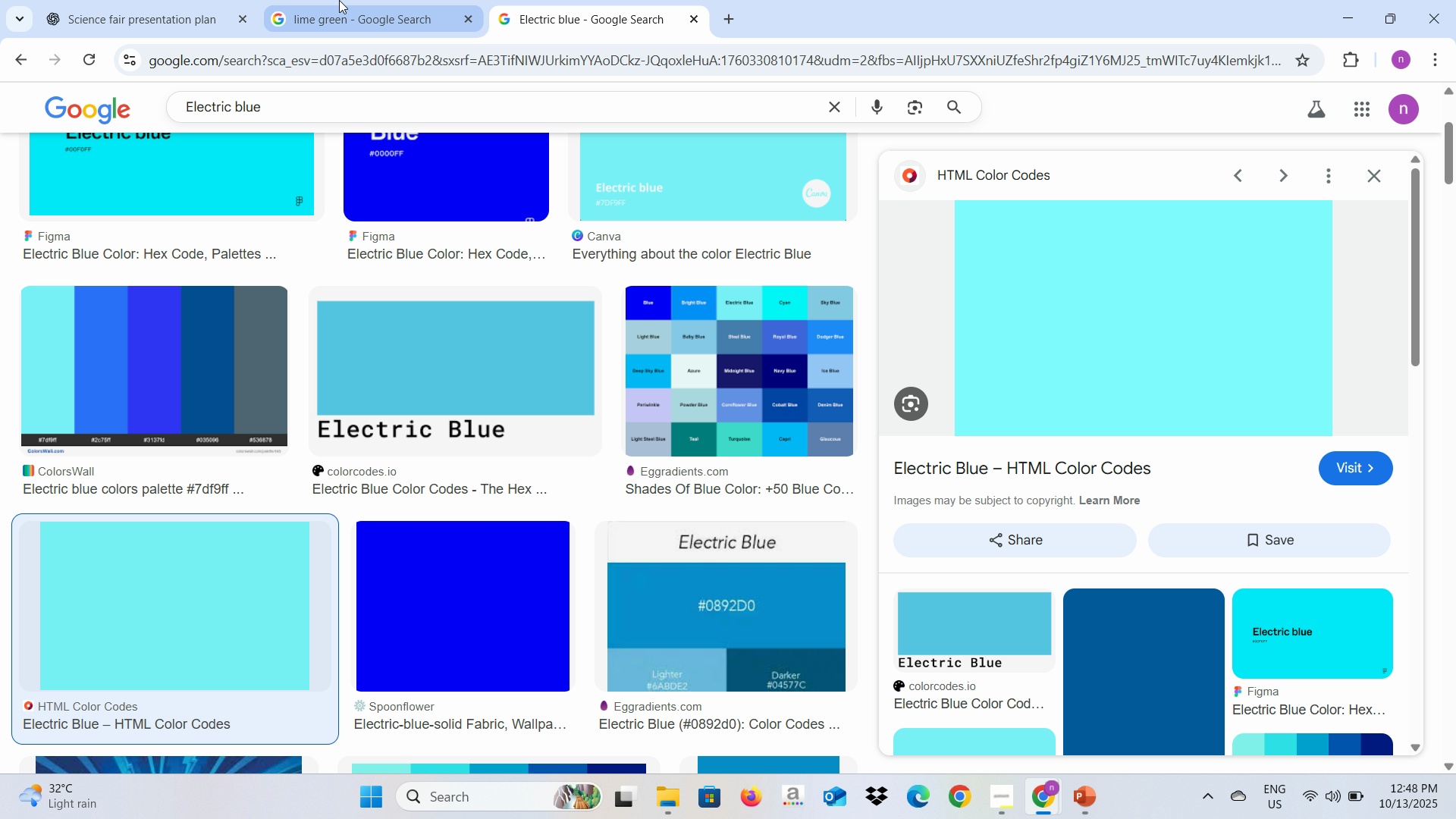 
left_click([339, 0])
 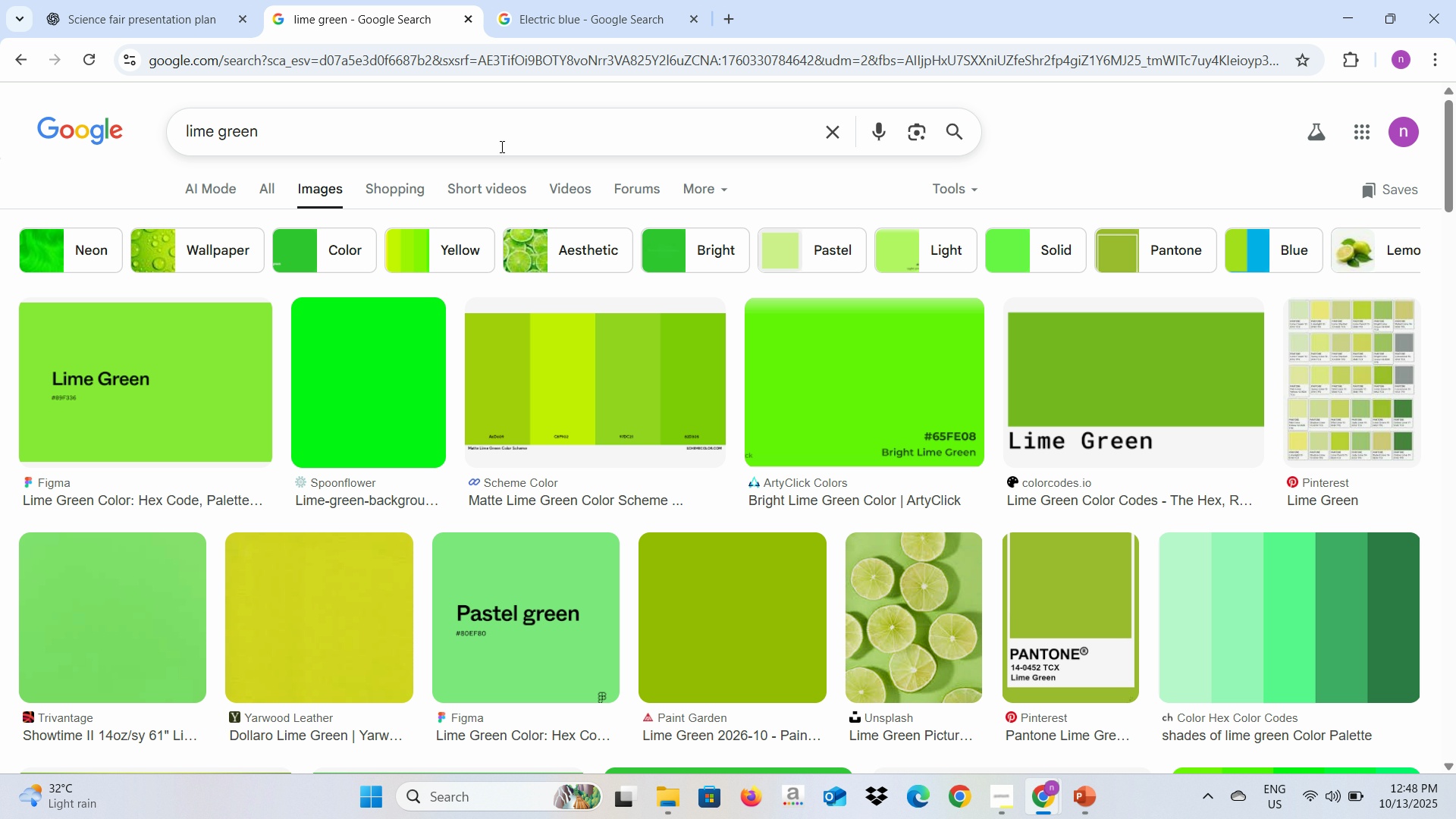 
key(Alt+AltLeft)
 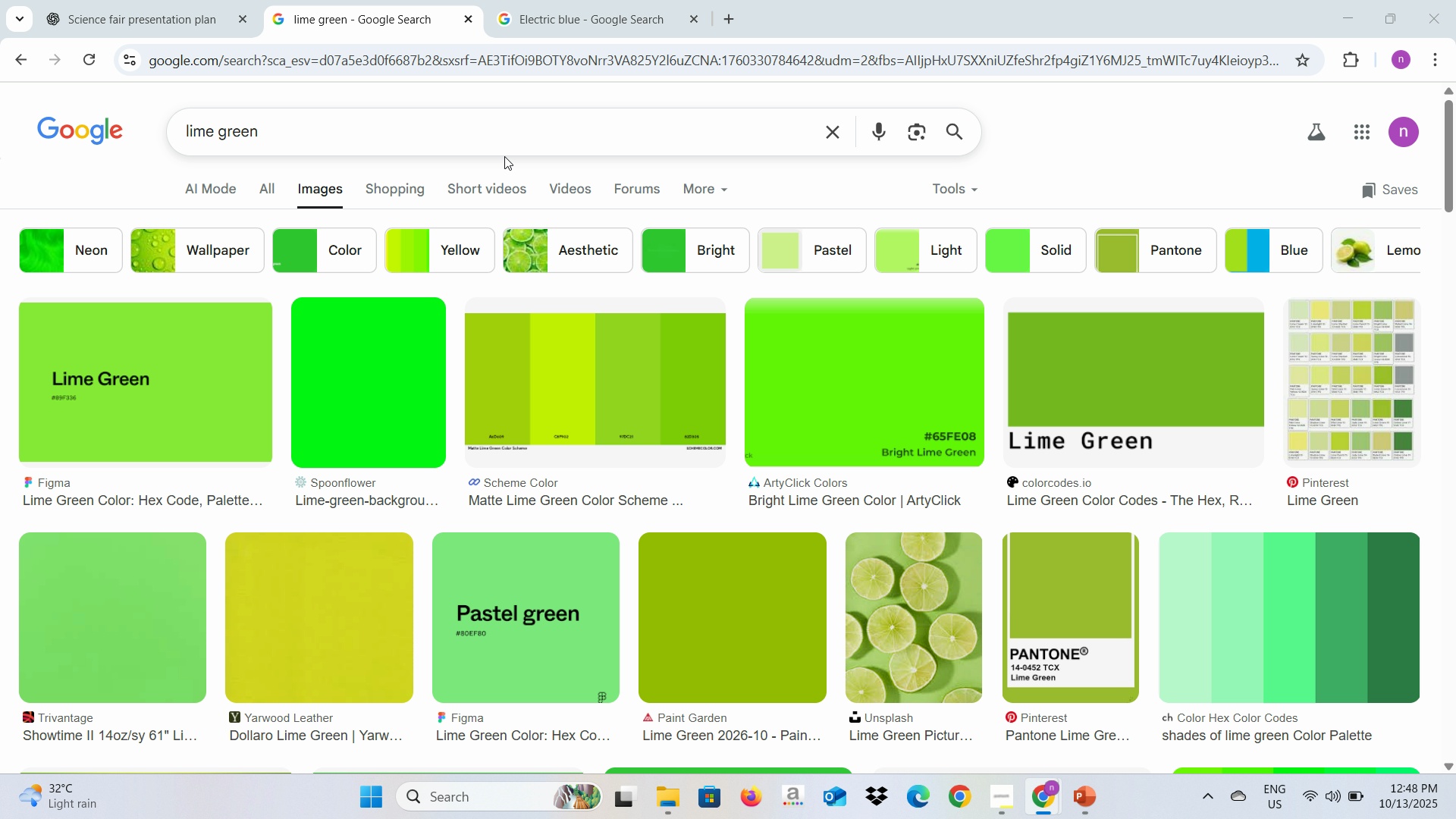 
key(Alt+Tab)
 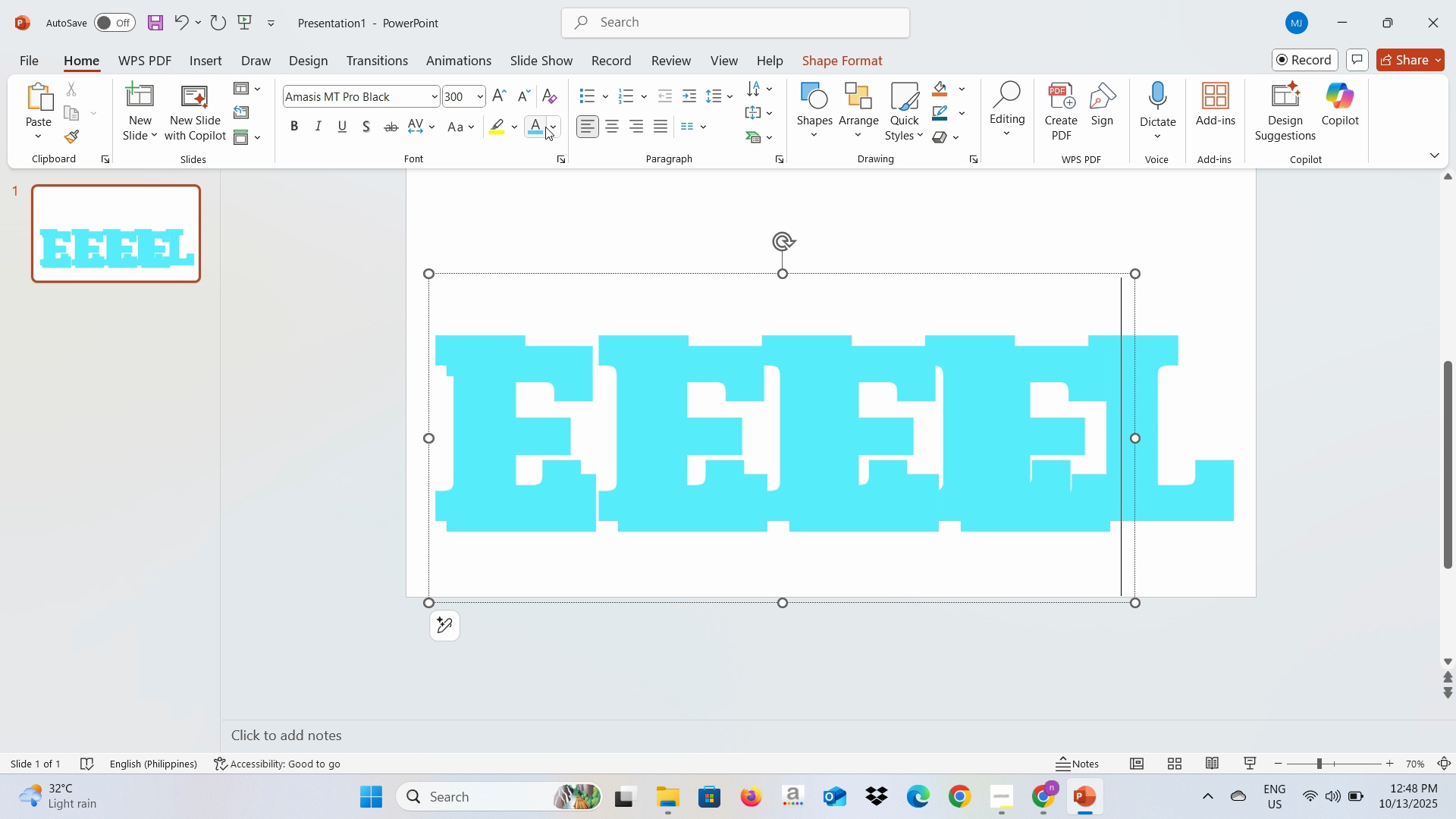 
left_click([553, 126])
 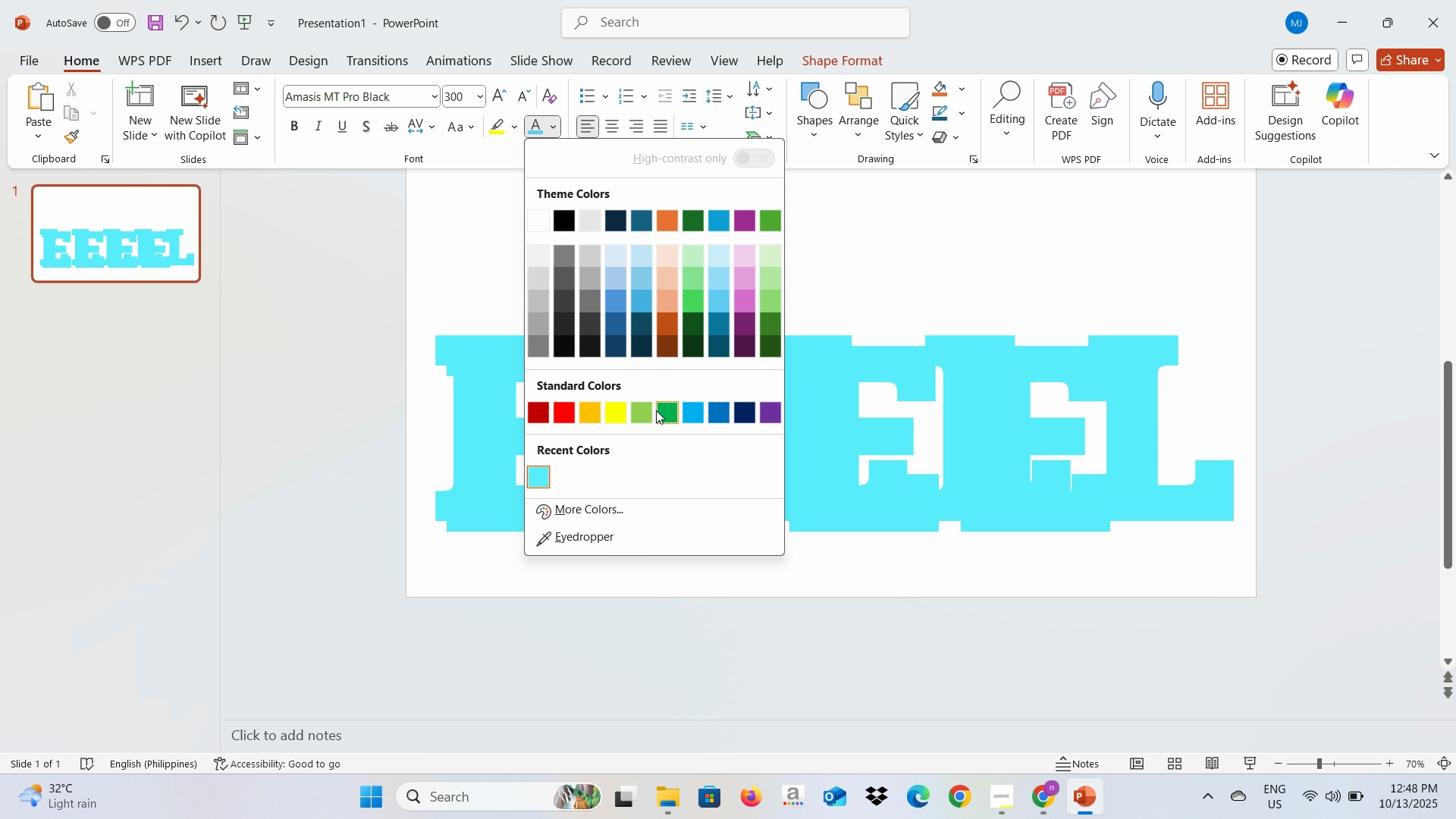 
left_click([638, 415])
 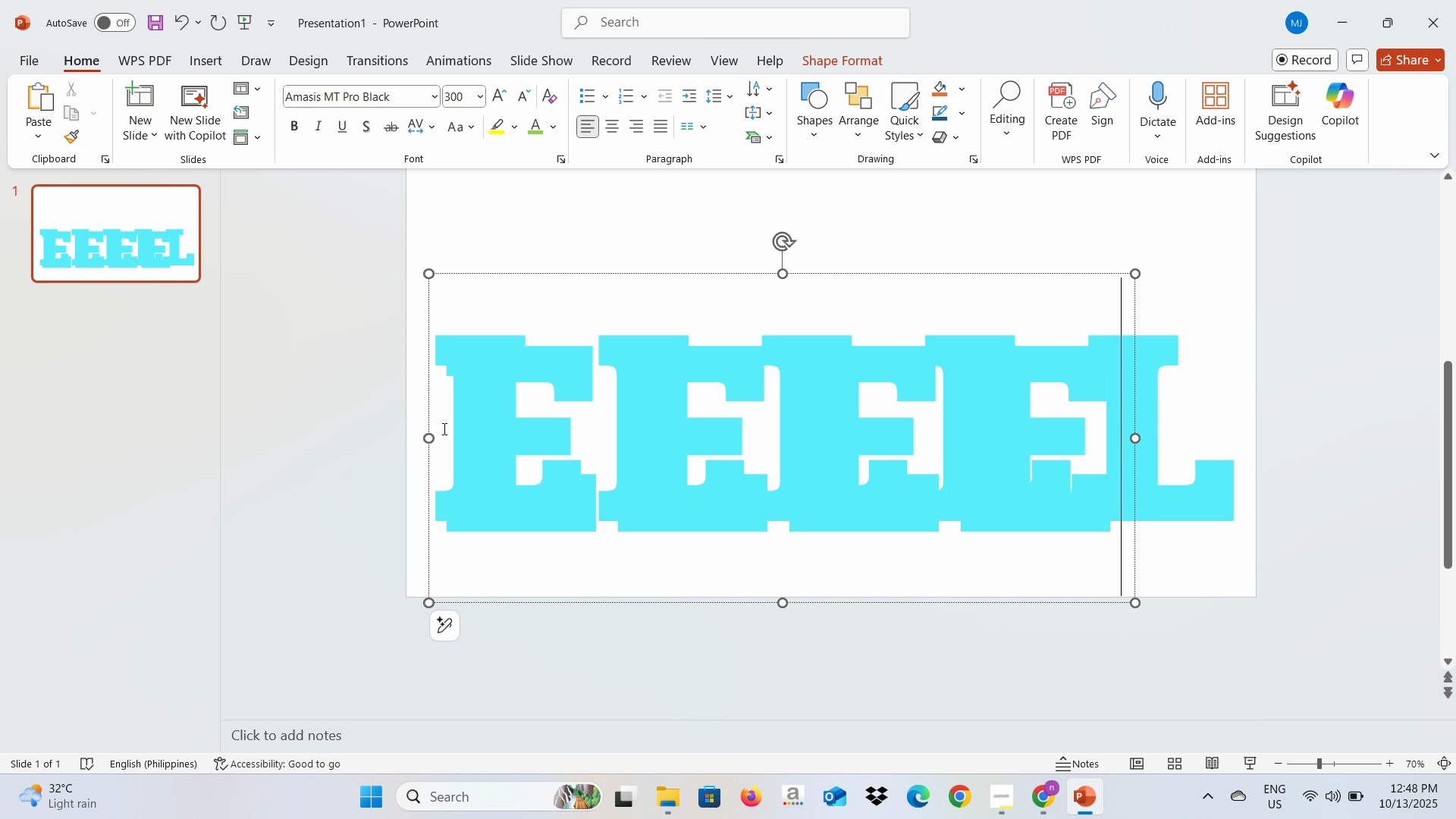 
key(Control+A)
 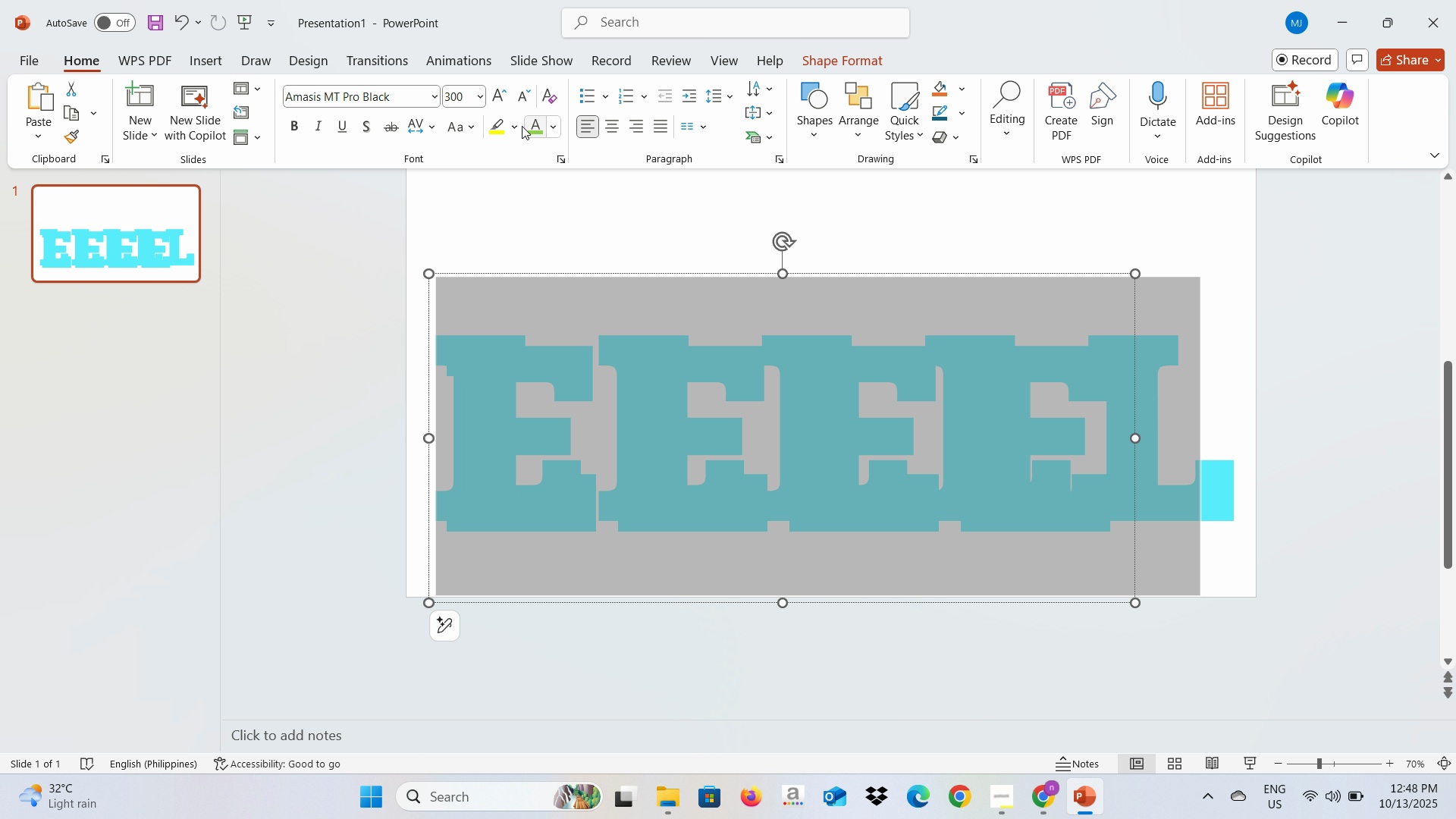 
left_click([517, 125])
 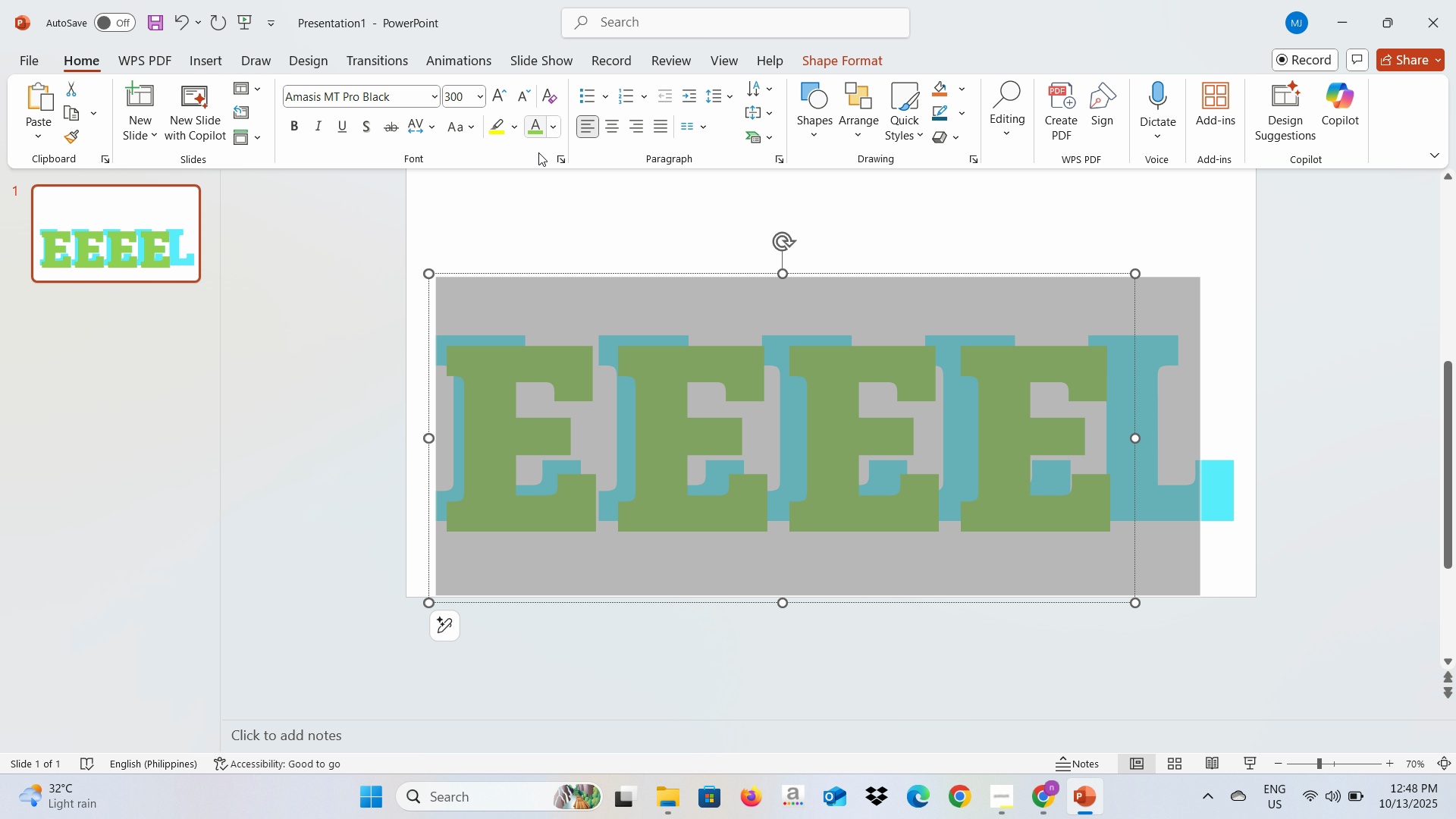 
key(Alt+AltLeft)
 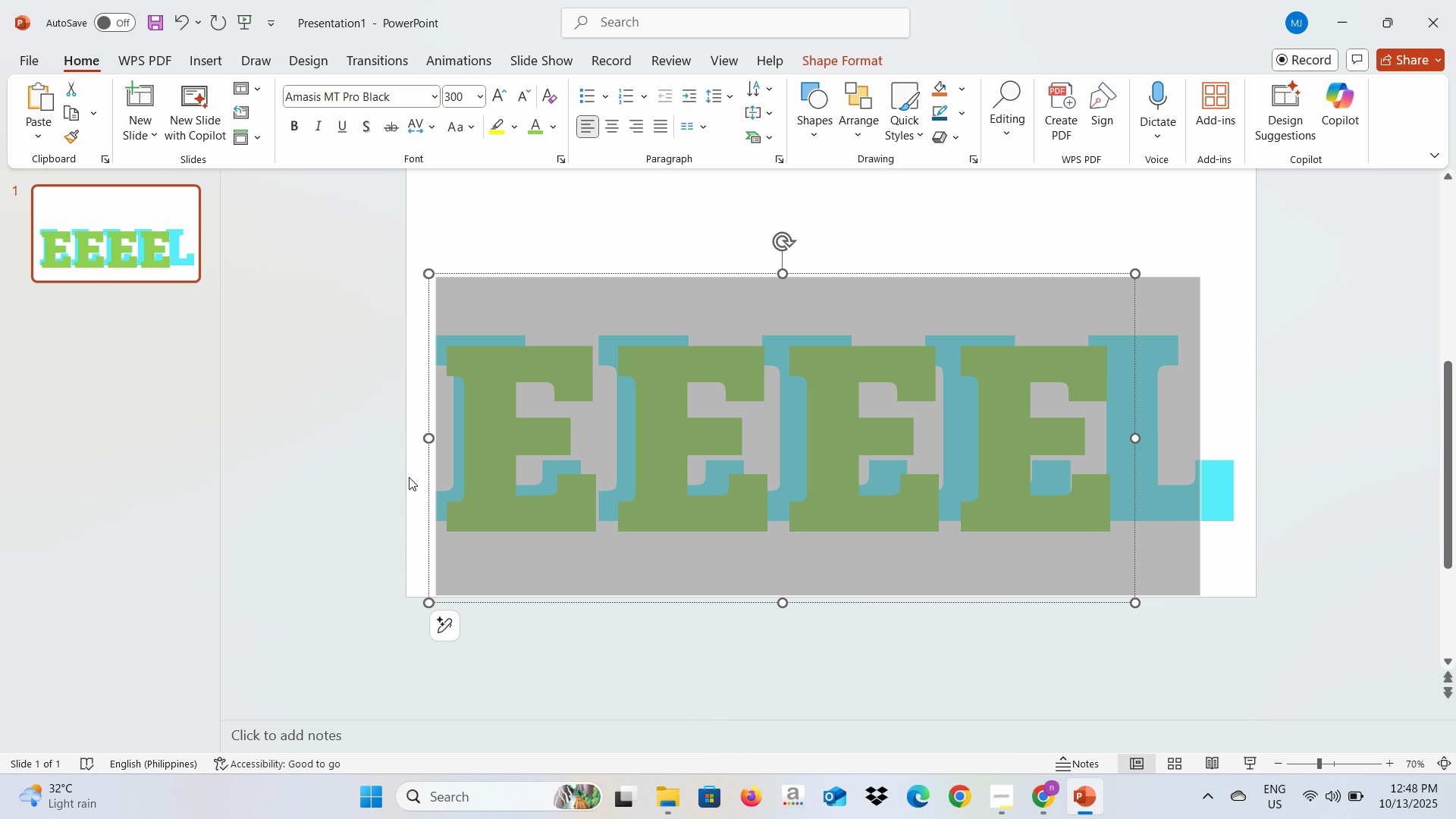 
key(Alt+Tab)
 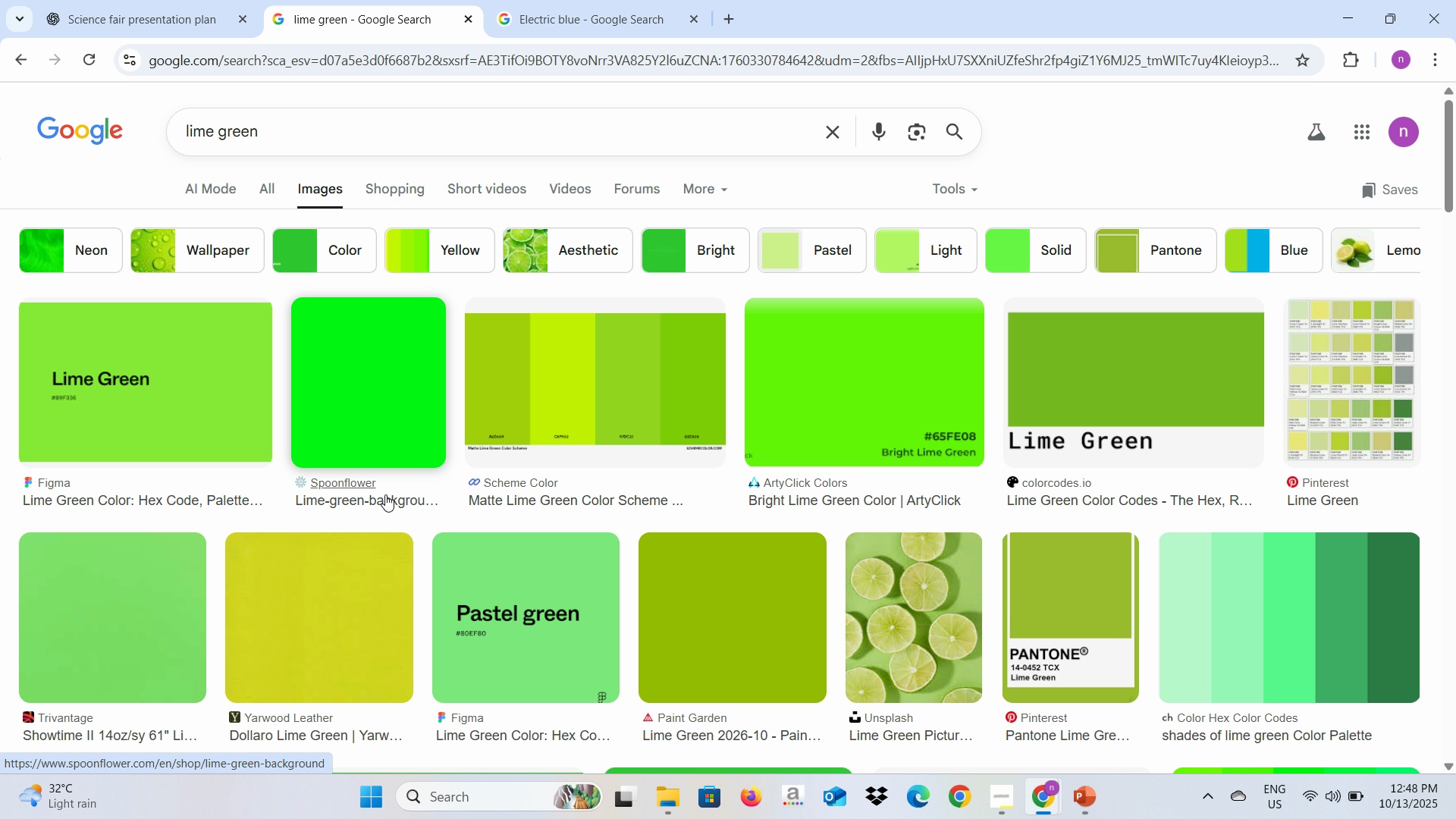 
key(Alt+AltLeft)
 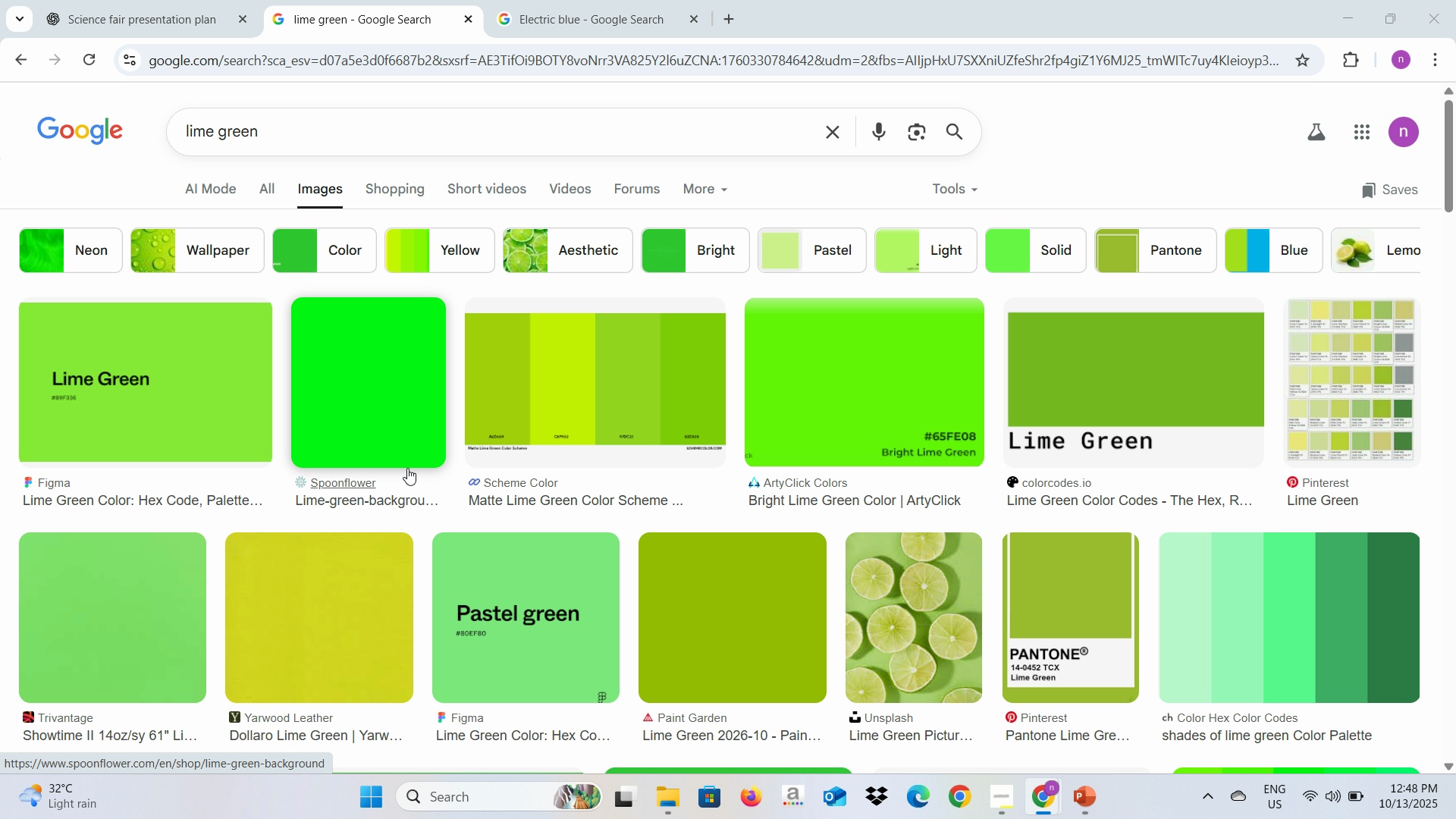 
key(Alt+Tab)
 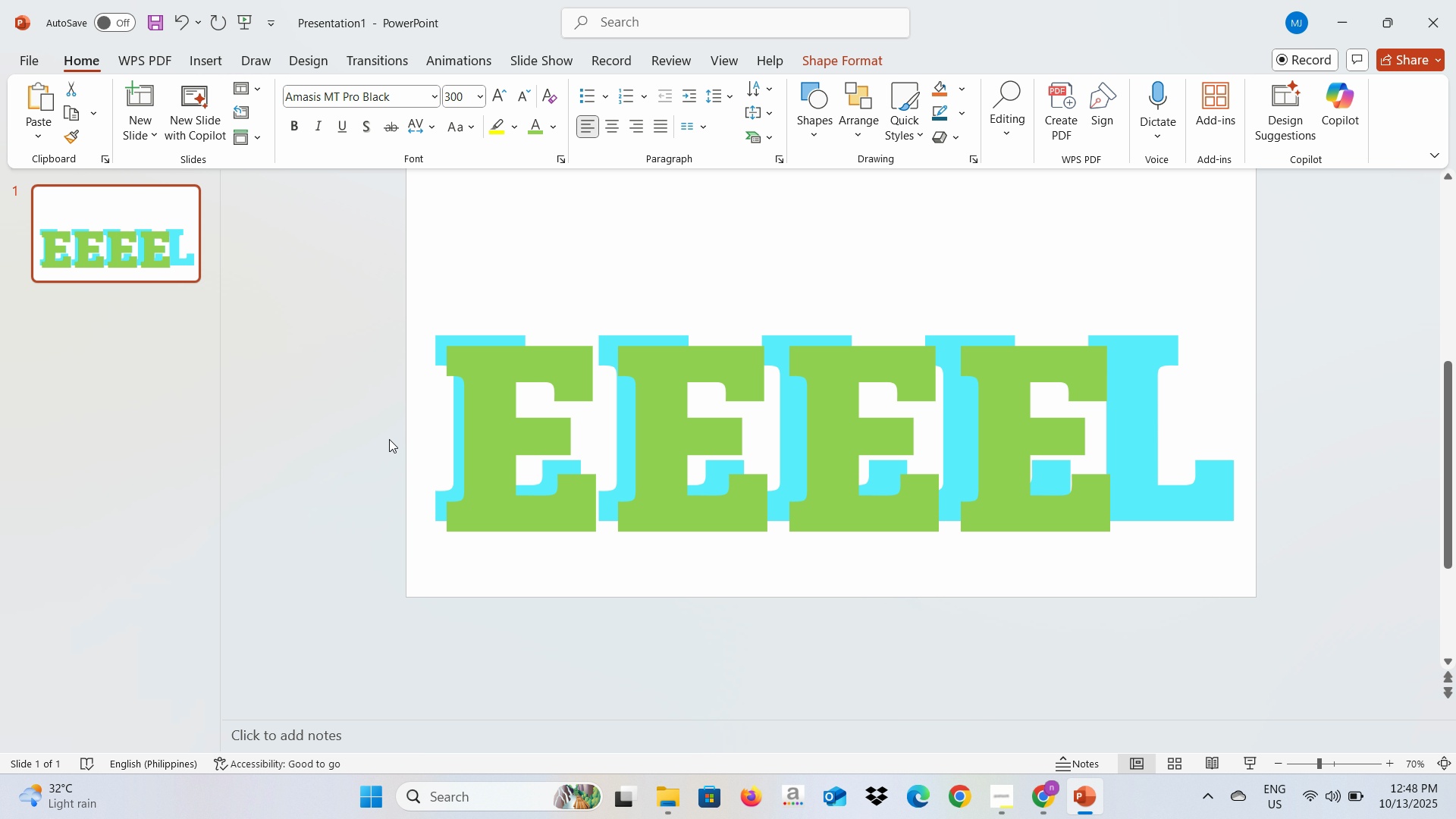 
left_click([389, 439])
 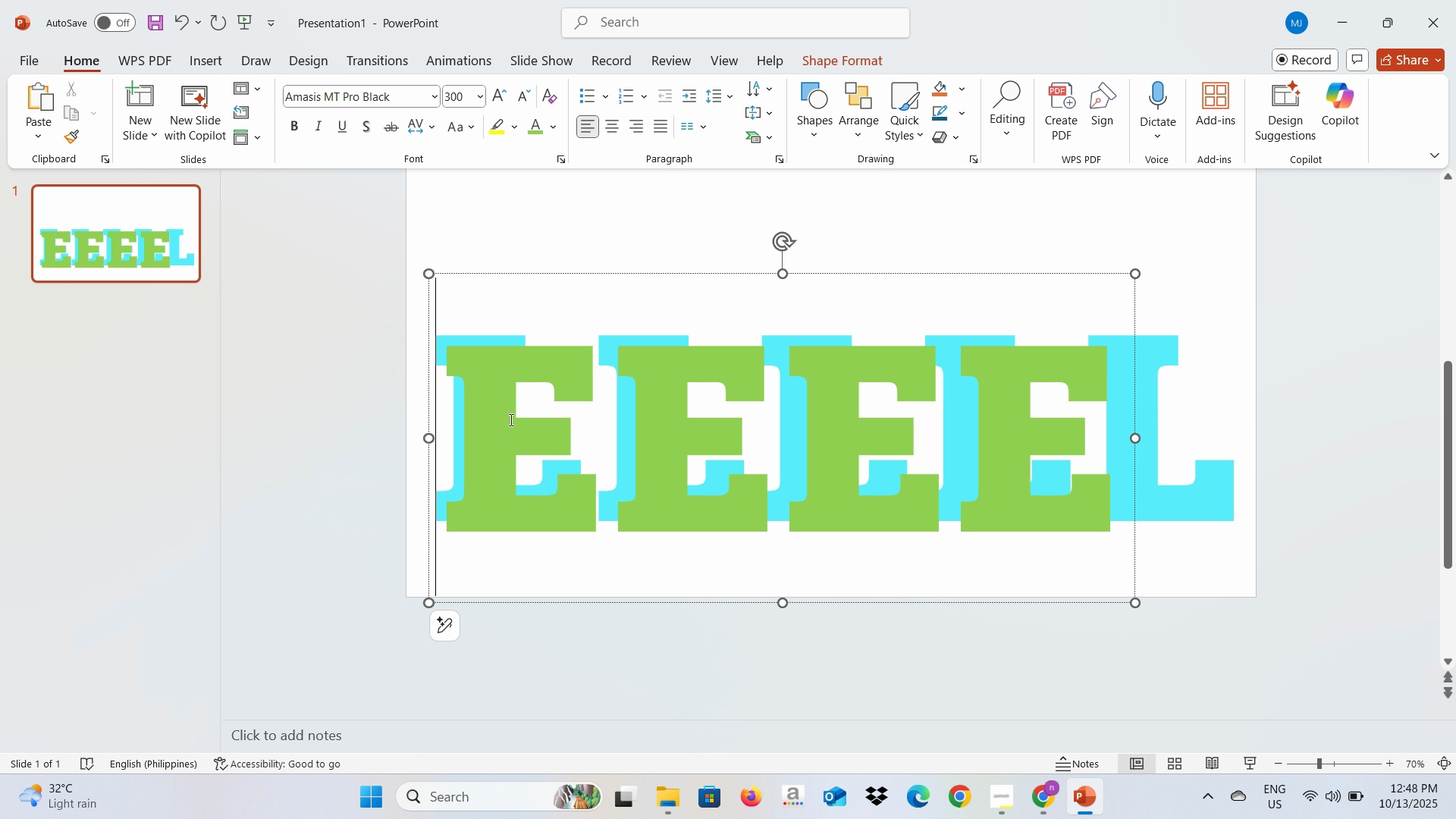 
left_click([510, 419])
 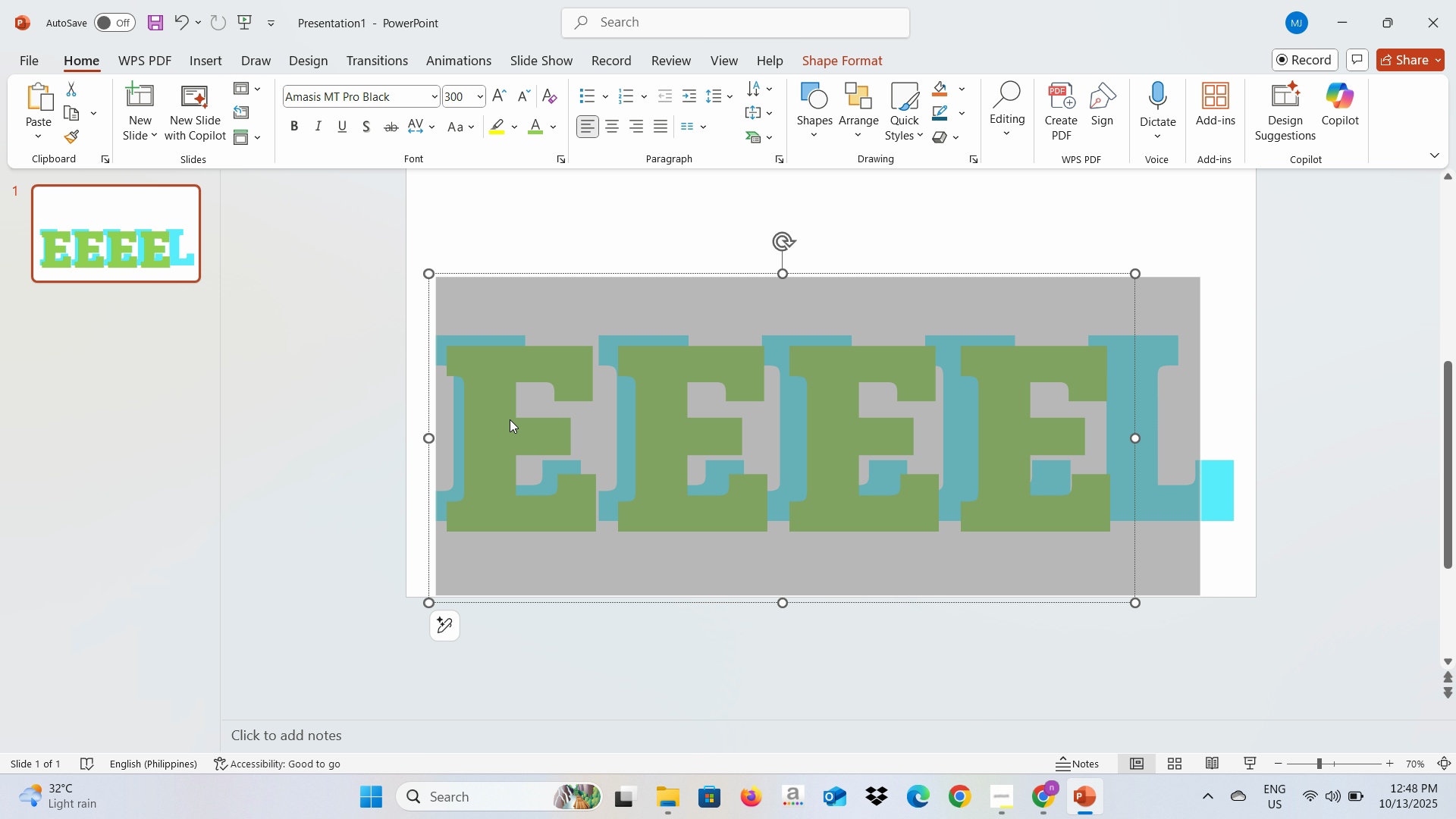 
key(Control+A)
 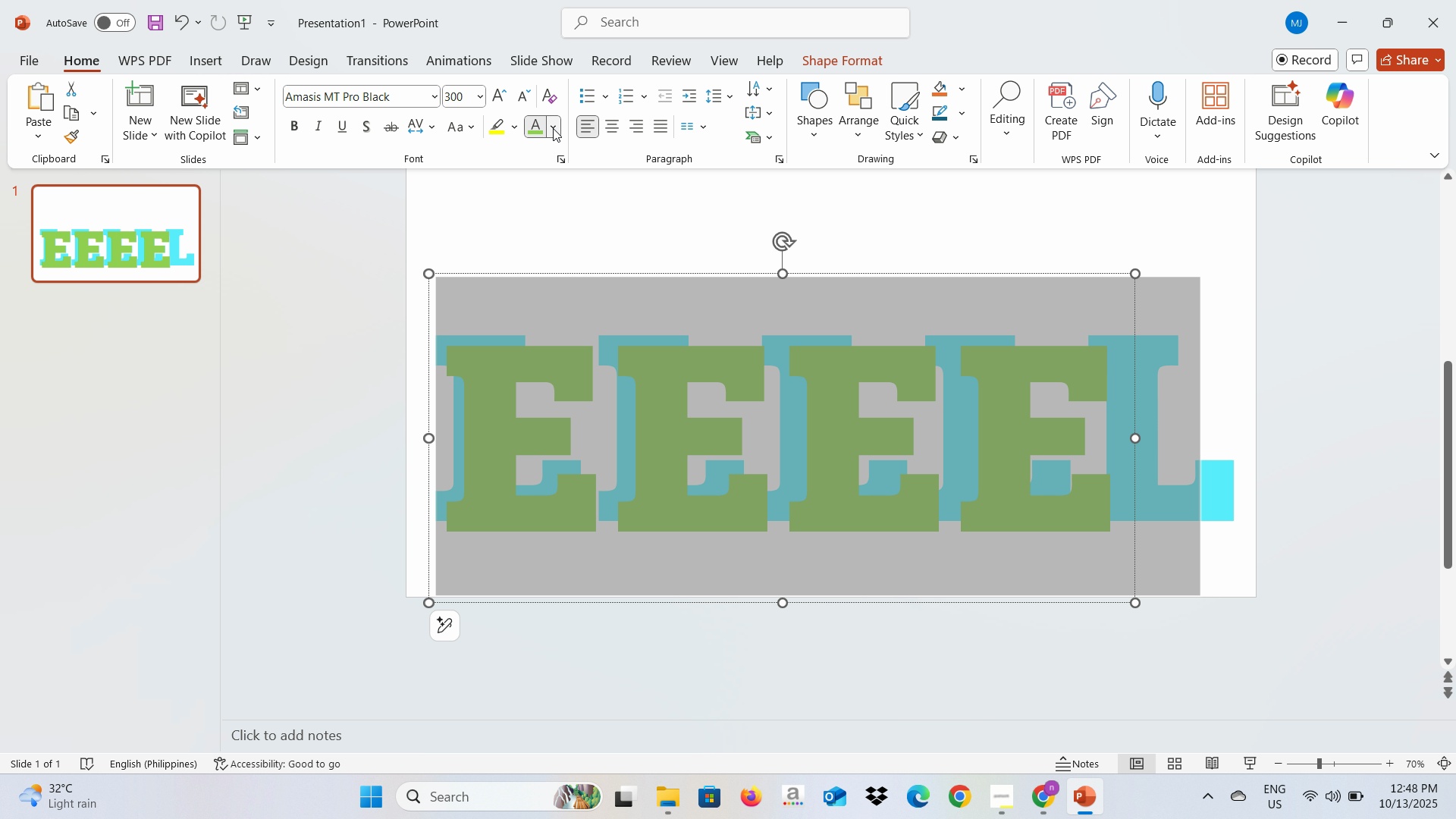 
left_click([553, 128])
 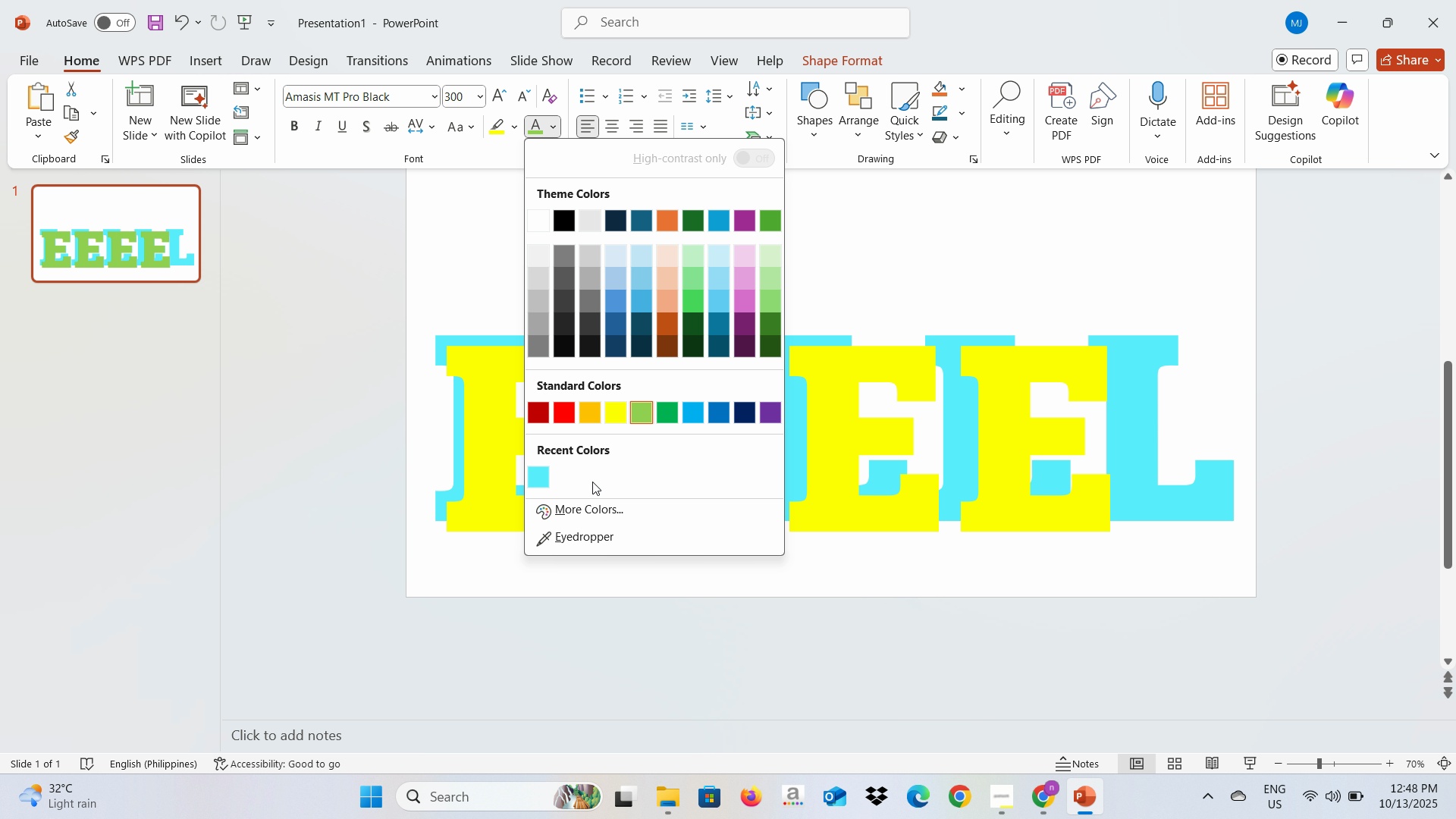 
left_click([594, 505])
 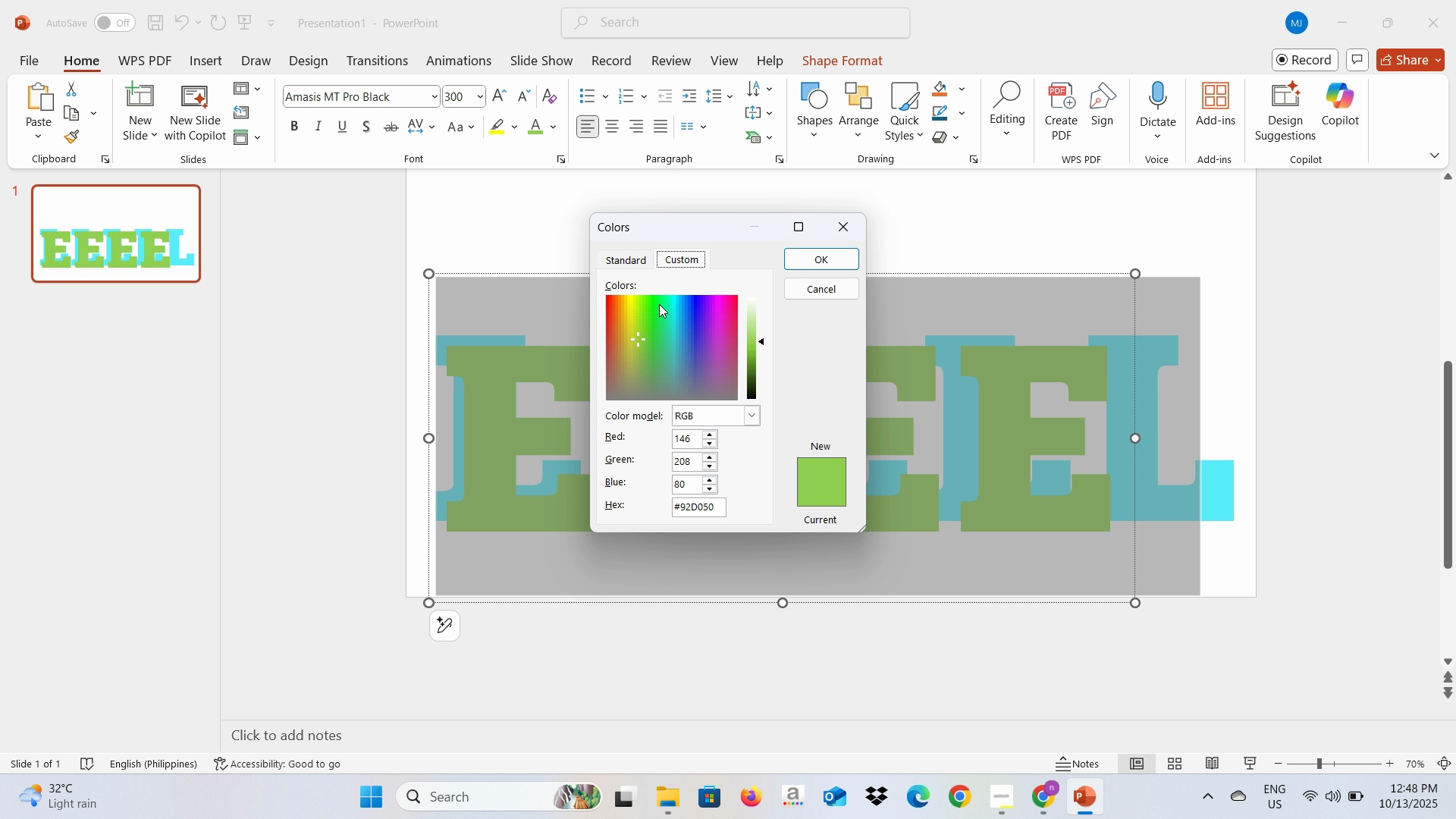 
left_click([657, 303])
 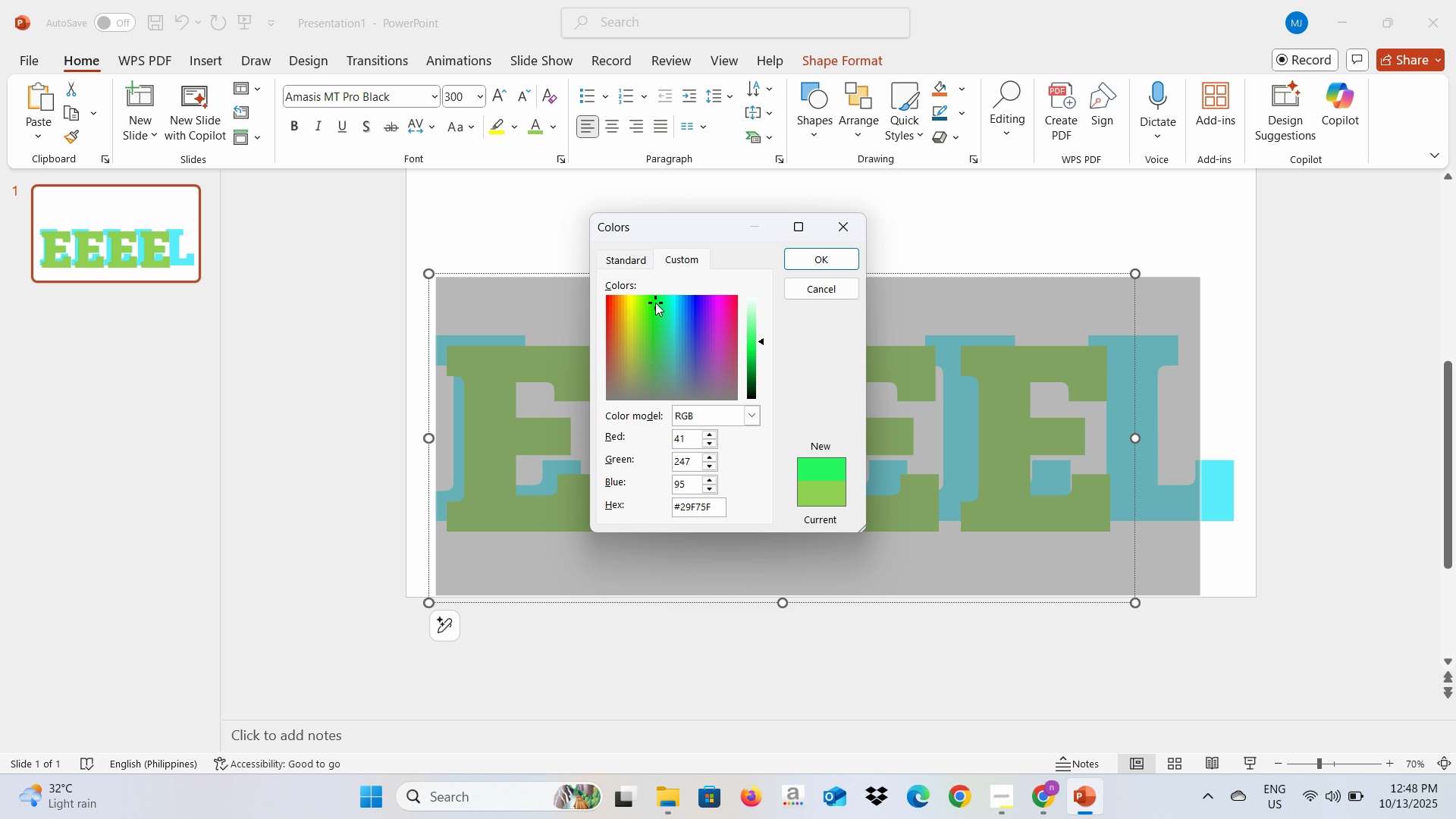 
left_click([655, 303])
 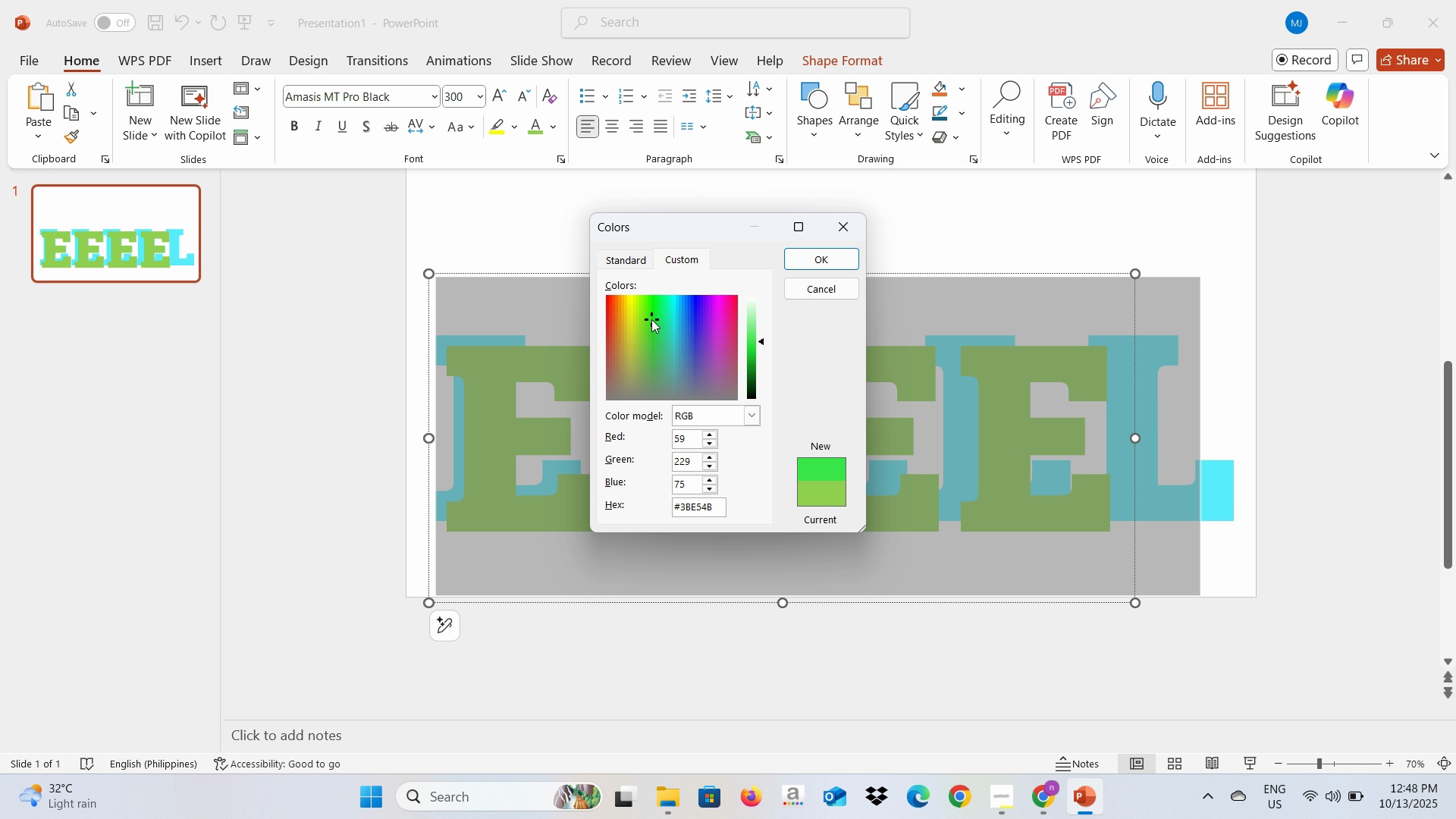 
left_click([651, 319])
 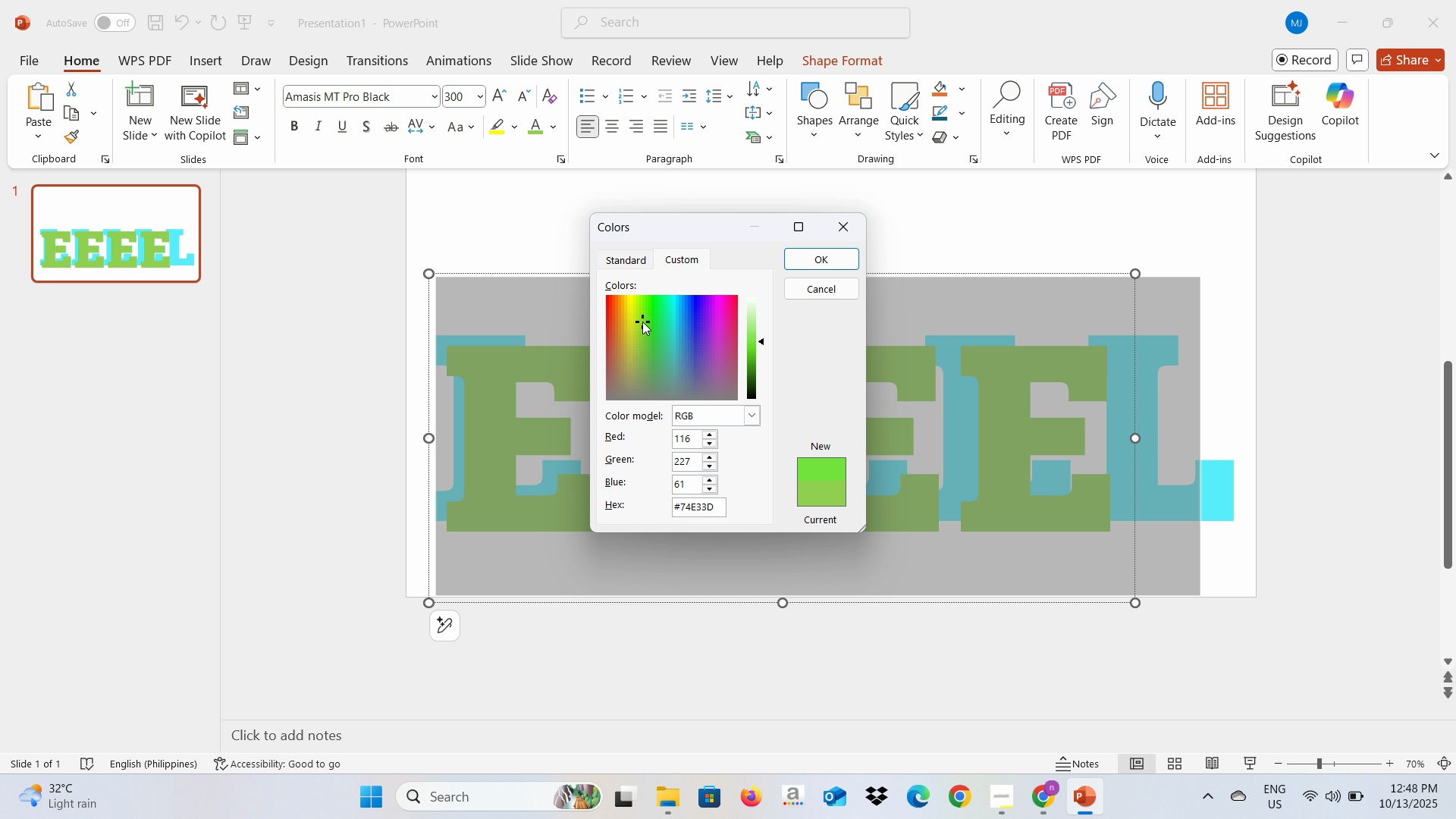 
triple_click([642, 322])
 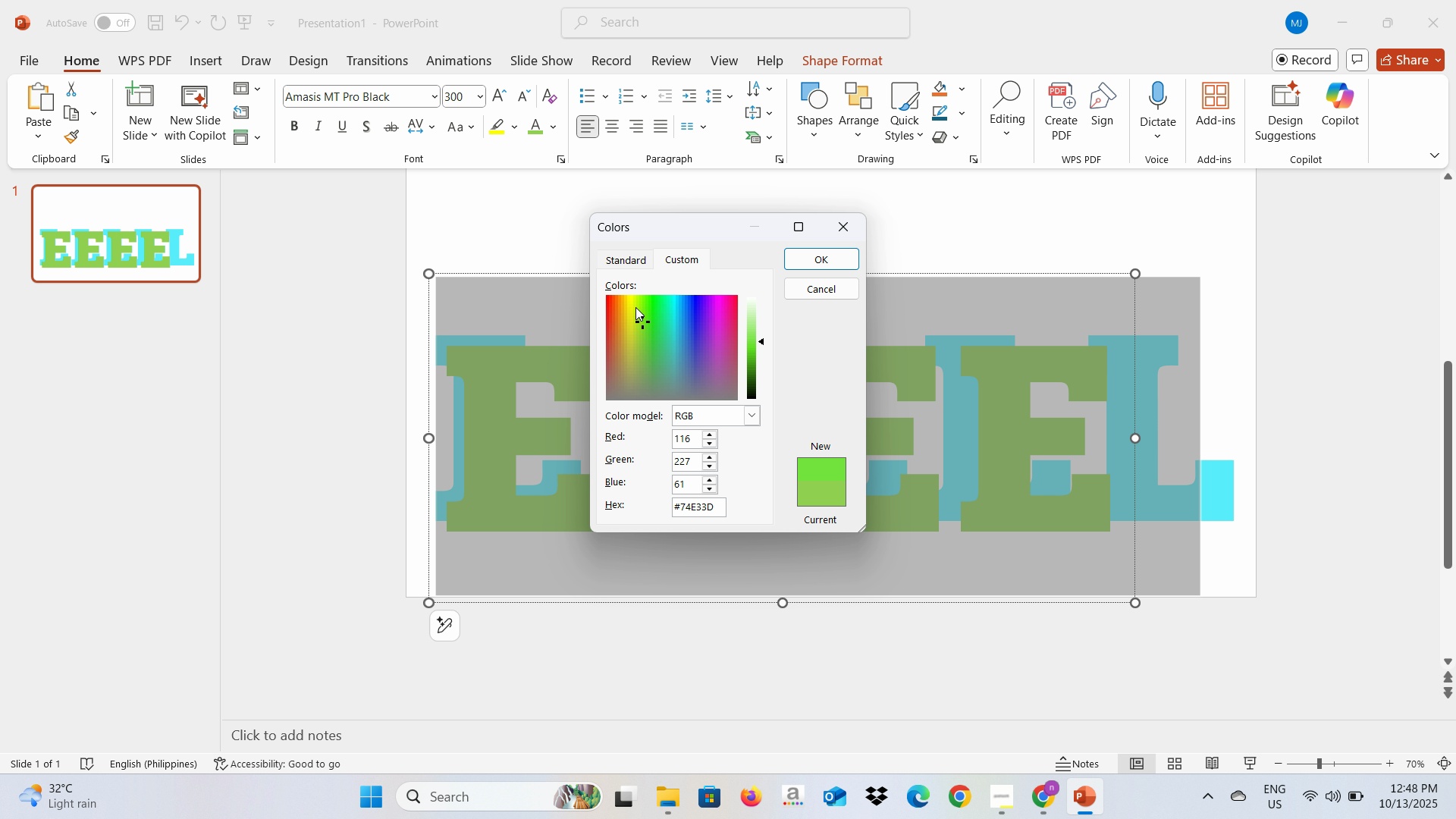 
left_click([635, 306])
 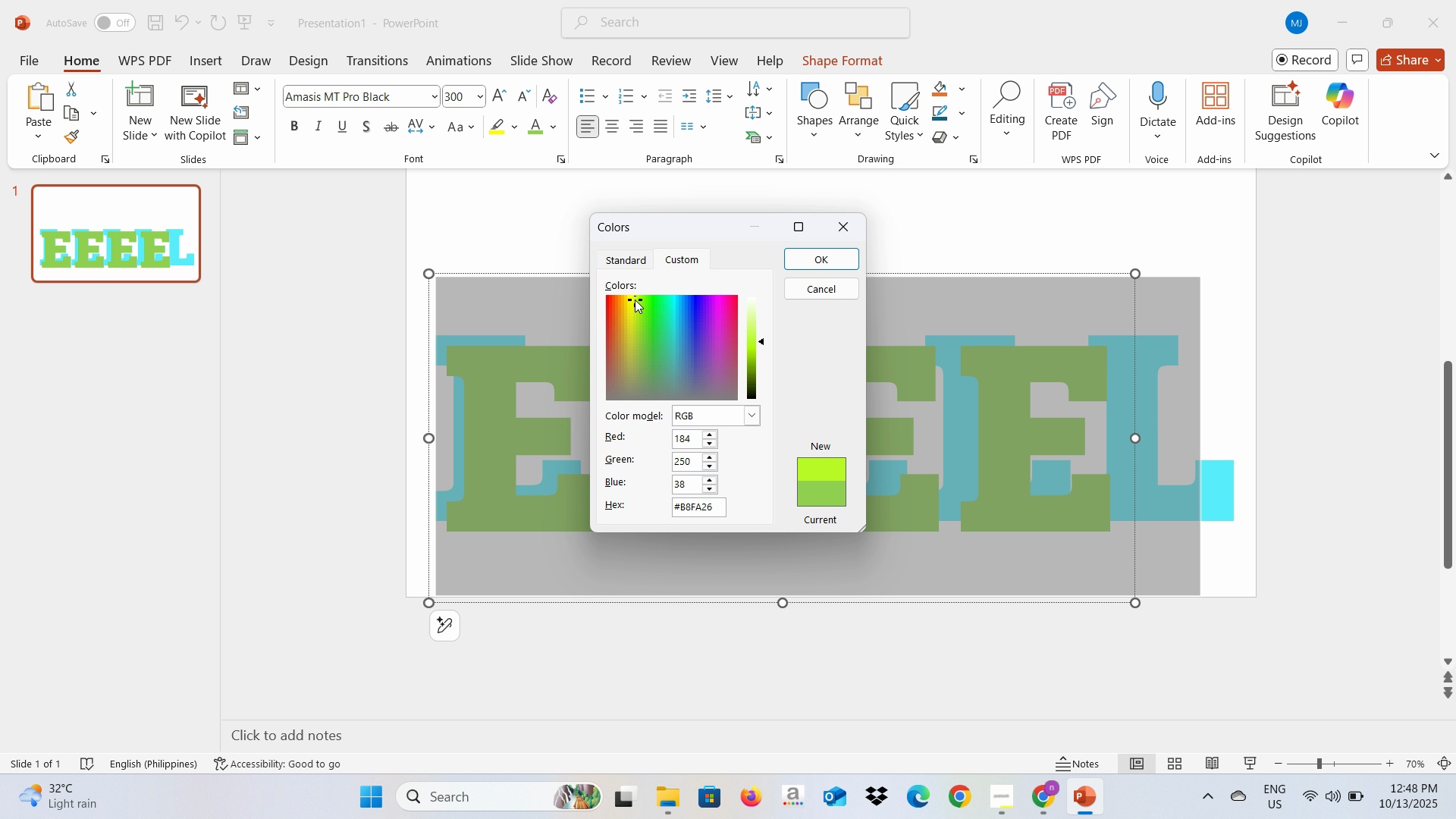 
left_click([635, 300])
 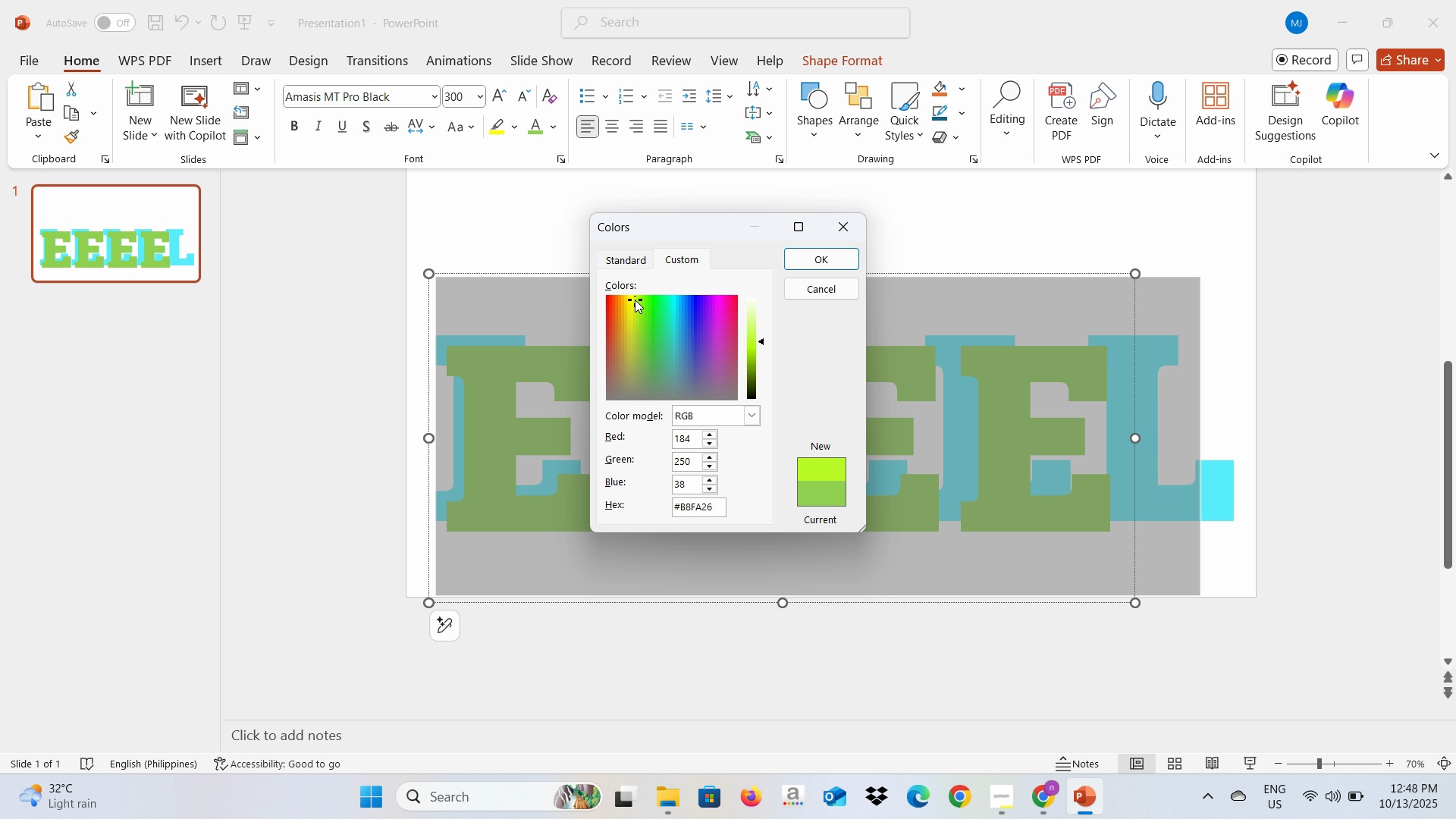 
left_click([635, 300])
 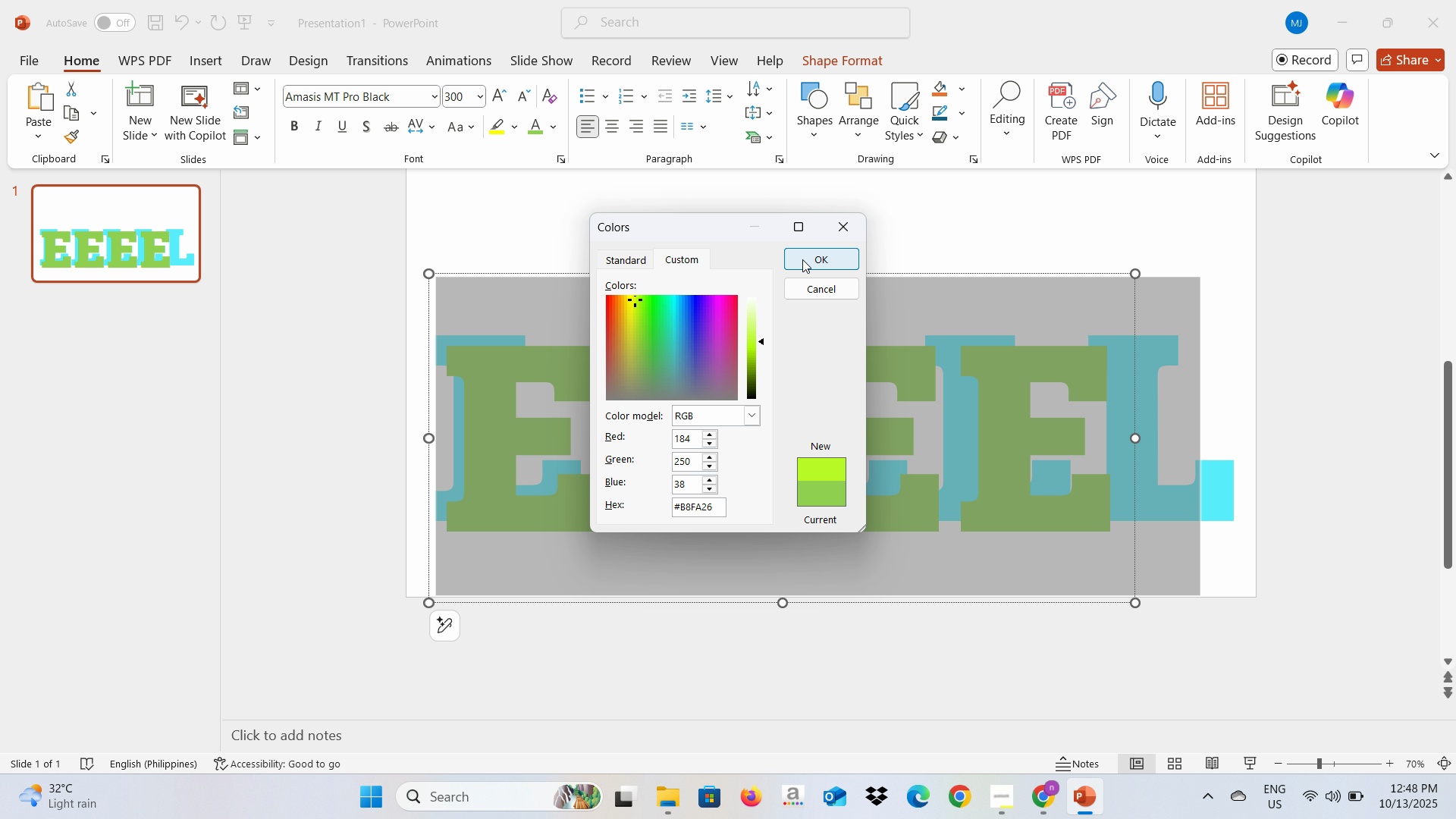 
left_click([802, 259])
 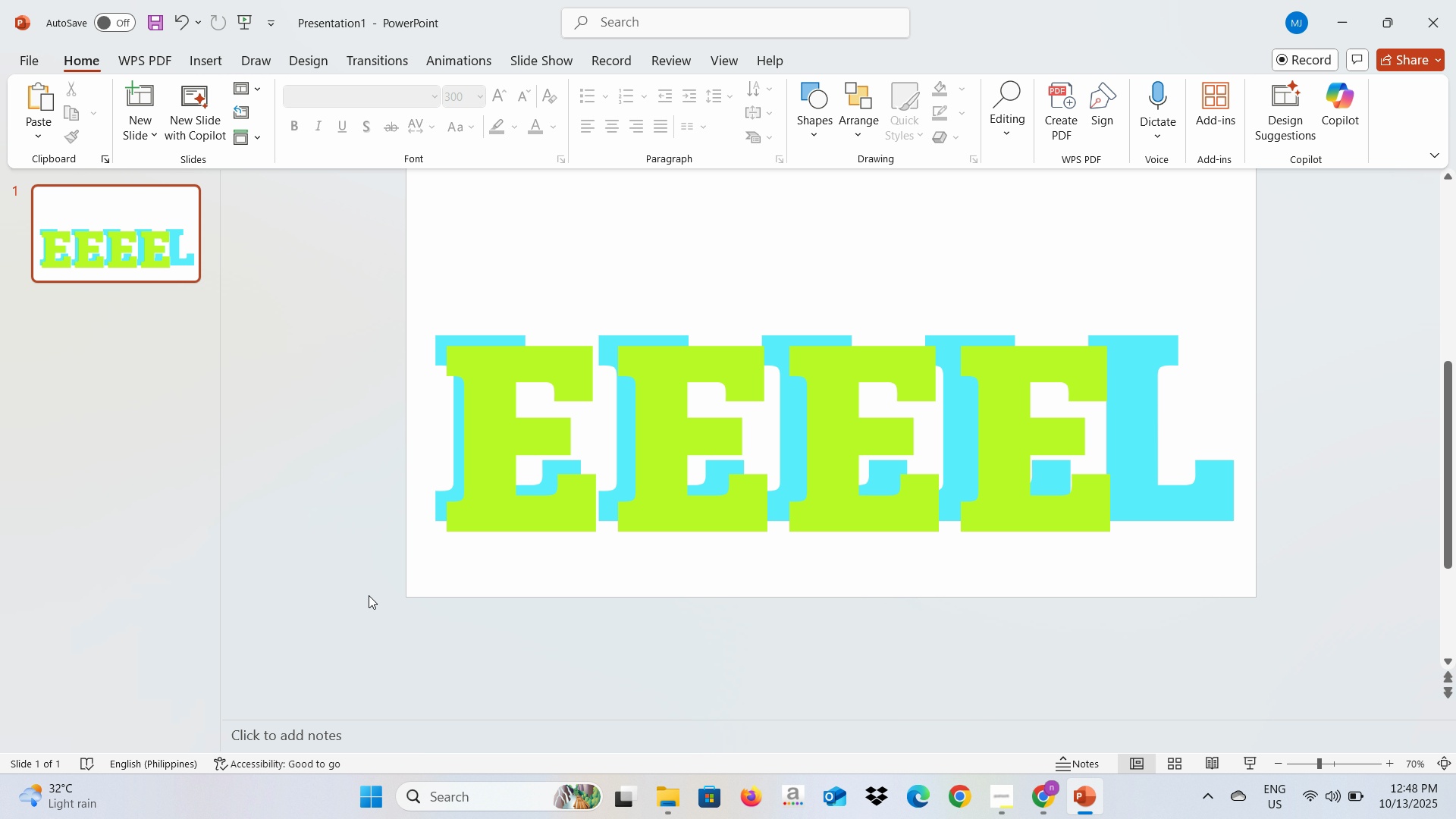 
left_click([622, 467])
 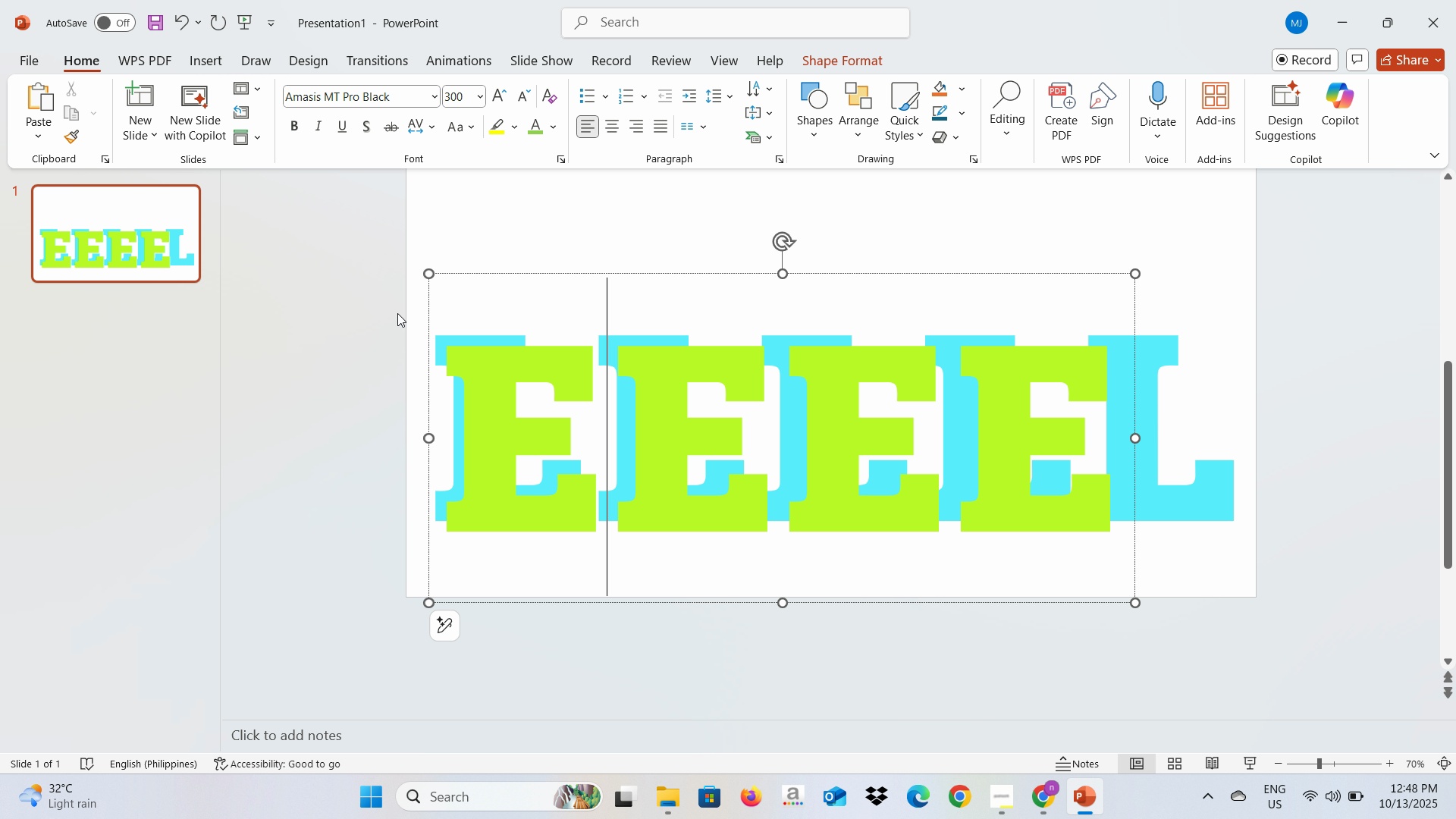 
left_click([389, 284])
 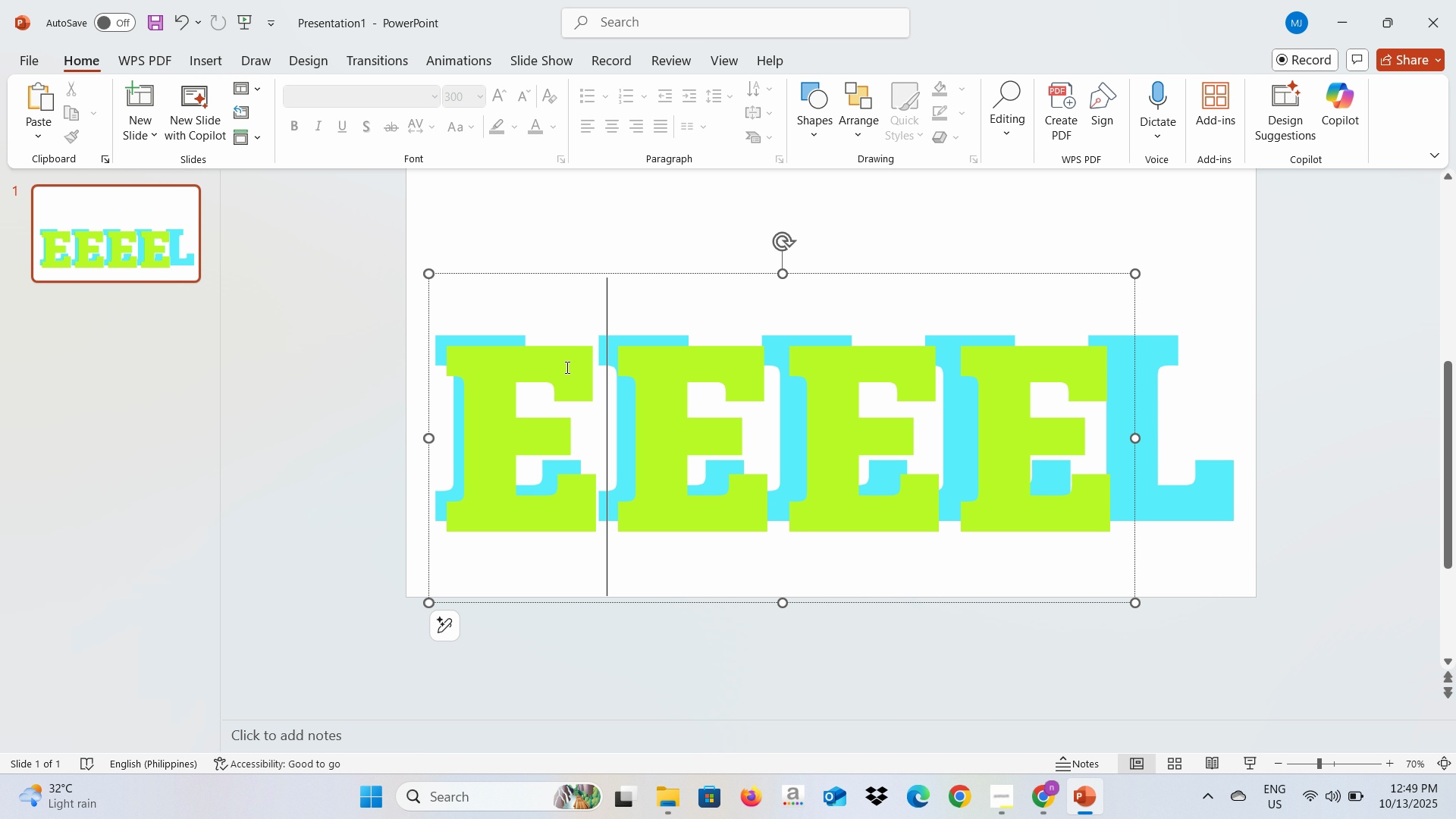 
left_click([566, 367])
 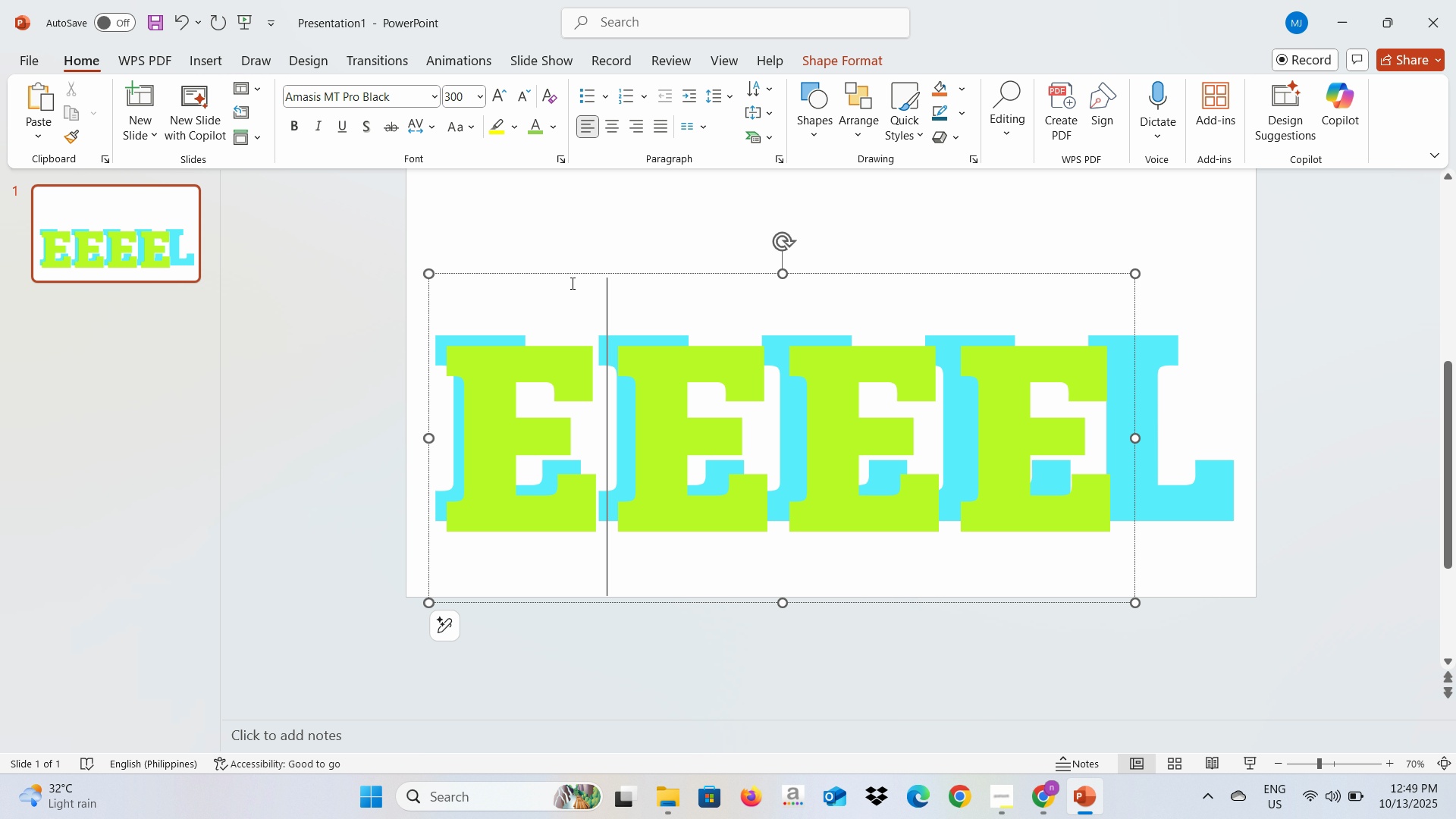 
left_click([571, 283])
 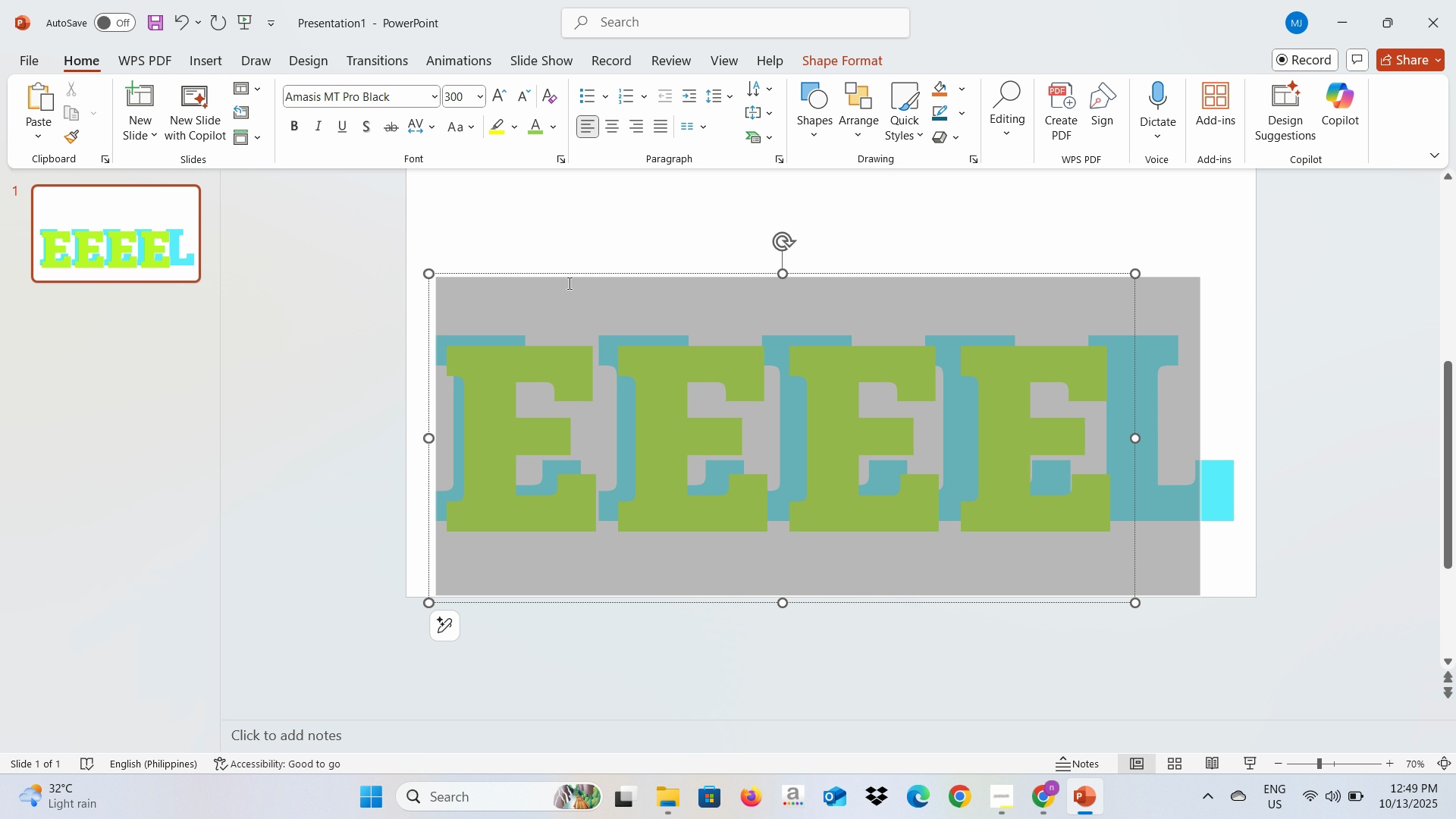 
key(Control+A)
 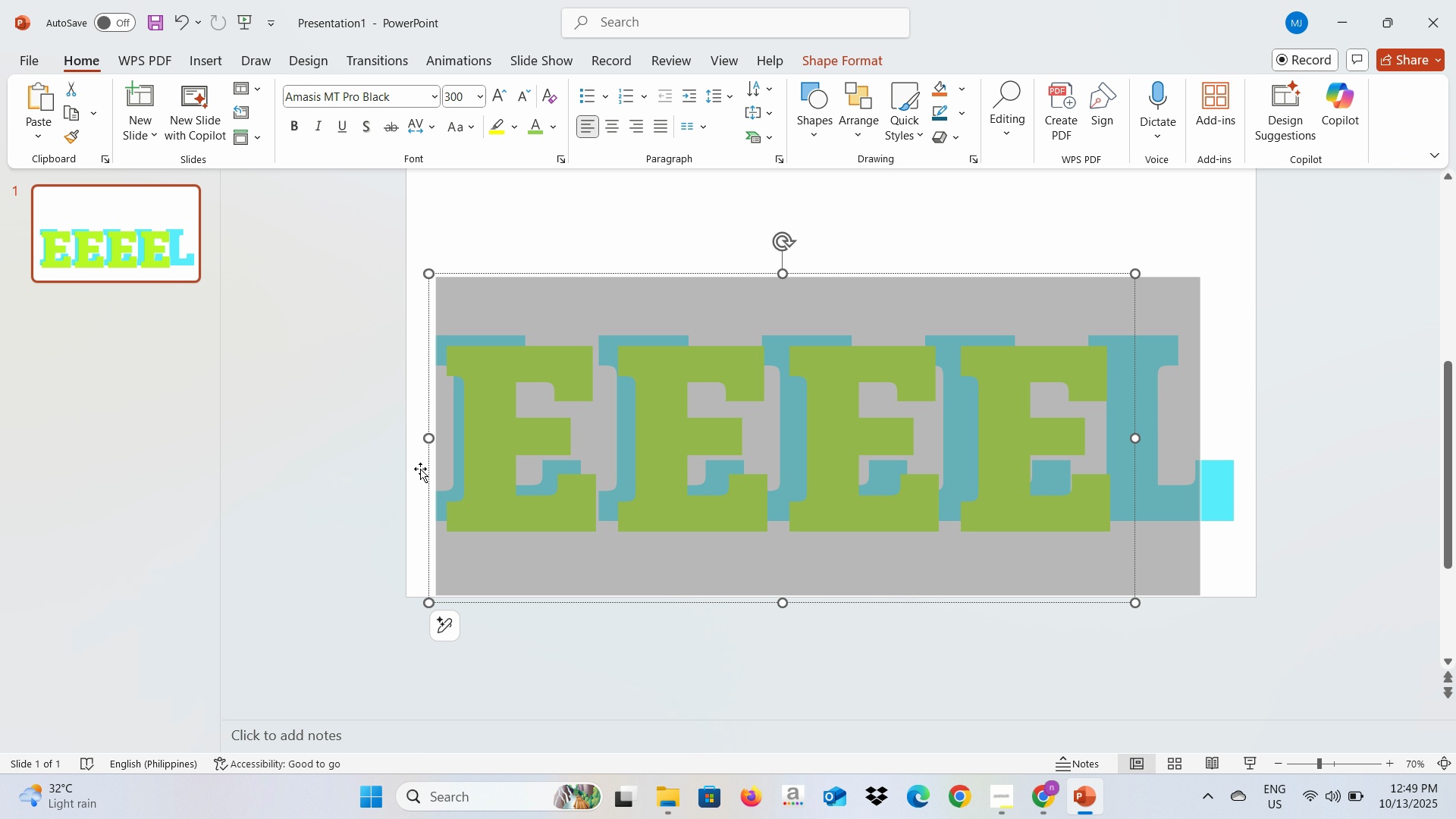 
left_click([399, 477])
 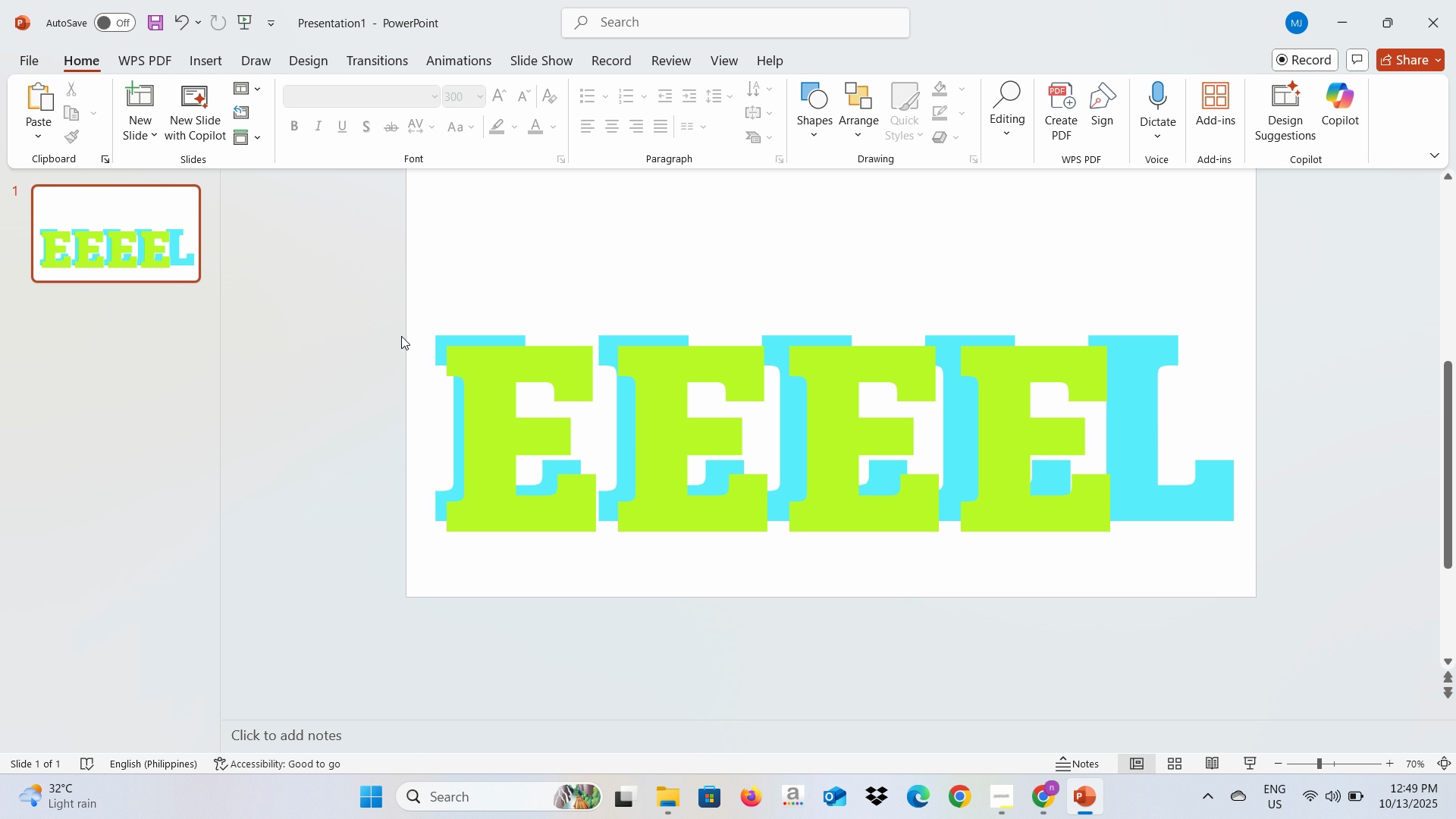 
key(Control+A)
 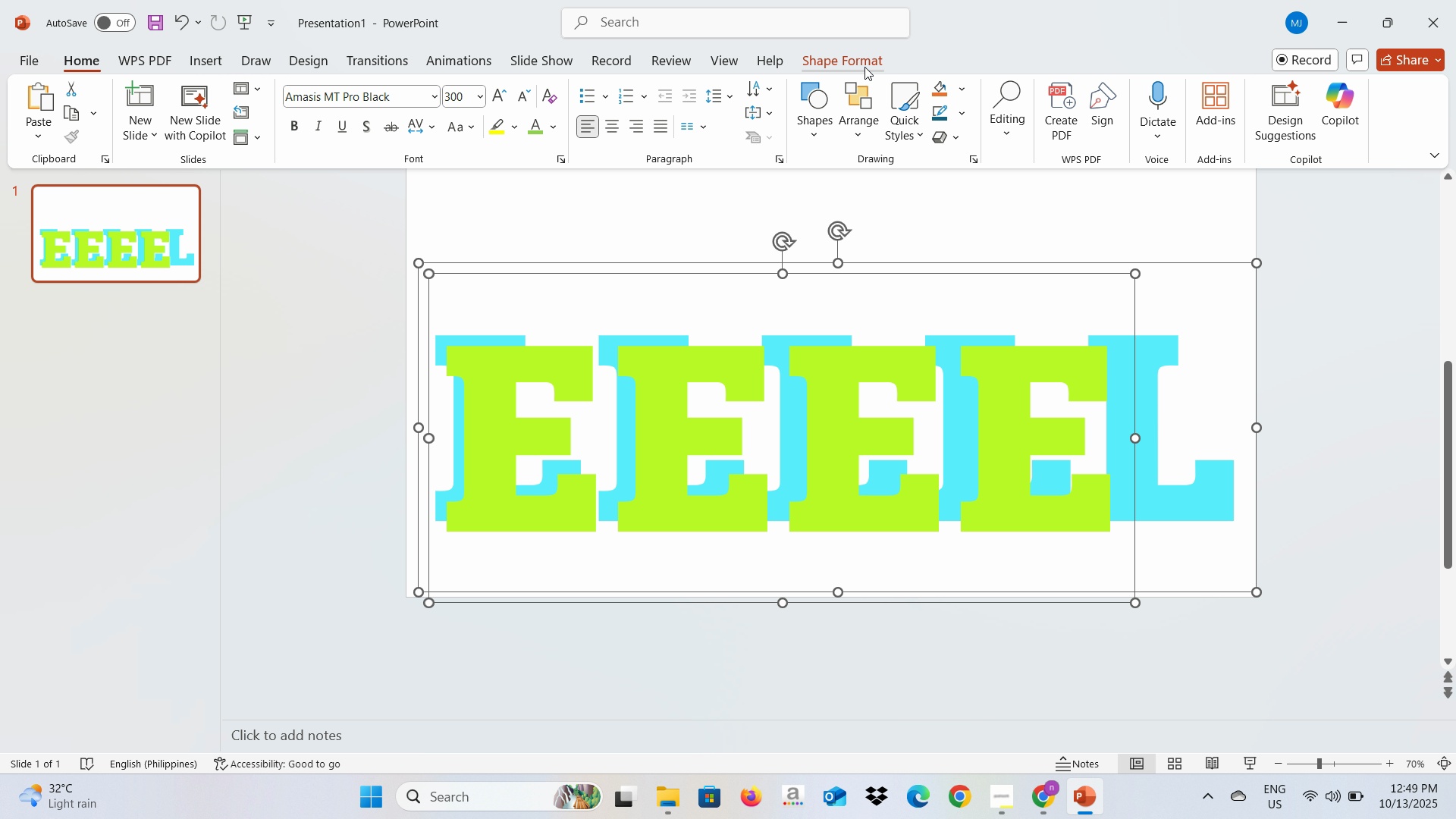 
left_click([864, 67])
 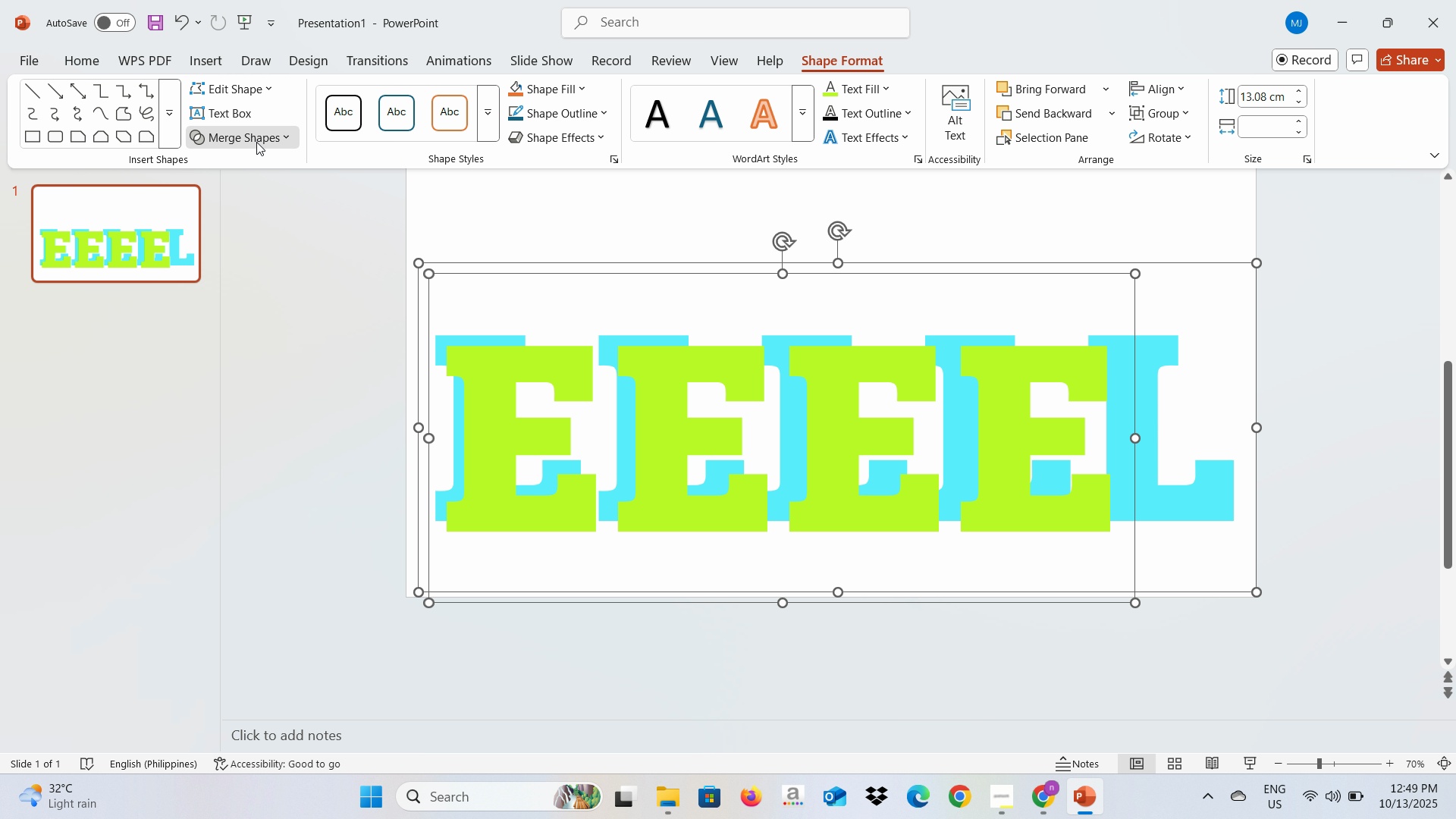 
left_click([256, 142])
 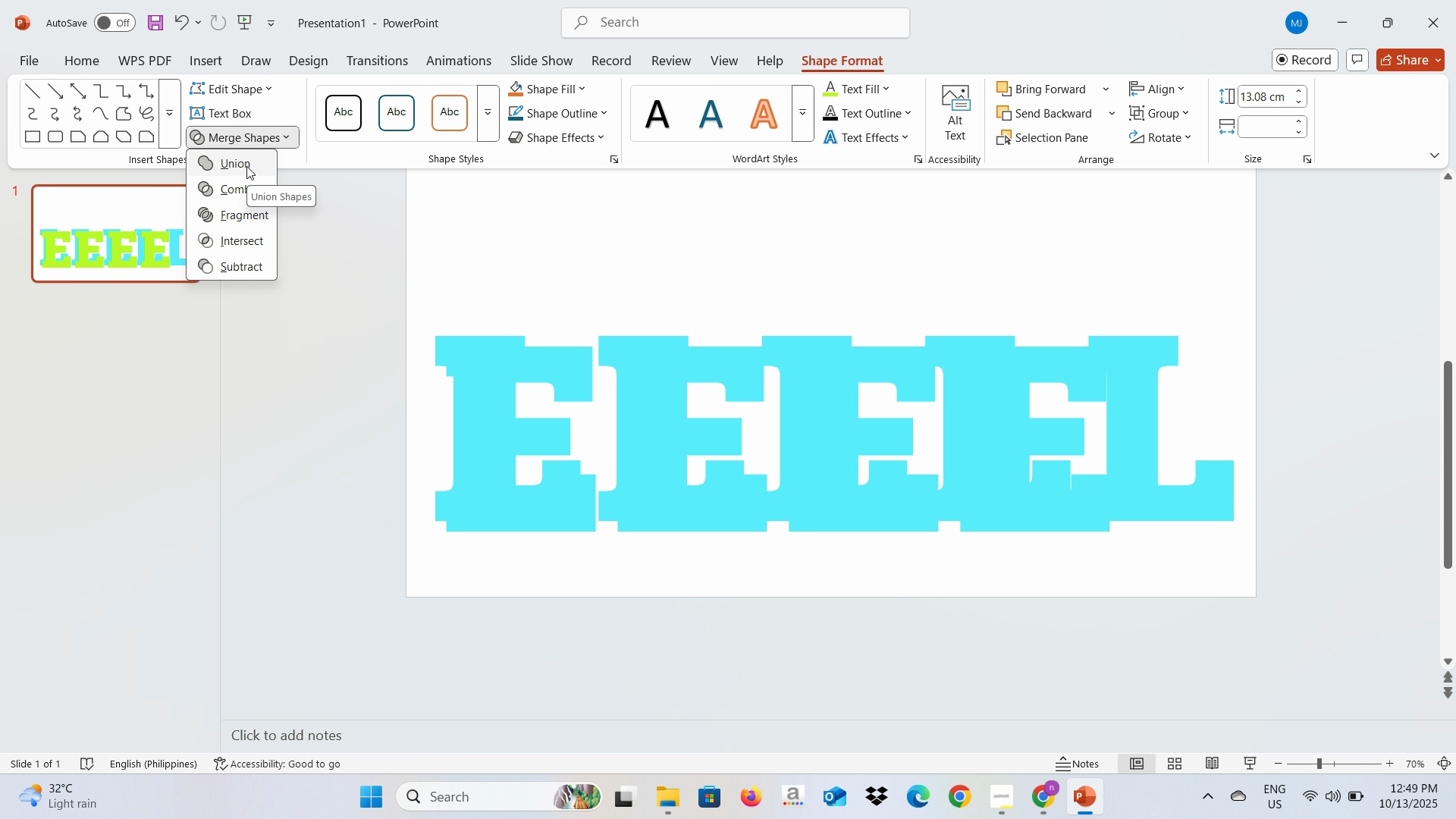 
wait(6.44)
 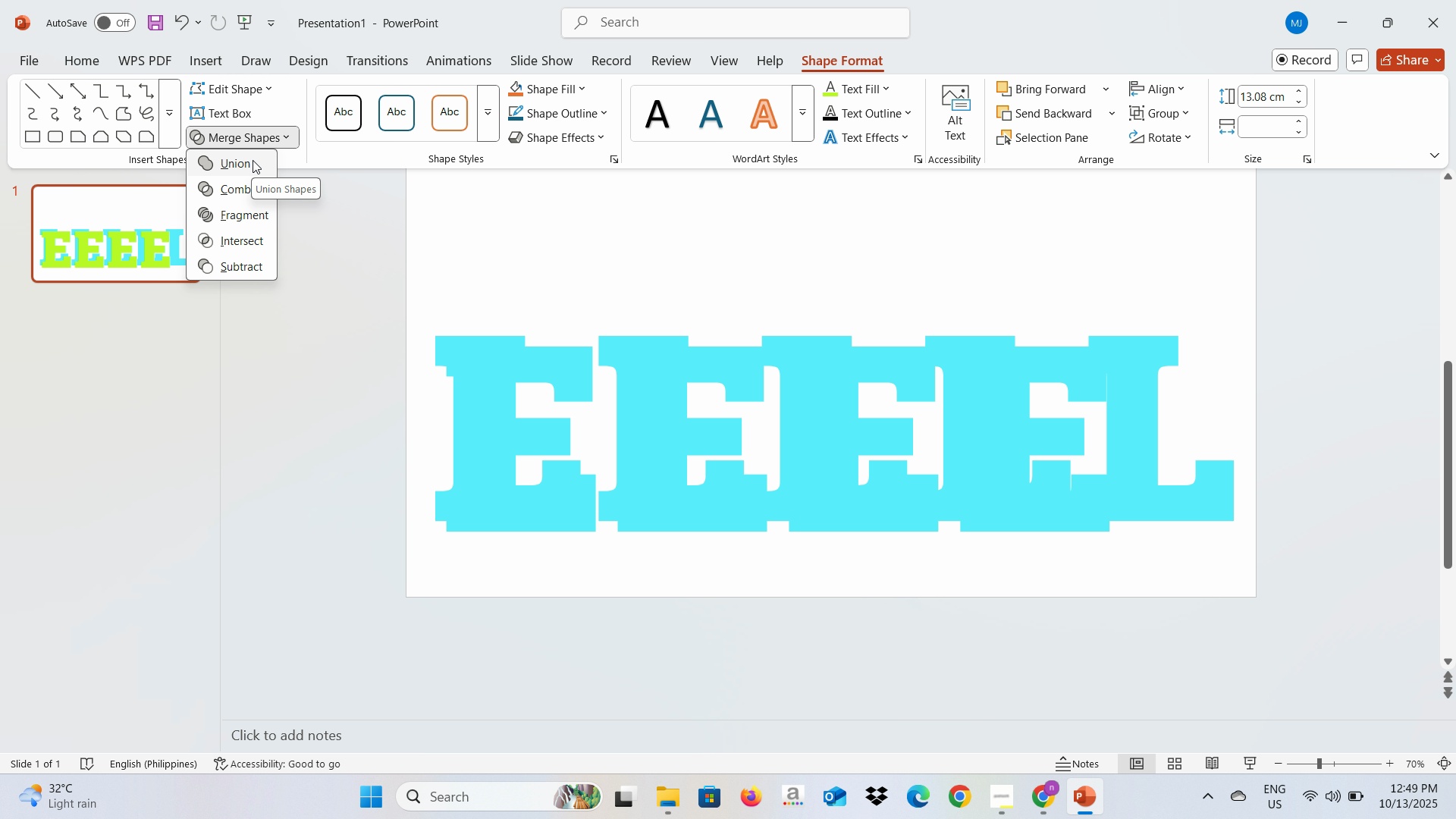 
right_click([482, 270])
 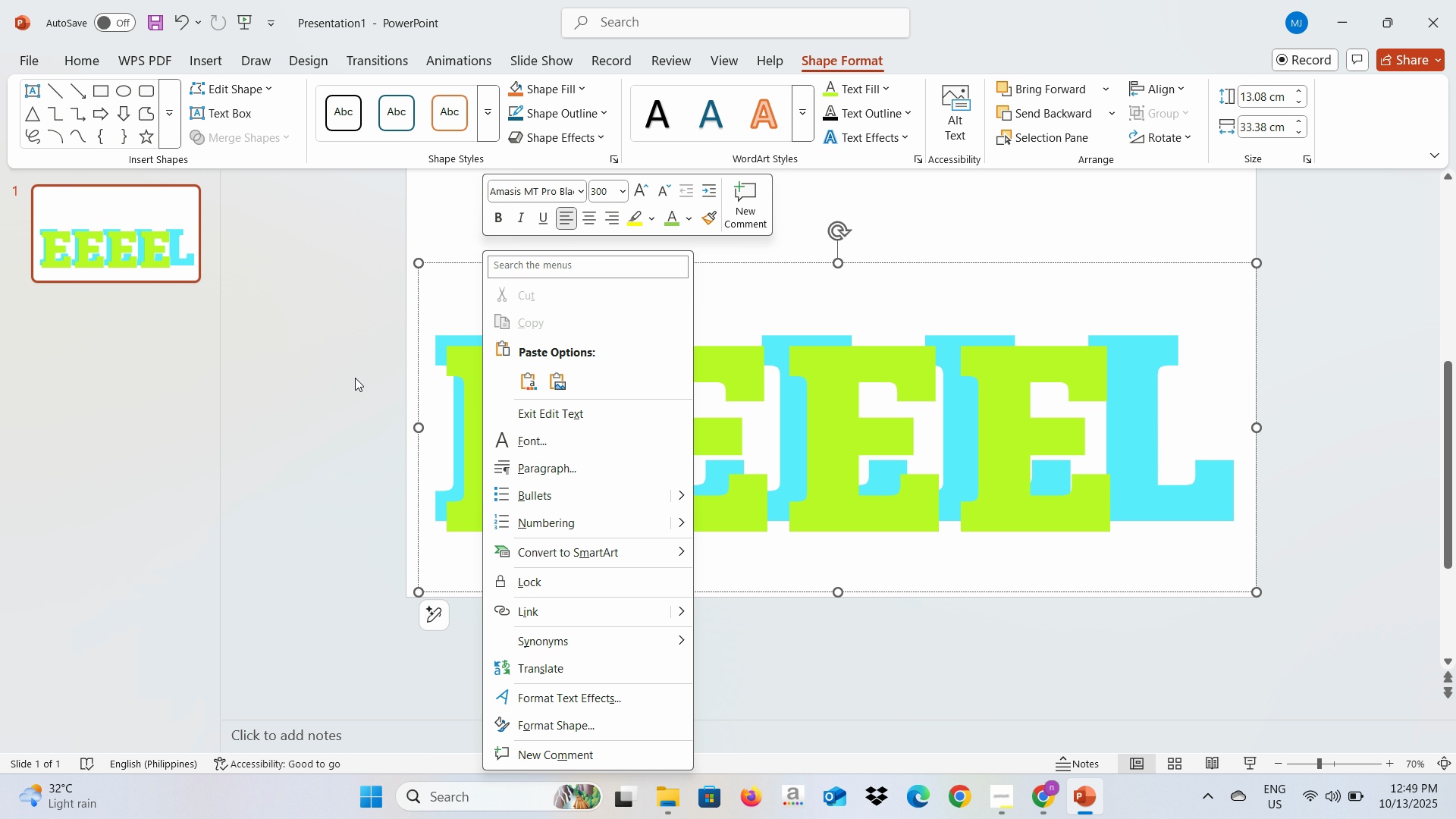 
left_click([355, 378])
 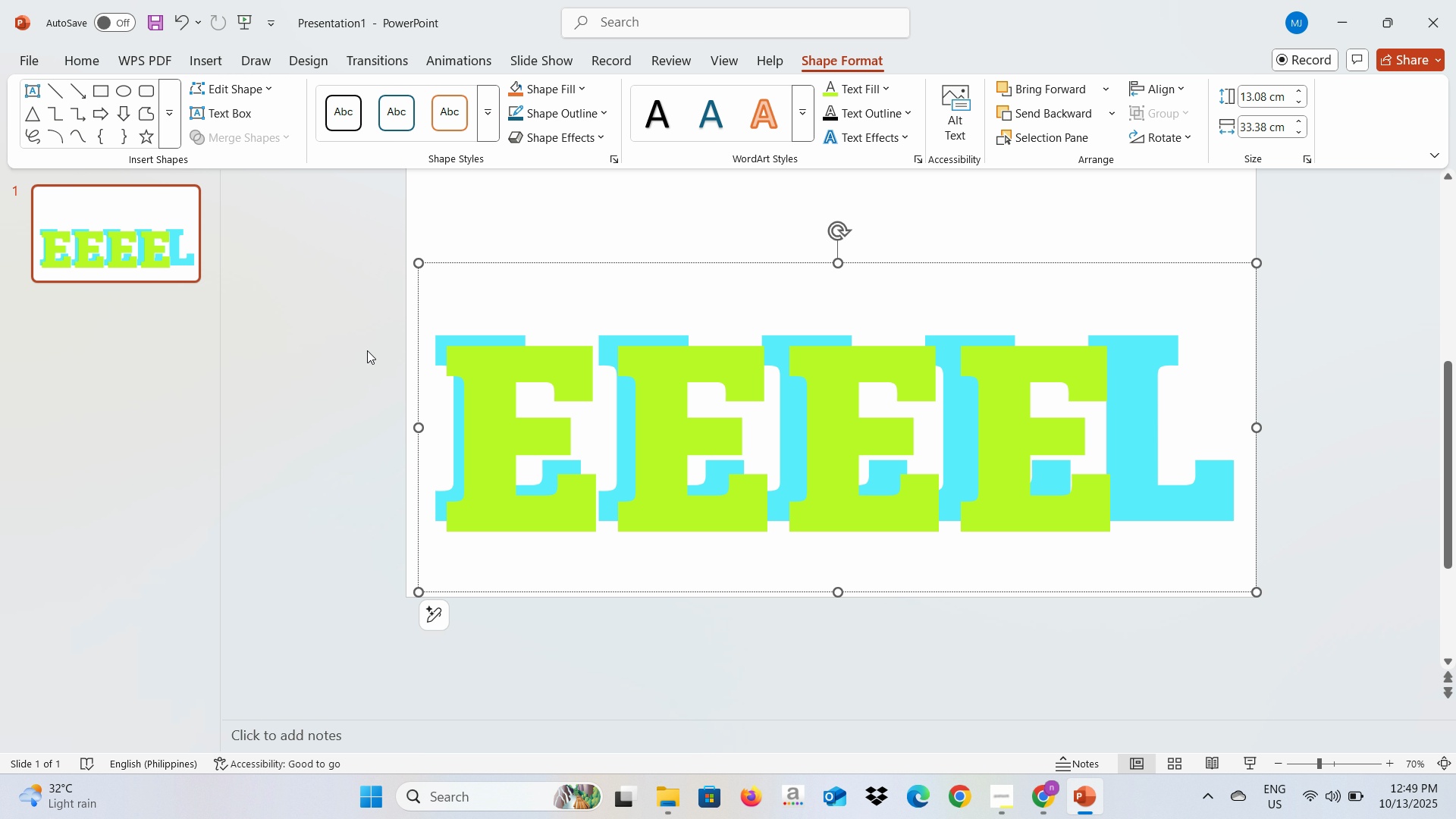 
double_click([362, 354])
 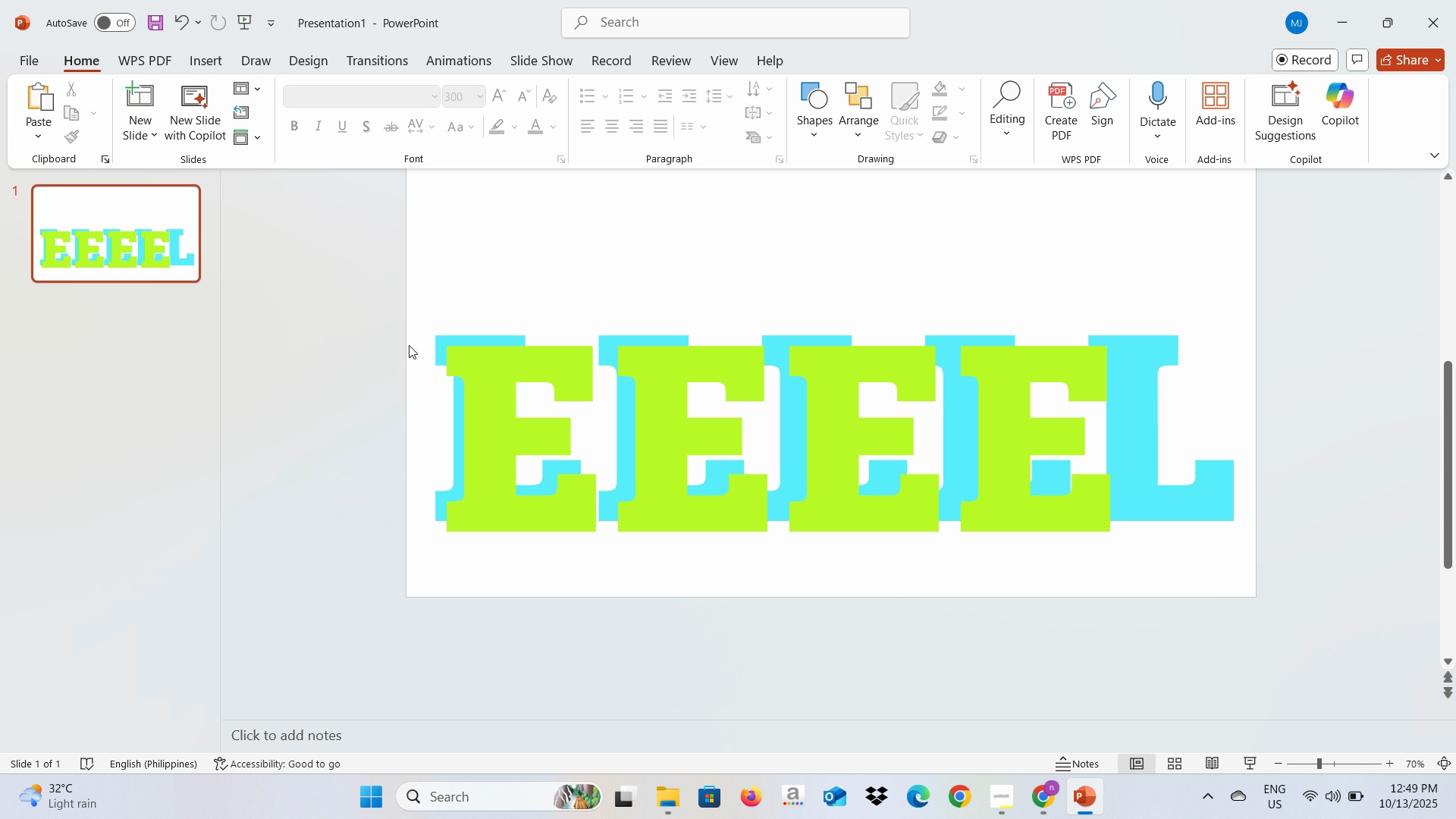 
key(Control+A)
 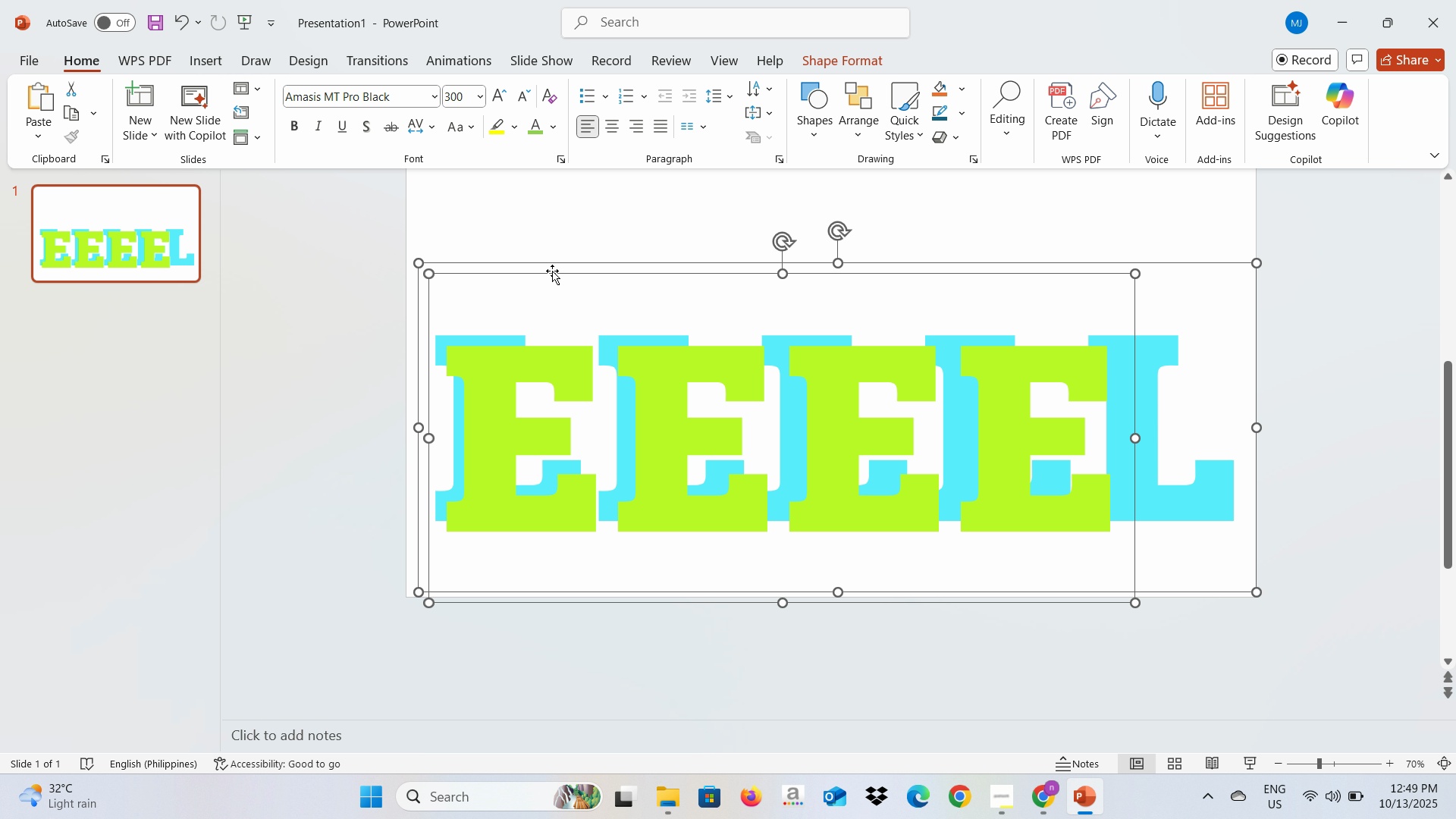 
right_click([552, 271])
 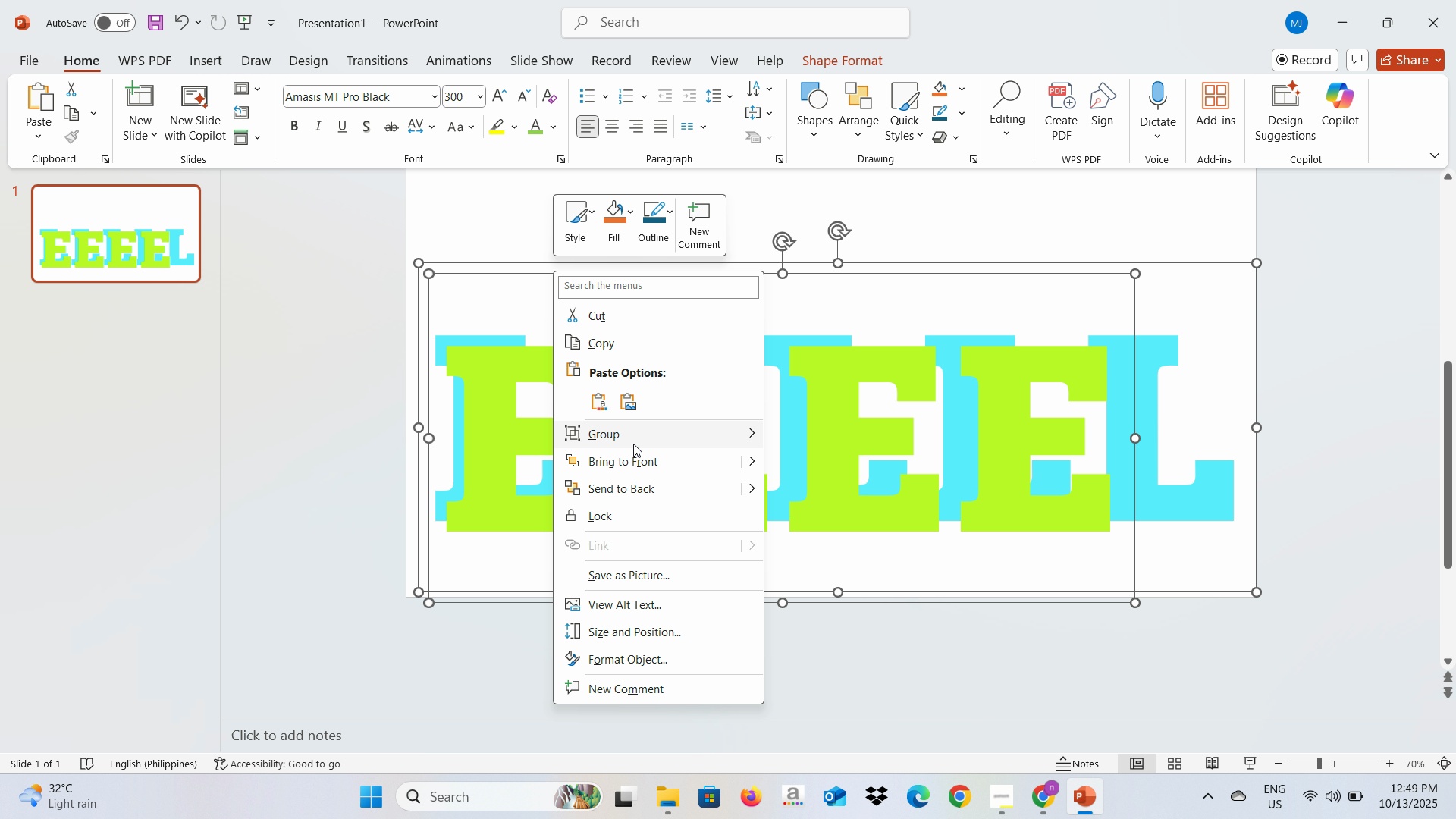 
left_click([635, 425])
 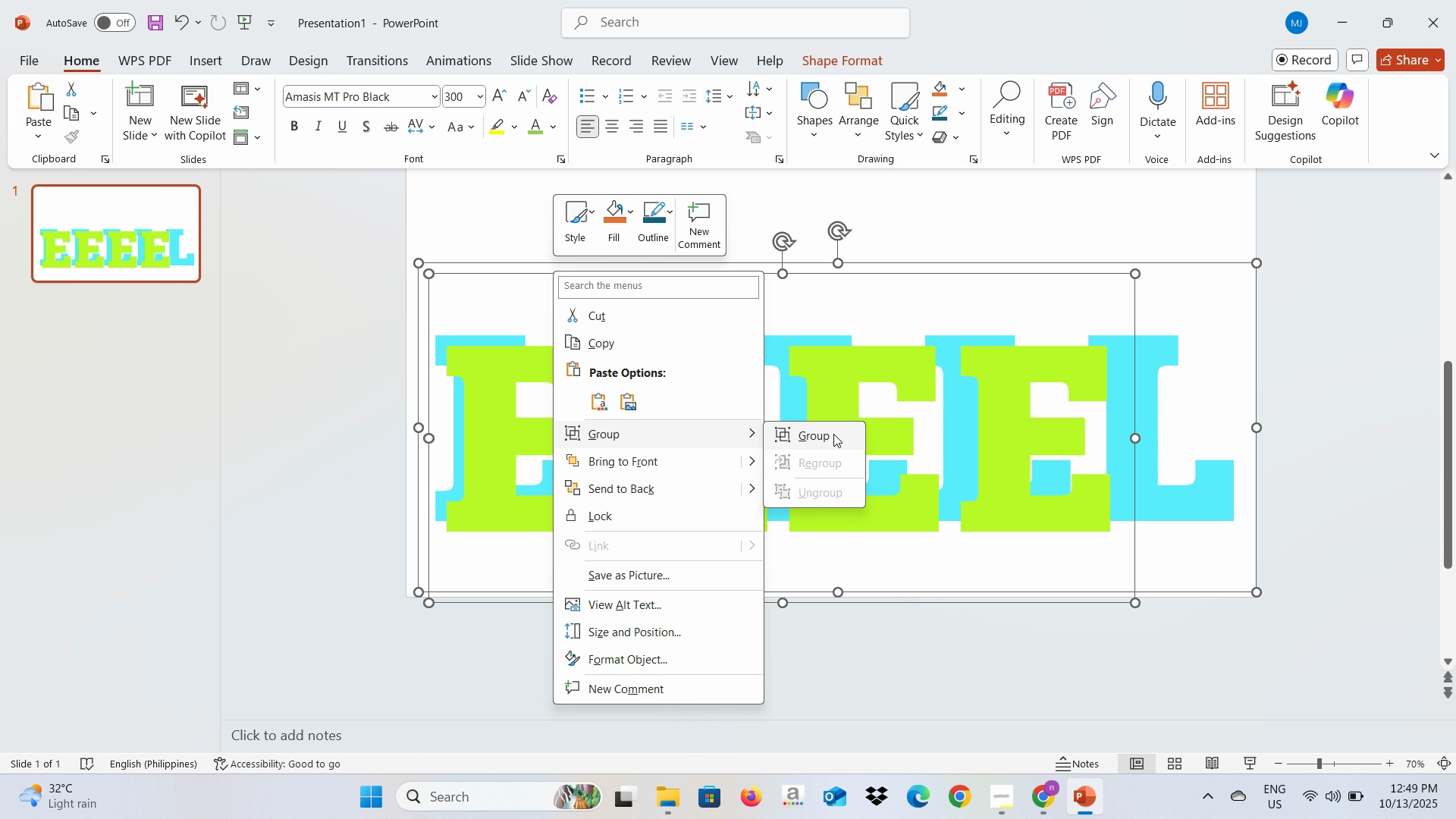 
left_click([833, 434])
 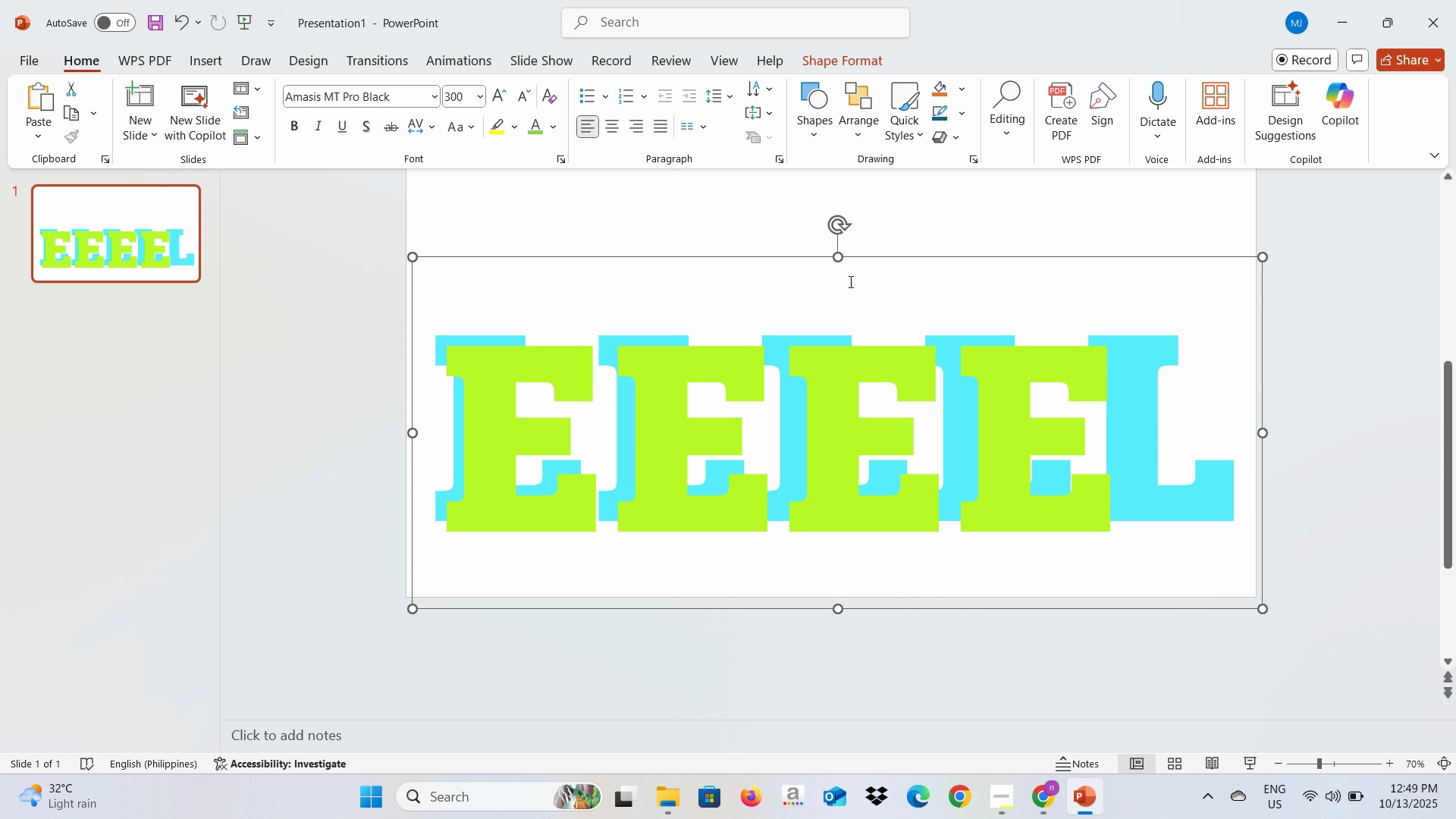 
wait(8.81)
 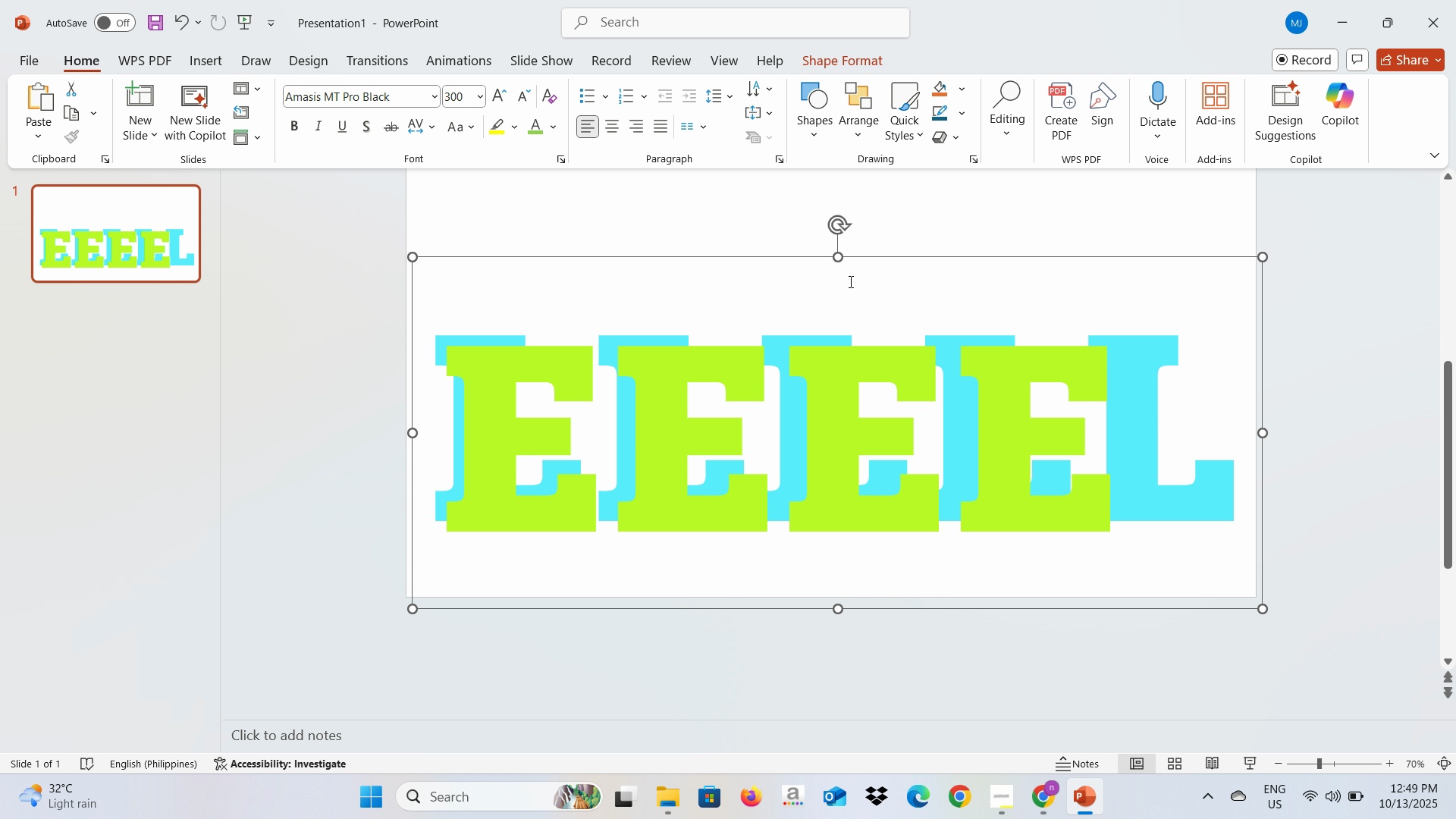 
left_click_drag(start_coordinate=[715, 262], to_coordinate=[715, 237])
 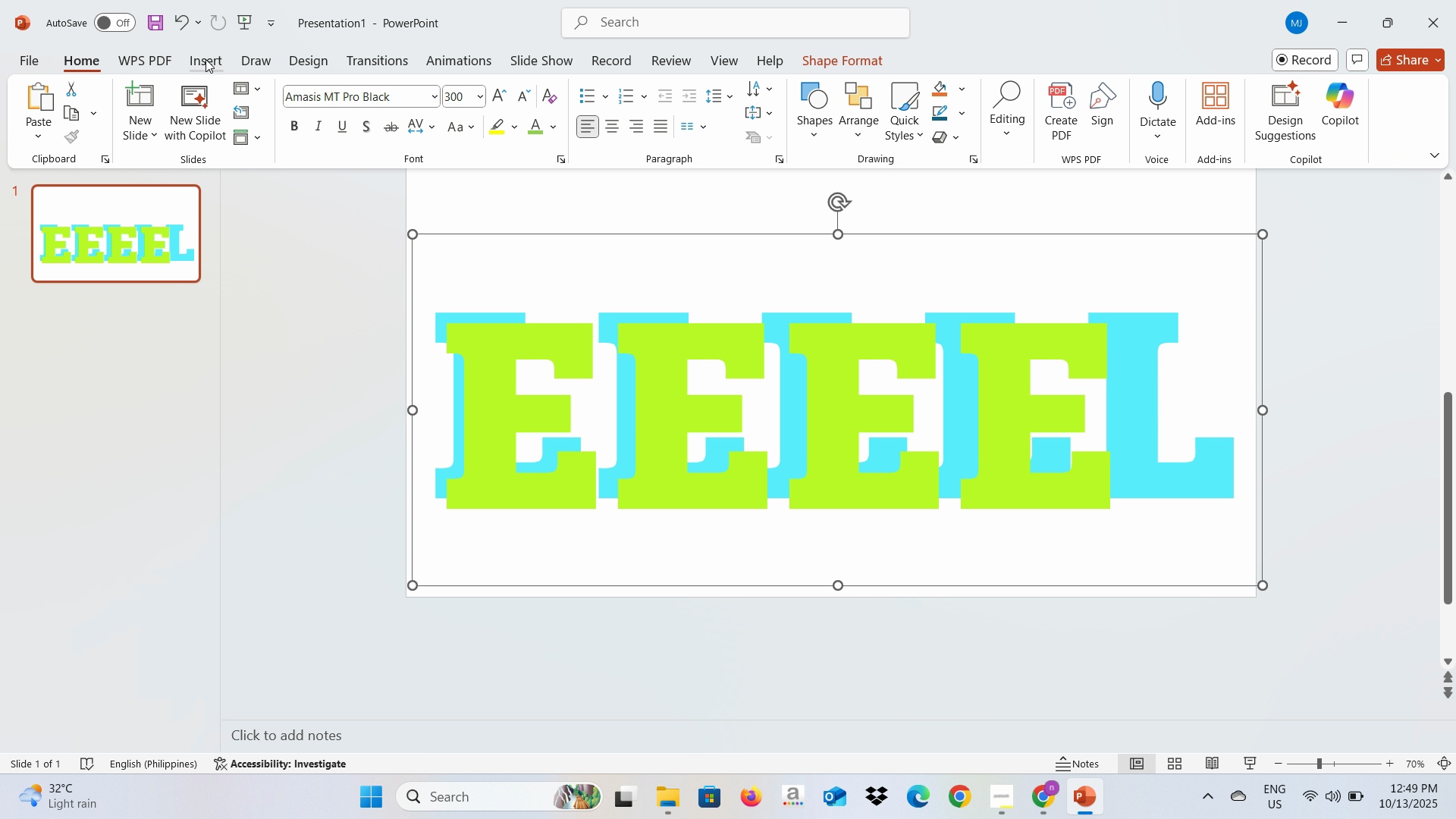 
left_click([206, 59])
 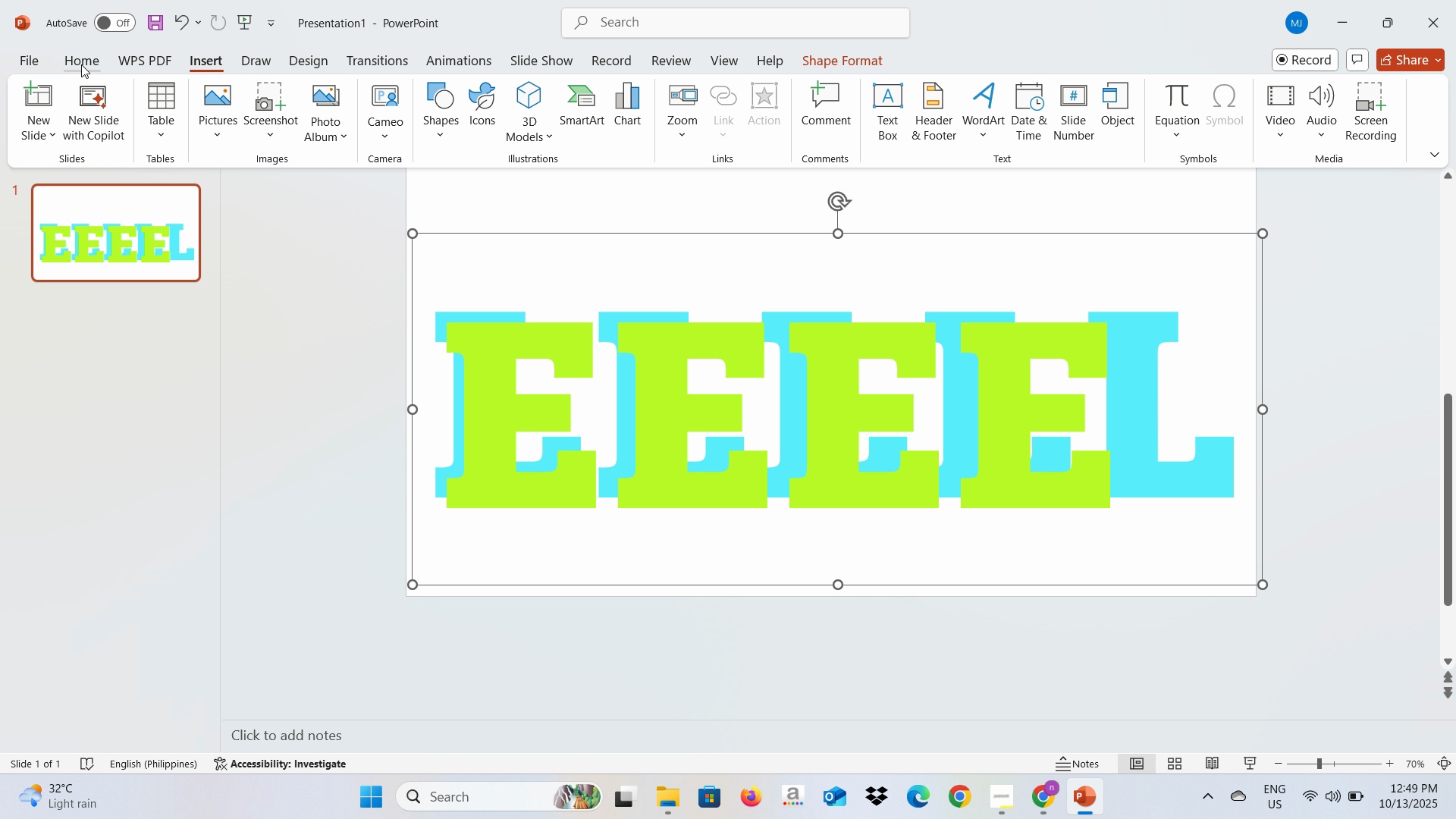 
left_click([81, 64])
 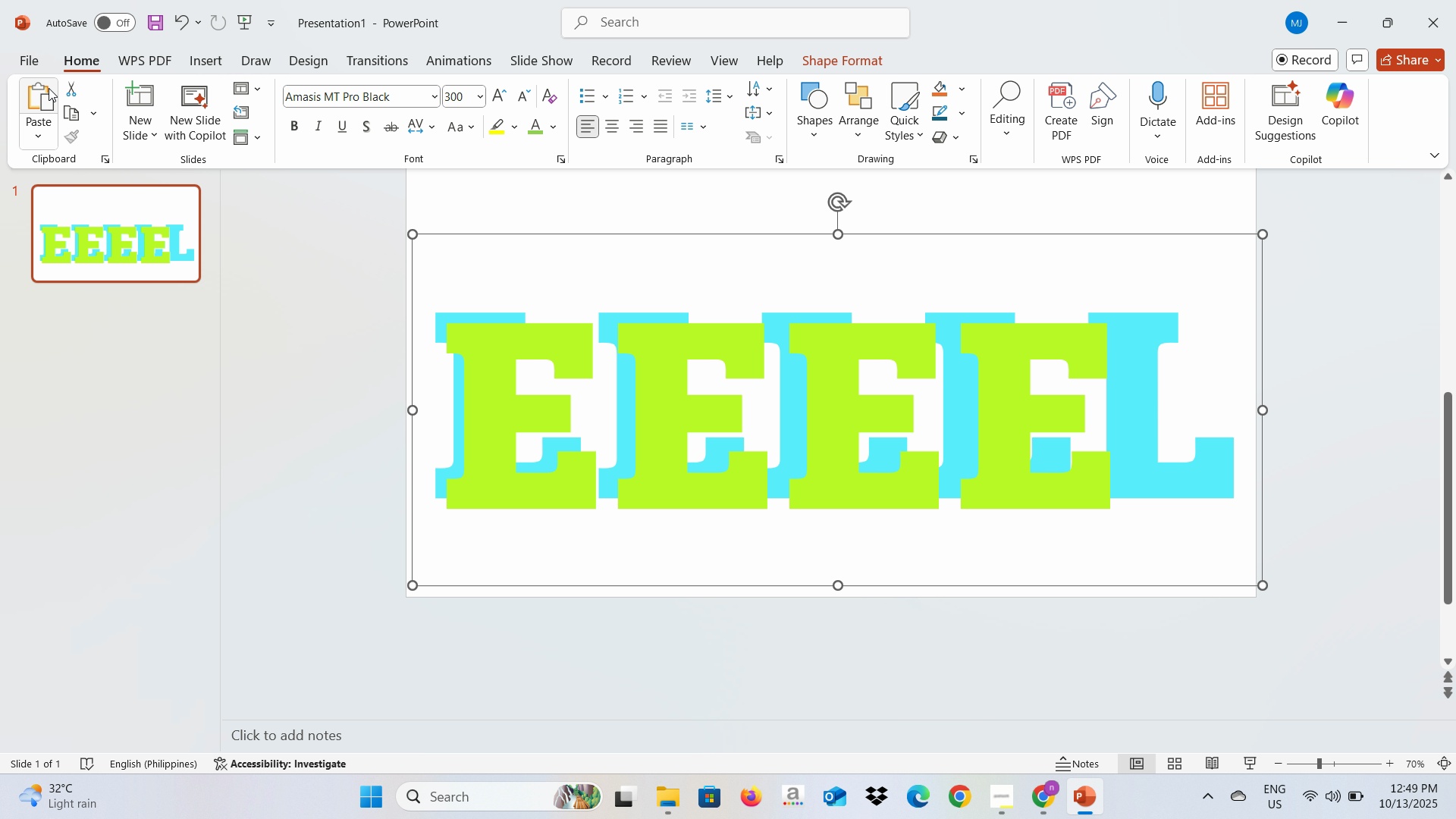 
left_click([32, 62])
 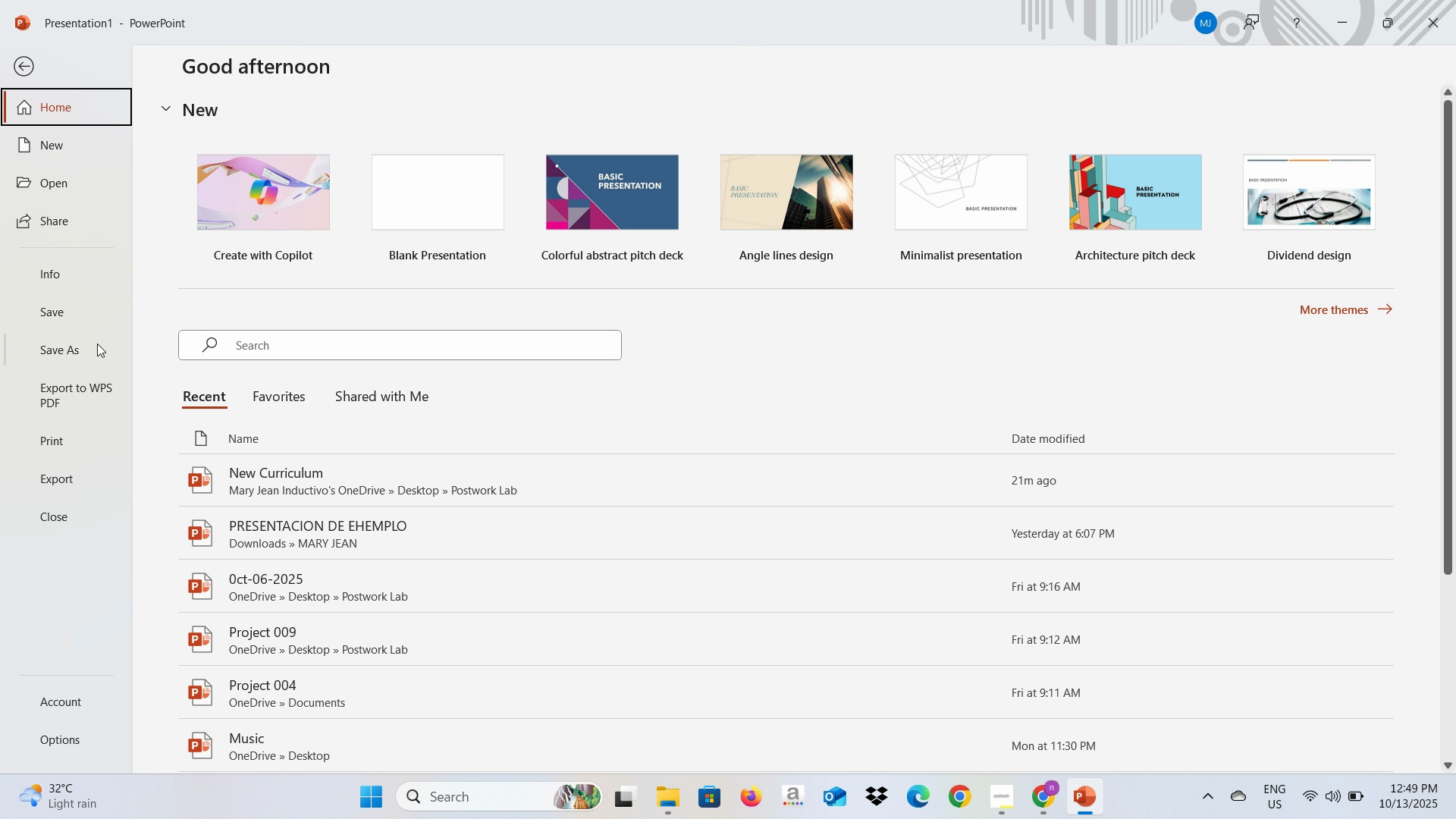 
left_click([97, 345])
 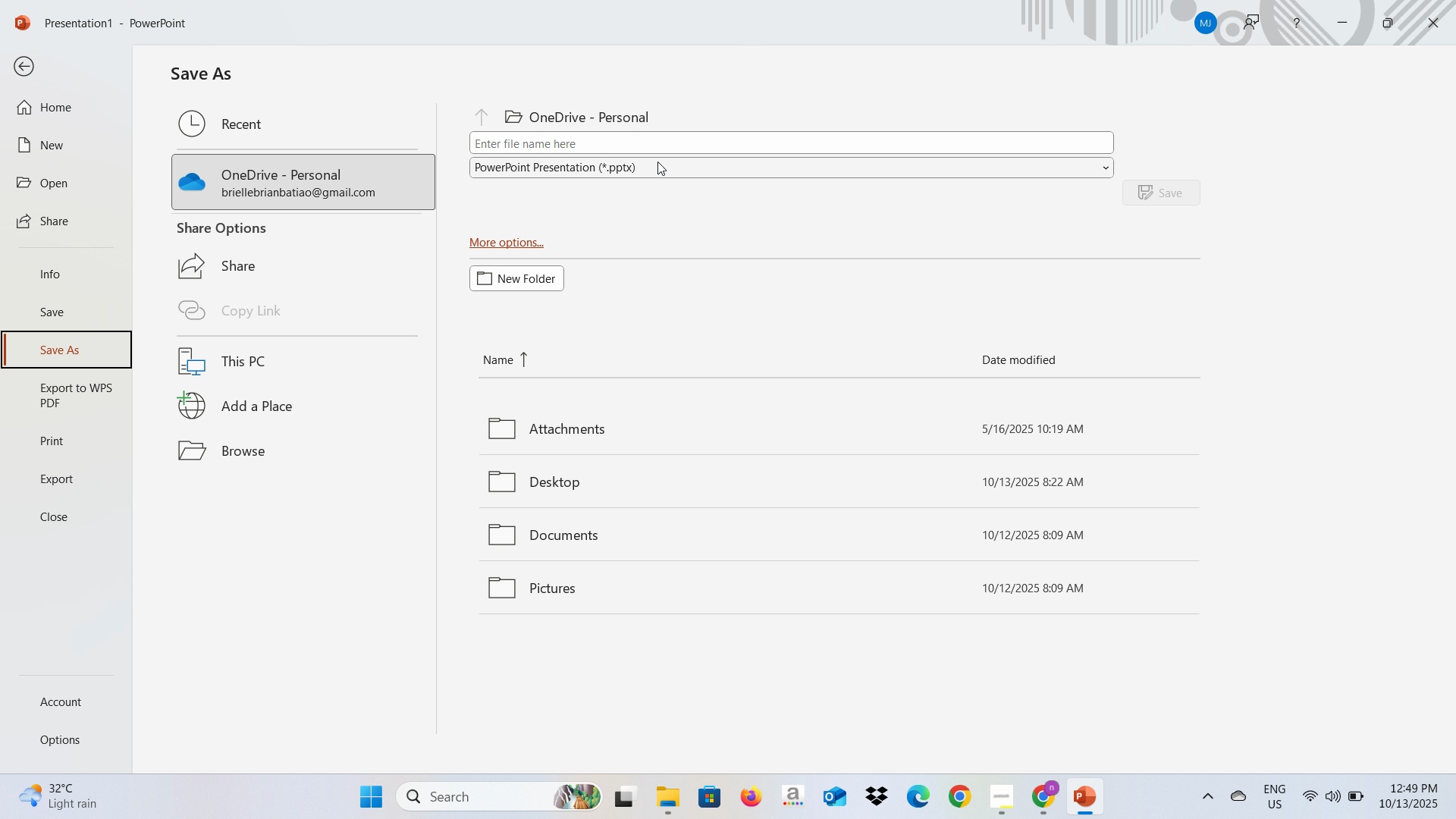 
left_click([657, 143])
 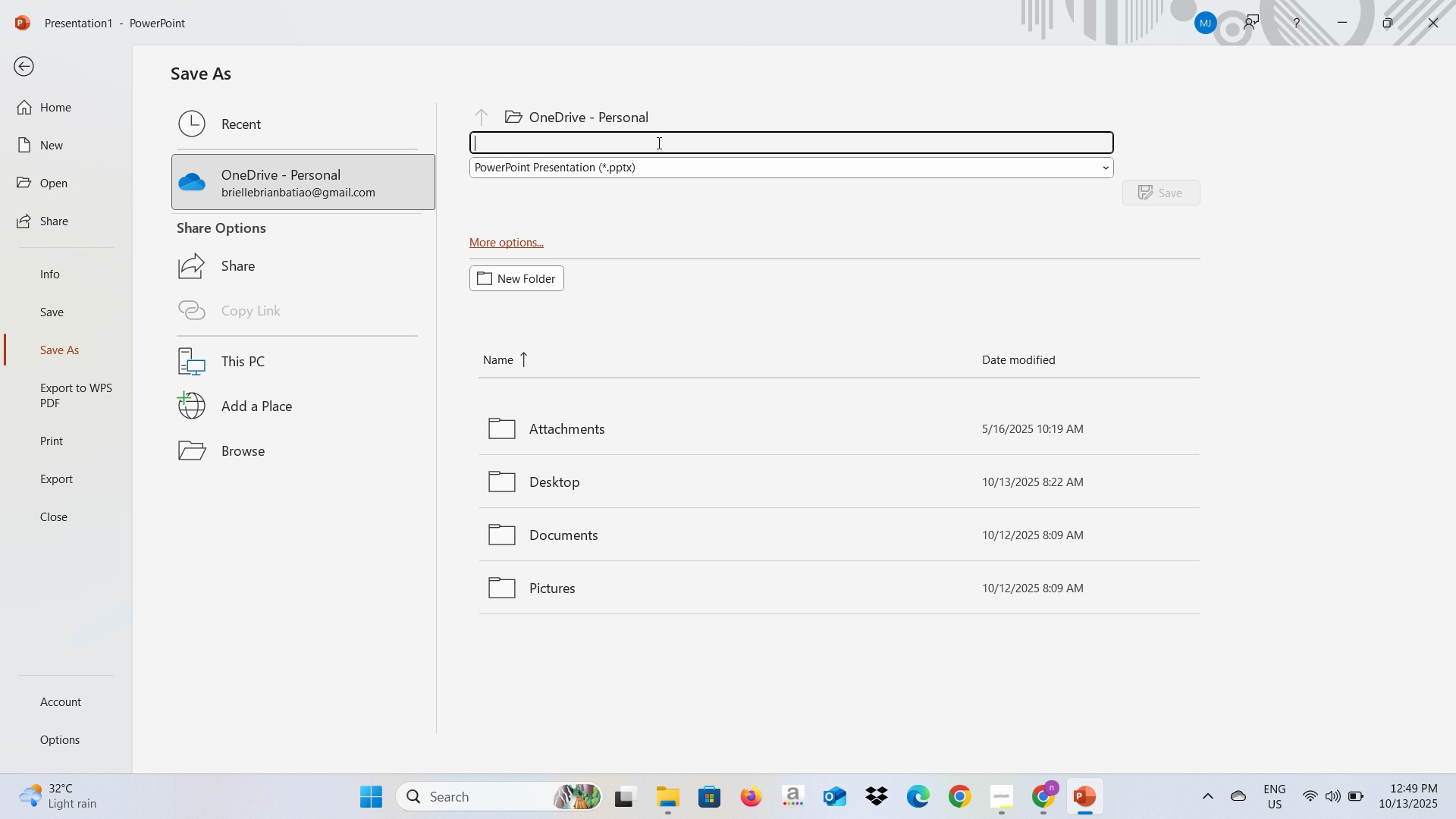 
type(Blurr)
 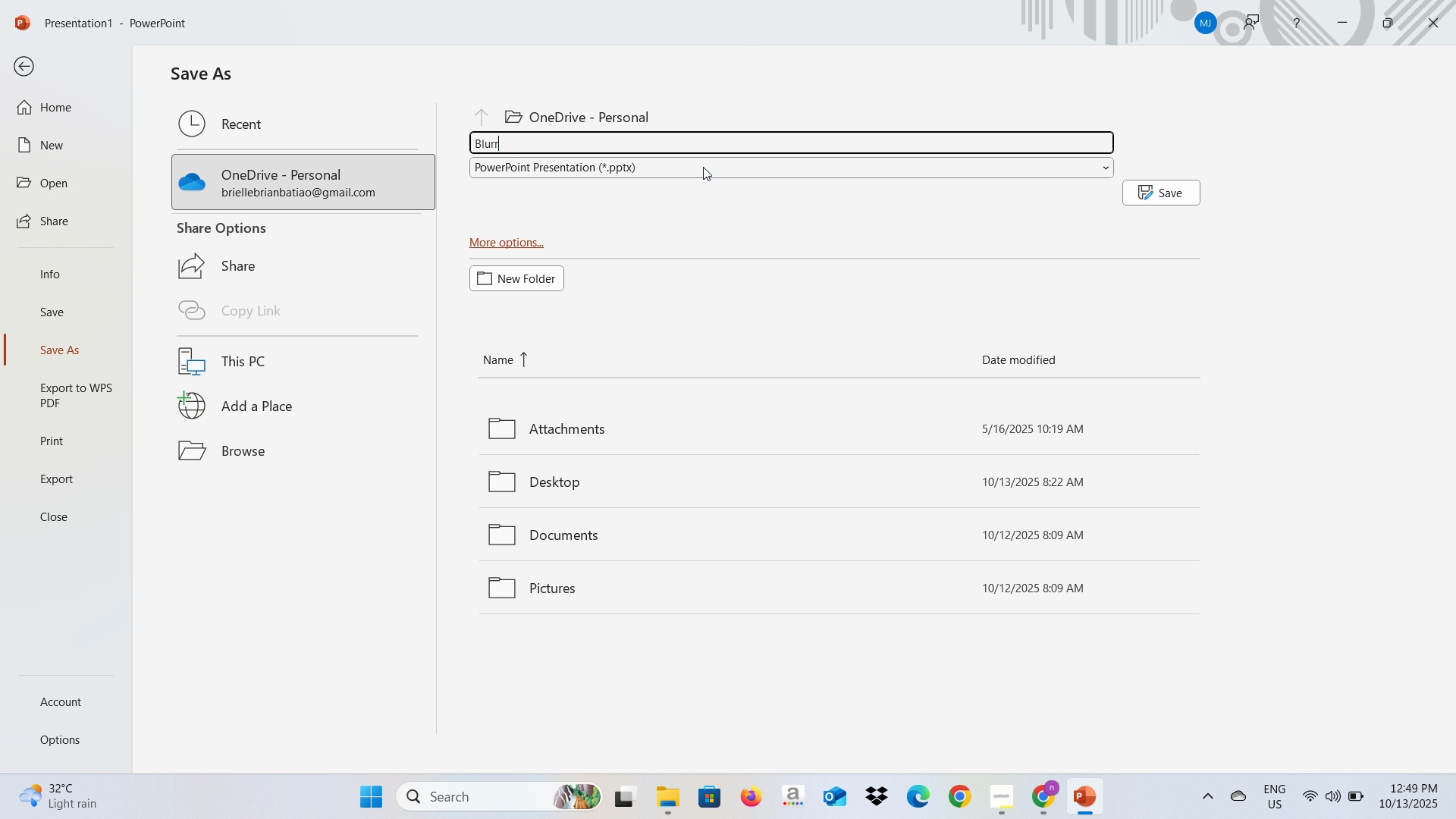 
left_click([703, 168])
 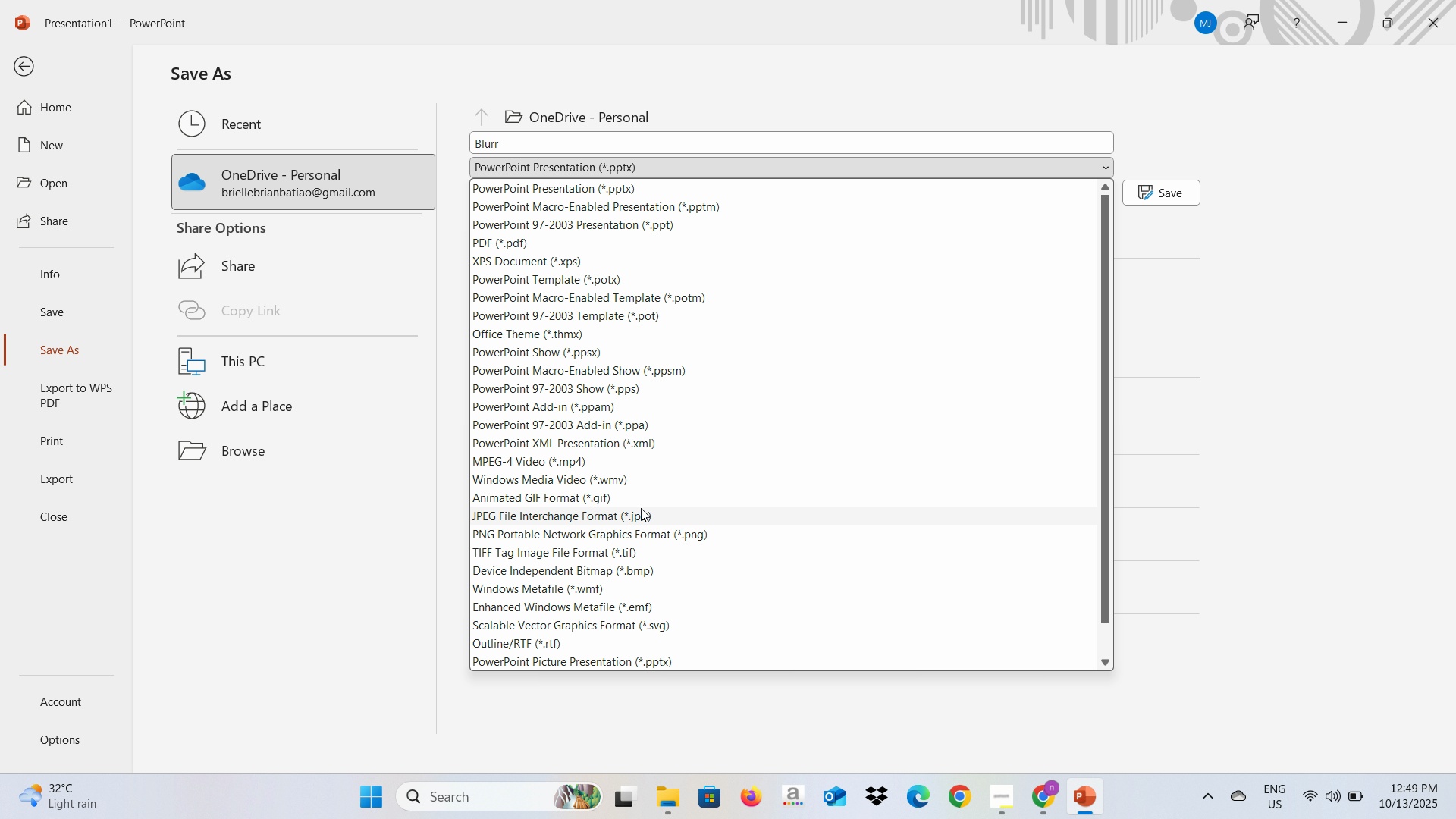 
left_click([641, 516])
 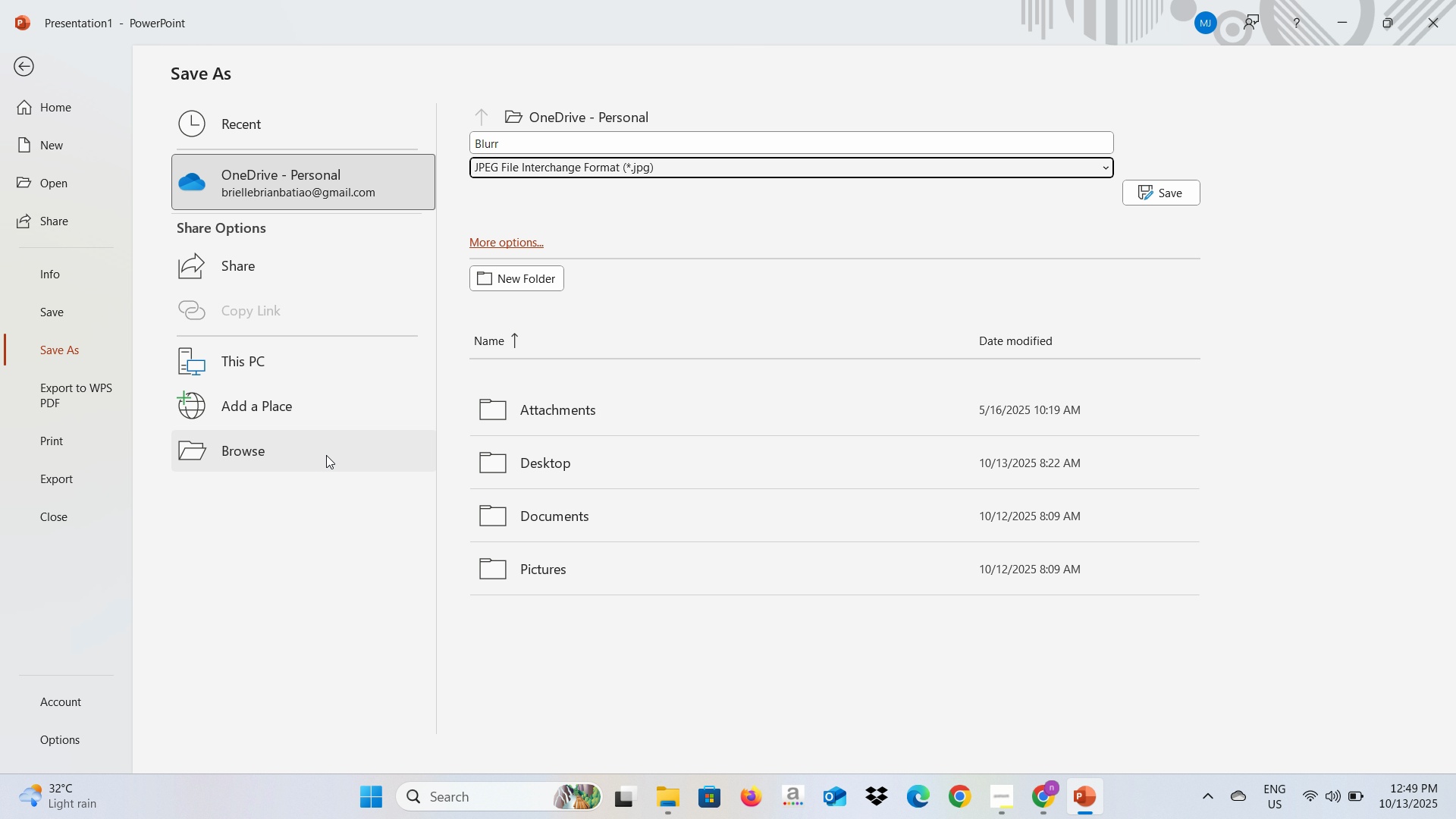 
left_click([327, 465])
 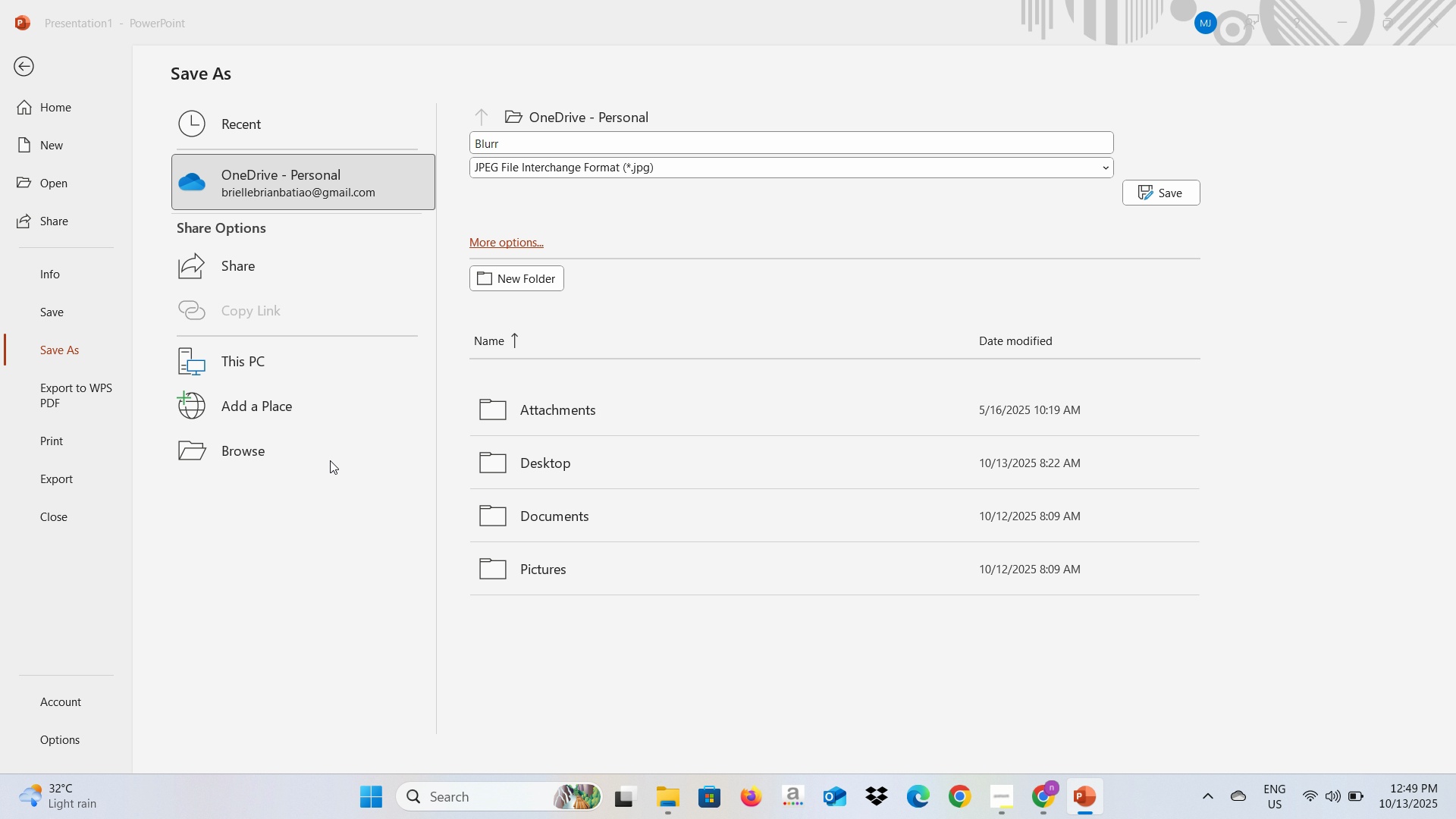 
mouse_move([357, 419])
 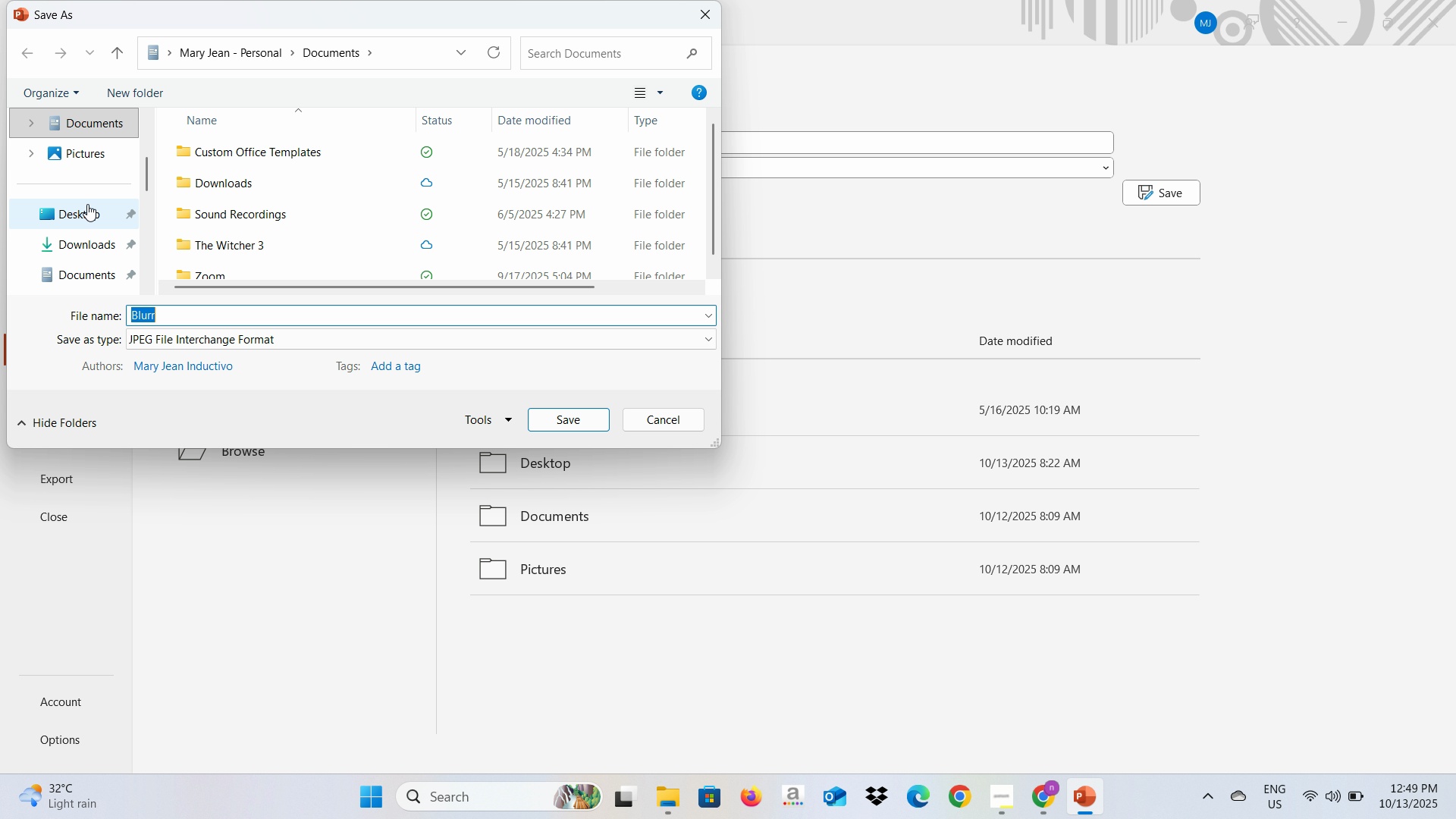 
left_click([93, 212])
 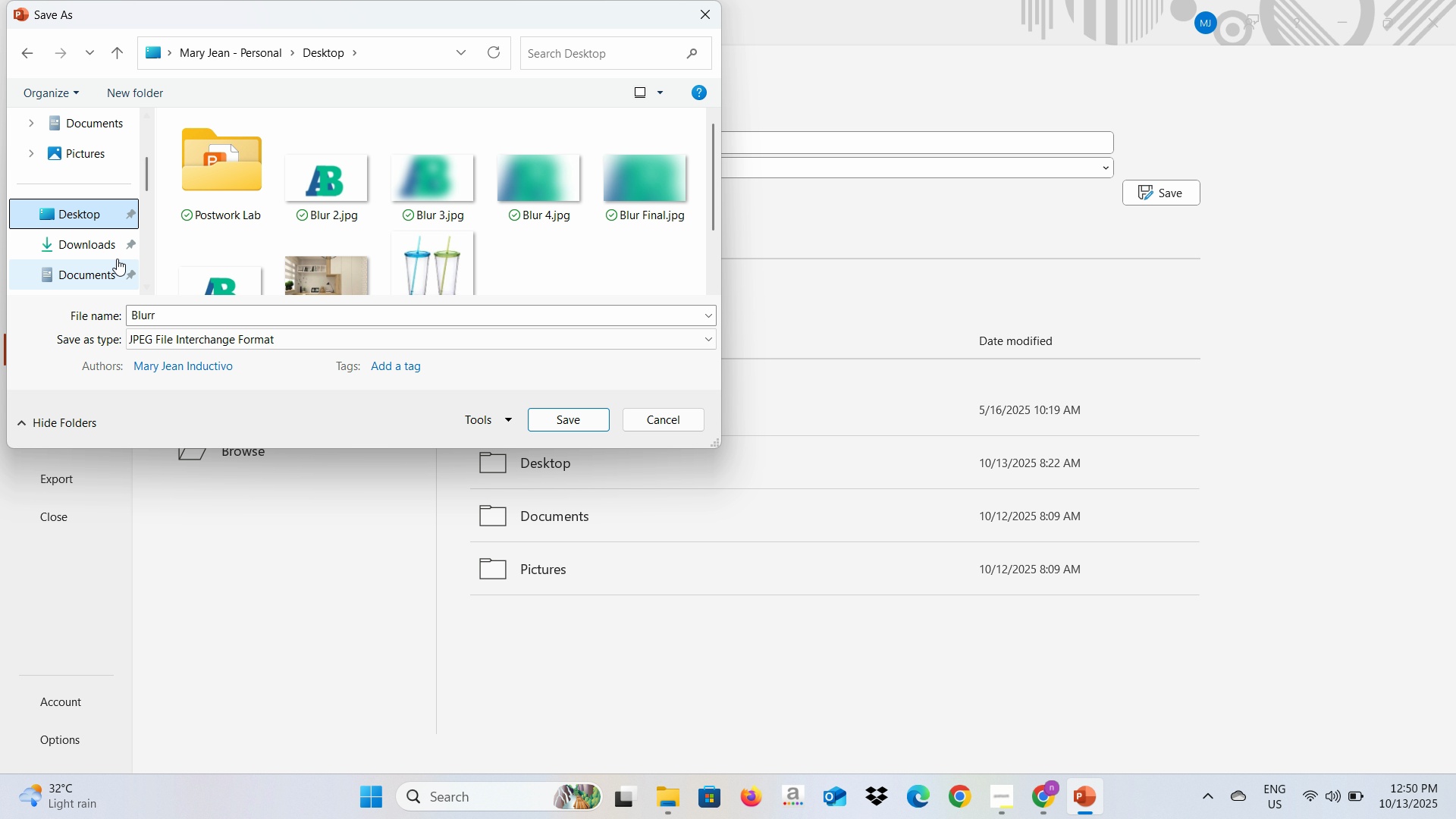 
scroll: coordinate [256, 227], scroll_direction: down, amount: 2.0
 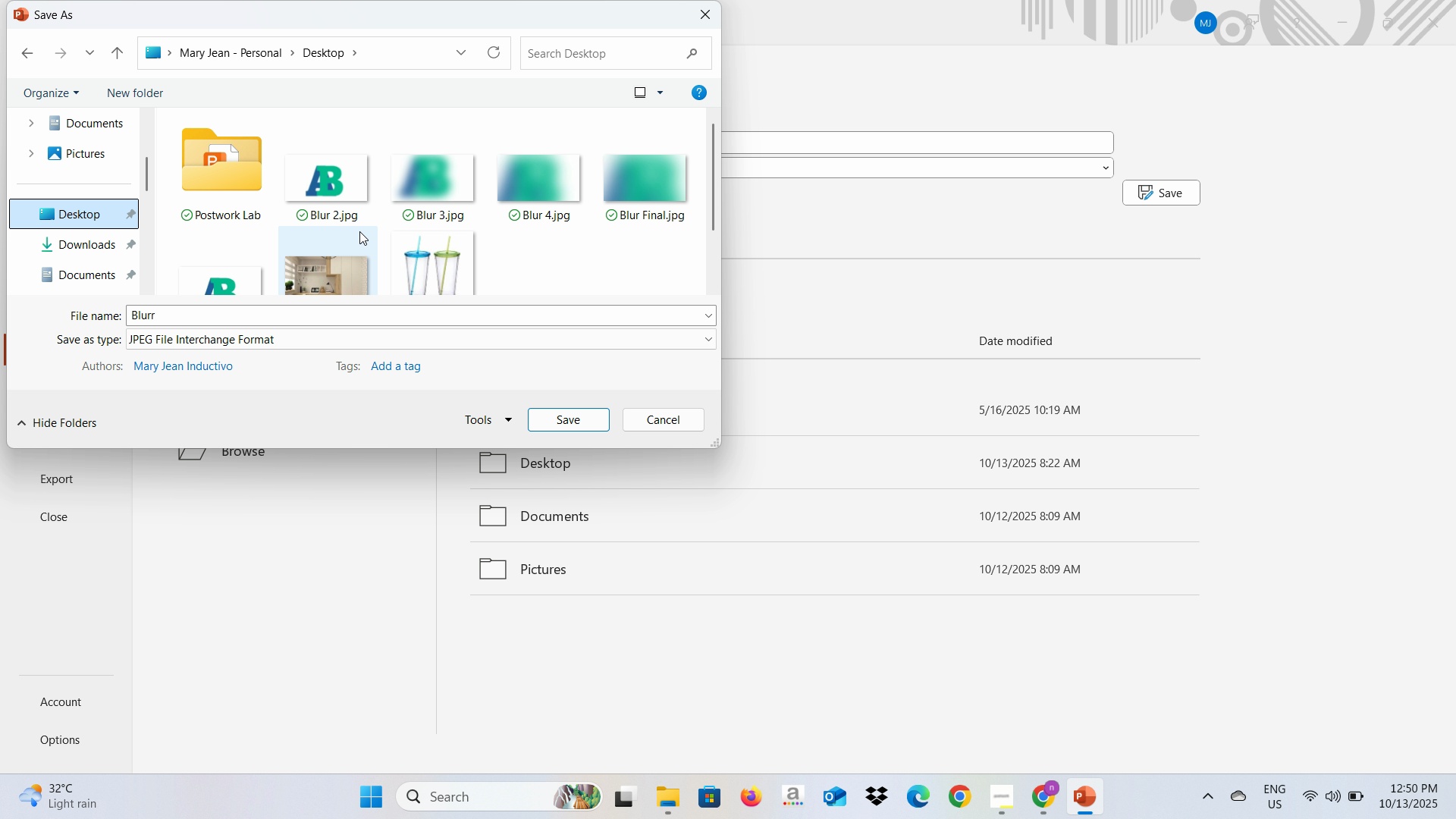 
scroll: coordinate [359, 231], scroll_direction: up, amount: 2.0
 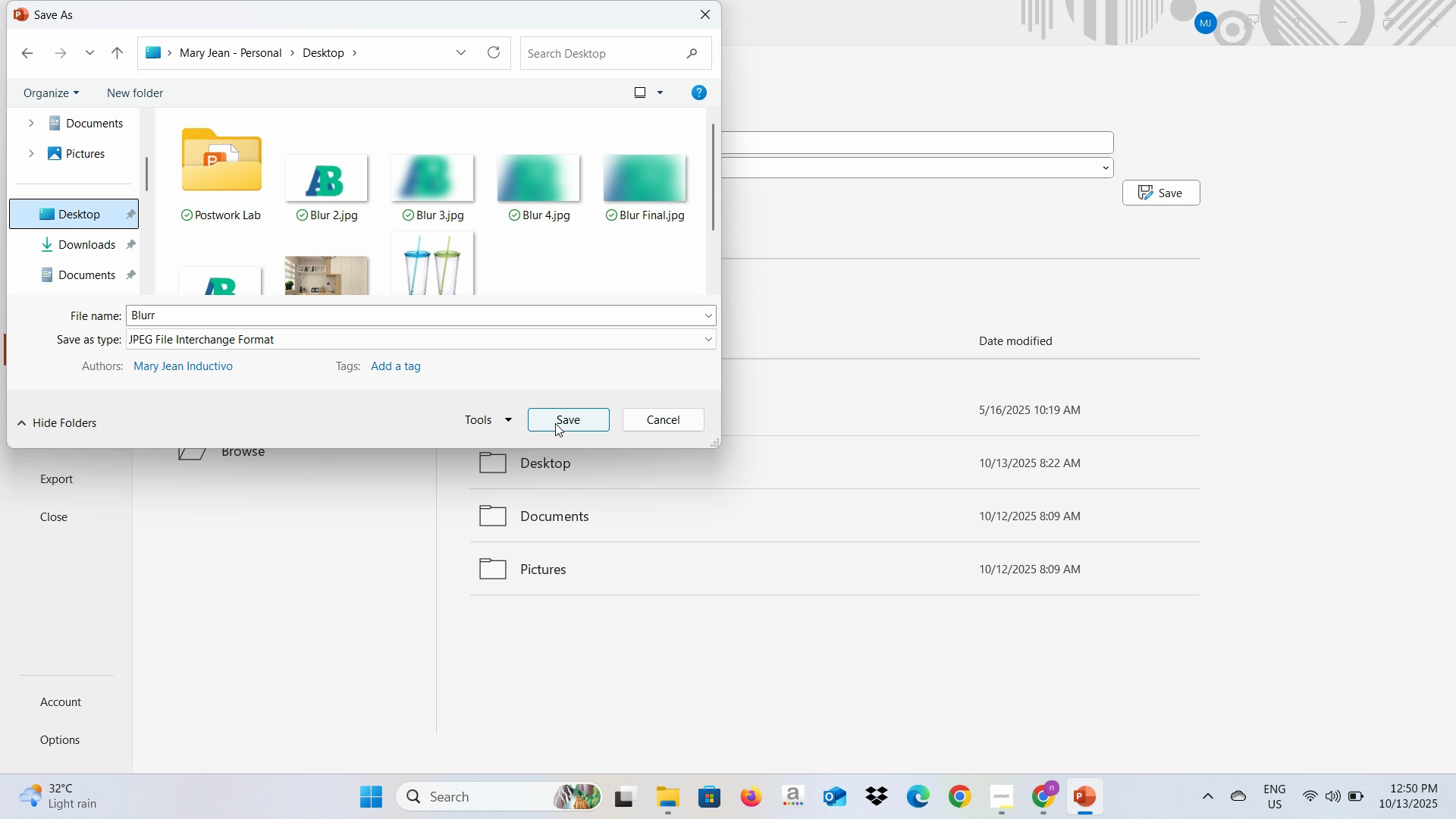 
left_click([555, 419])
 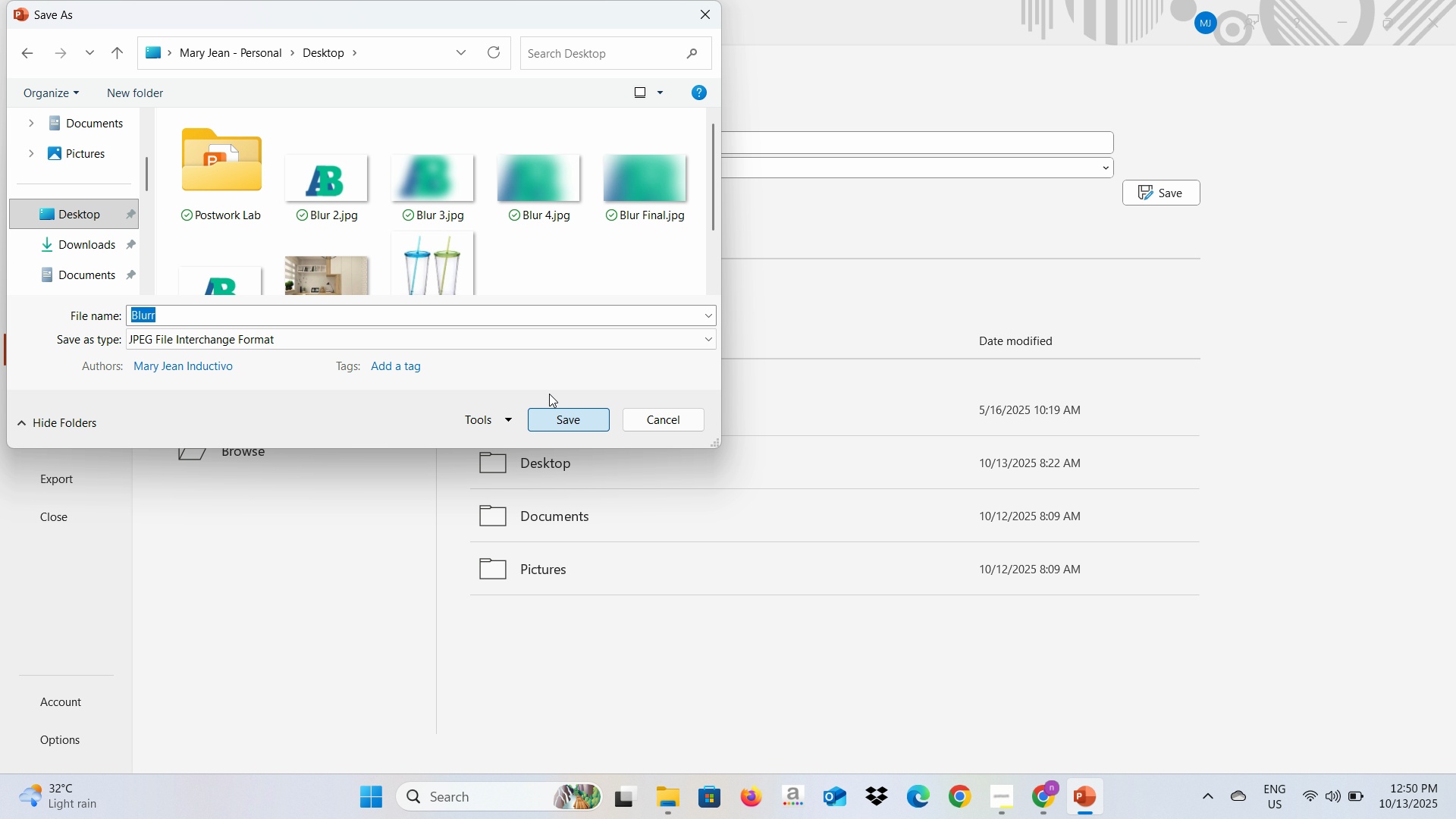 
mouse_move([553, 392])
 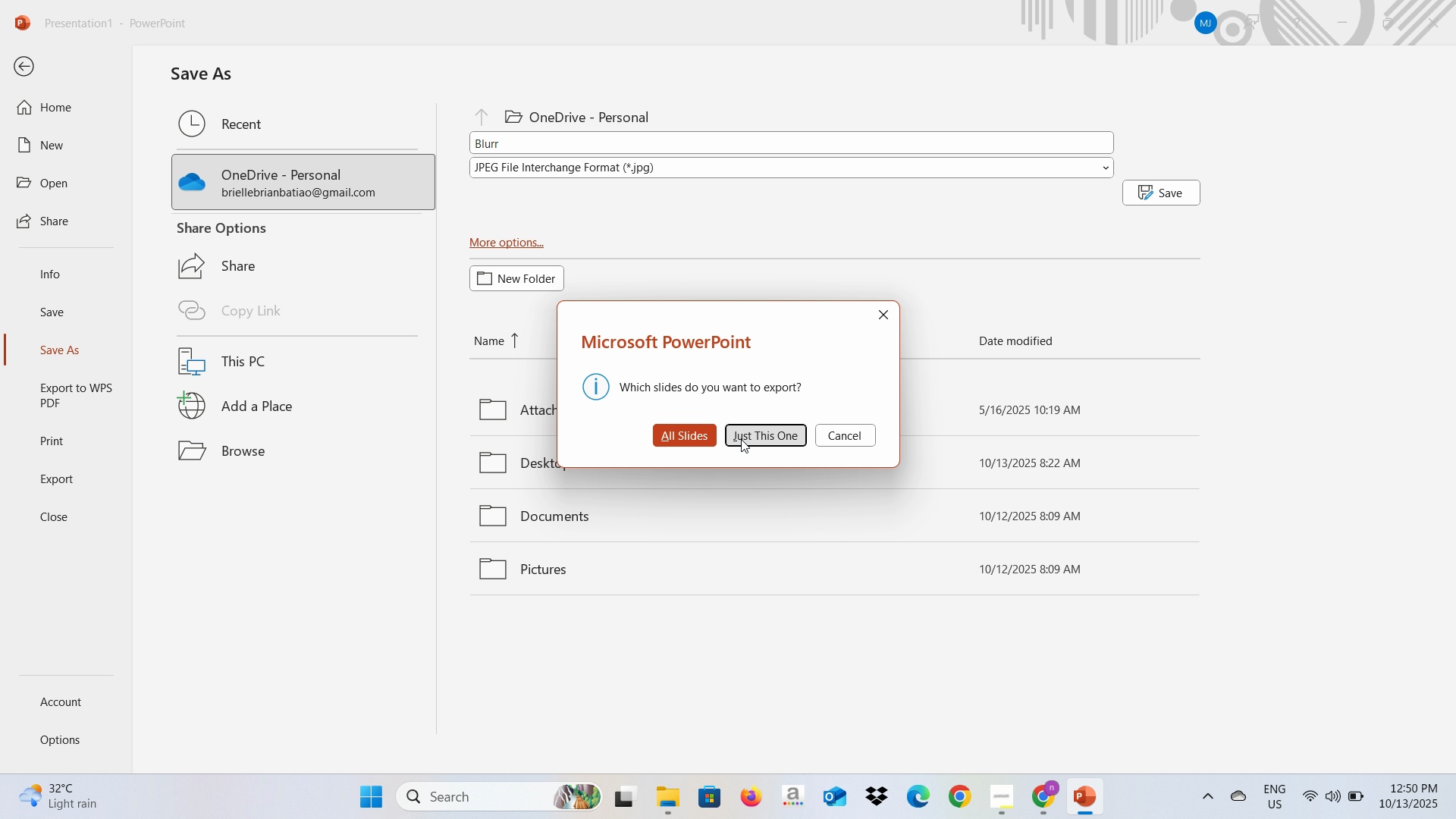 
left_click([741, 439])
 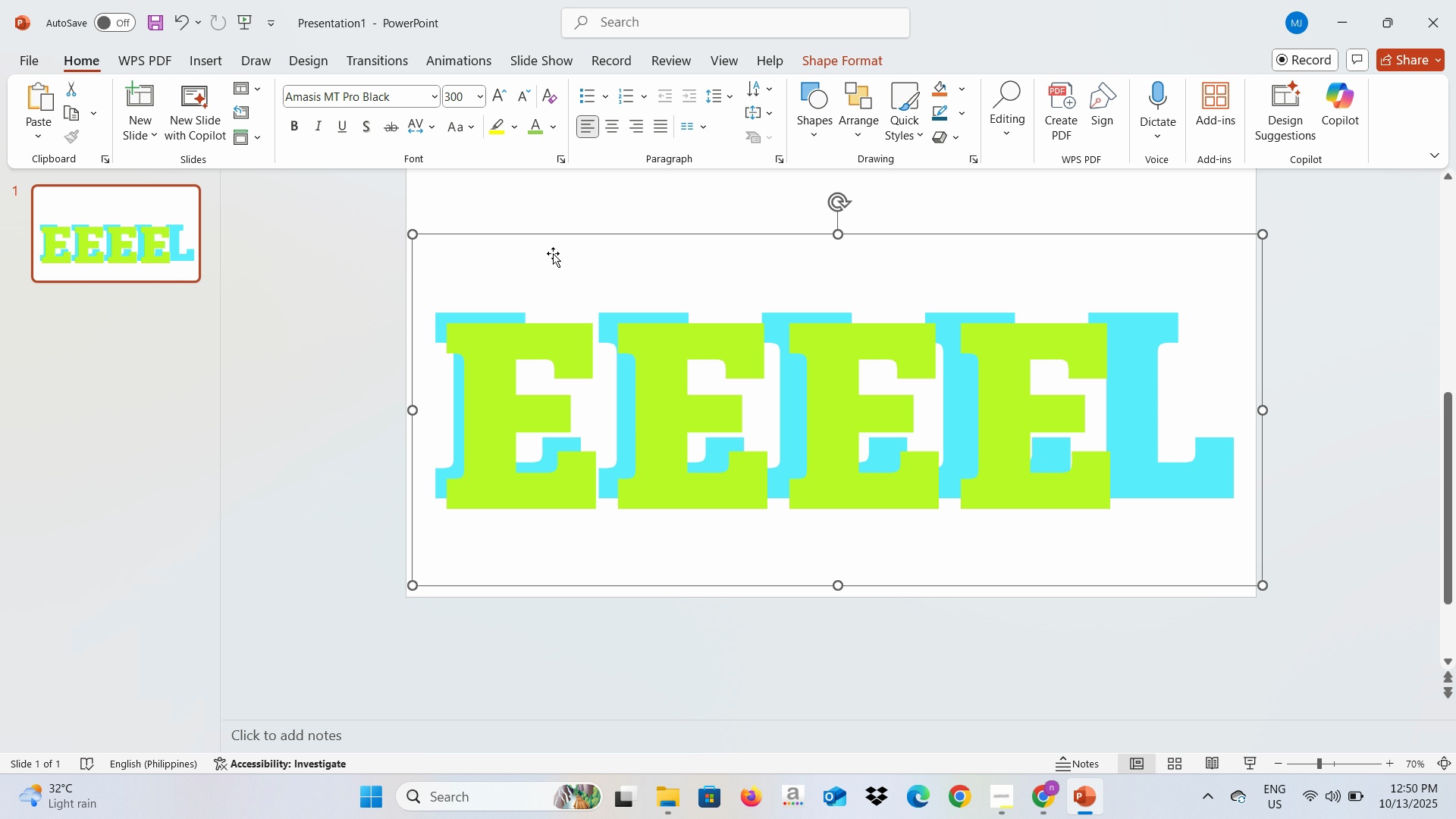 
left_click([551, 240])
 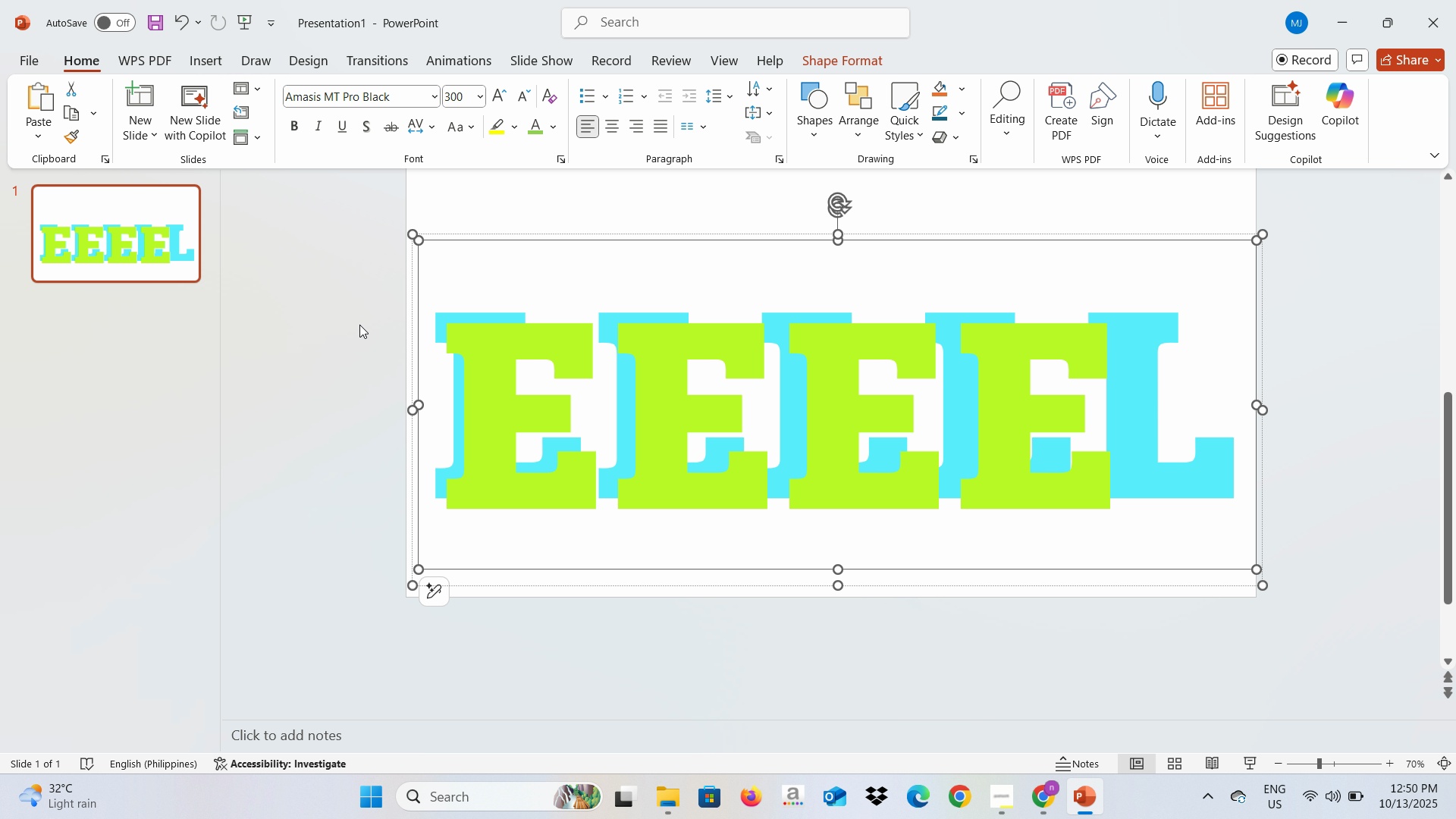 
left_click([359, 325])
 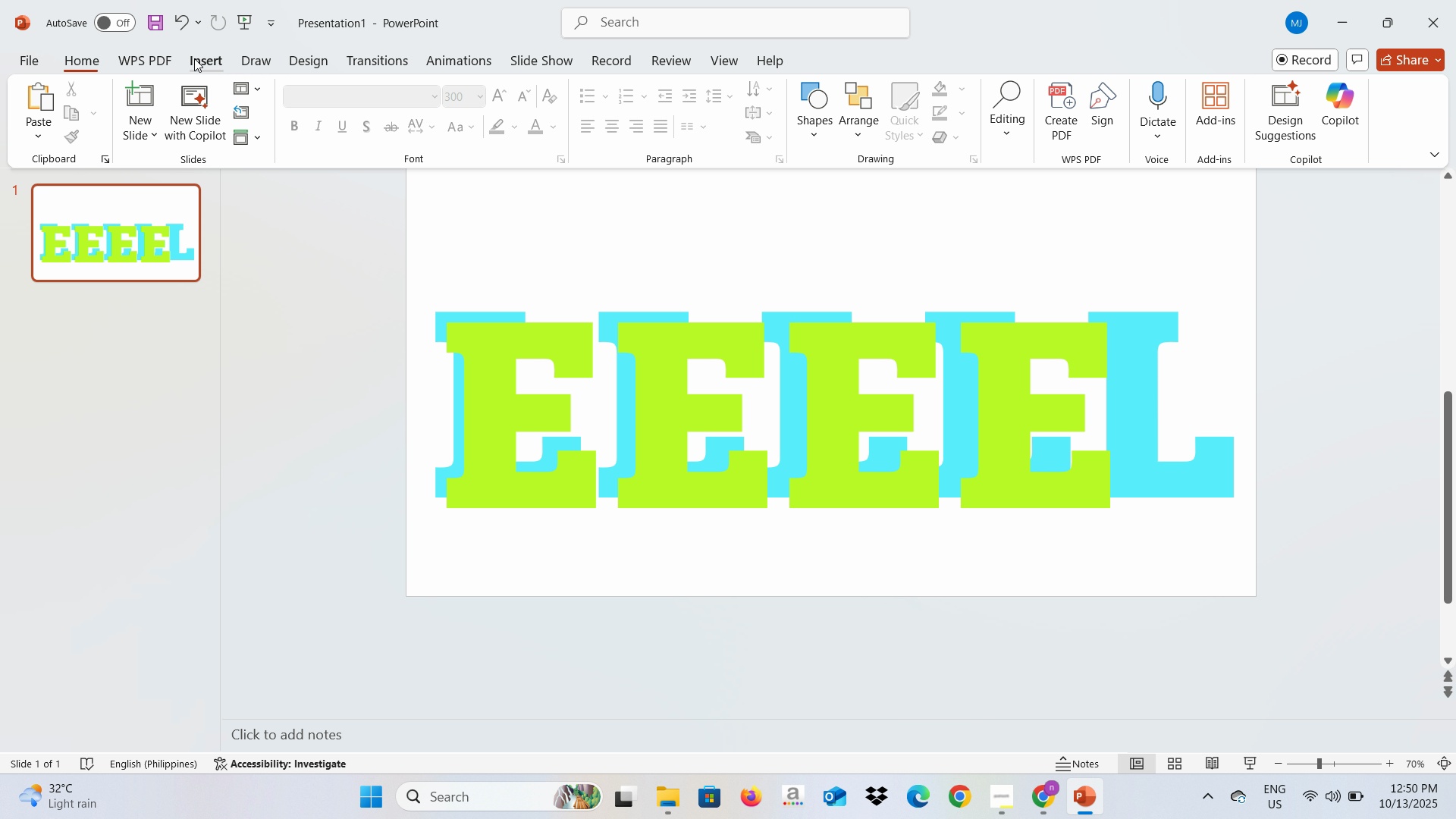 
left_click([194, 58])
 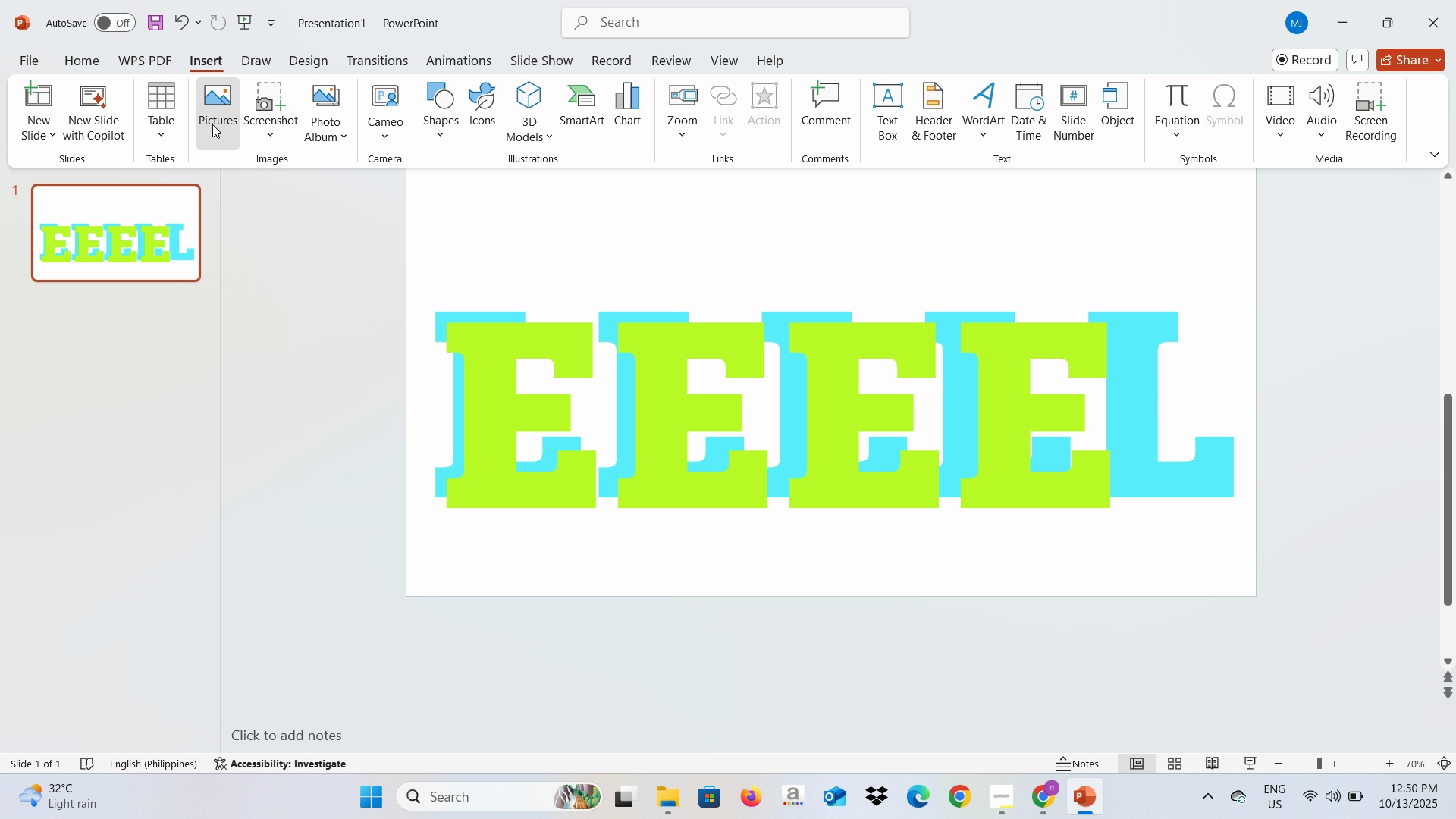 
left_click([212, 124])
 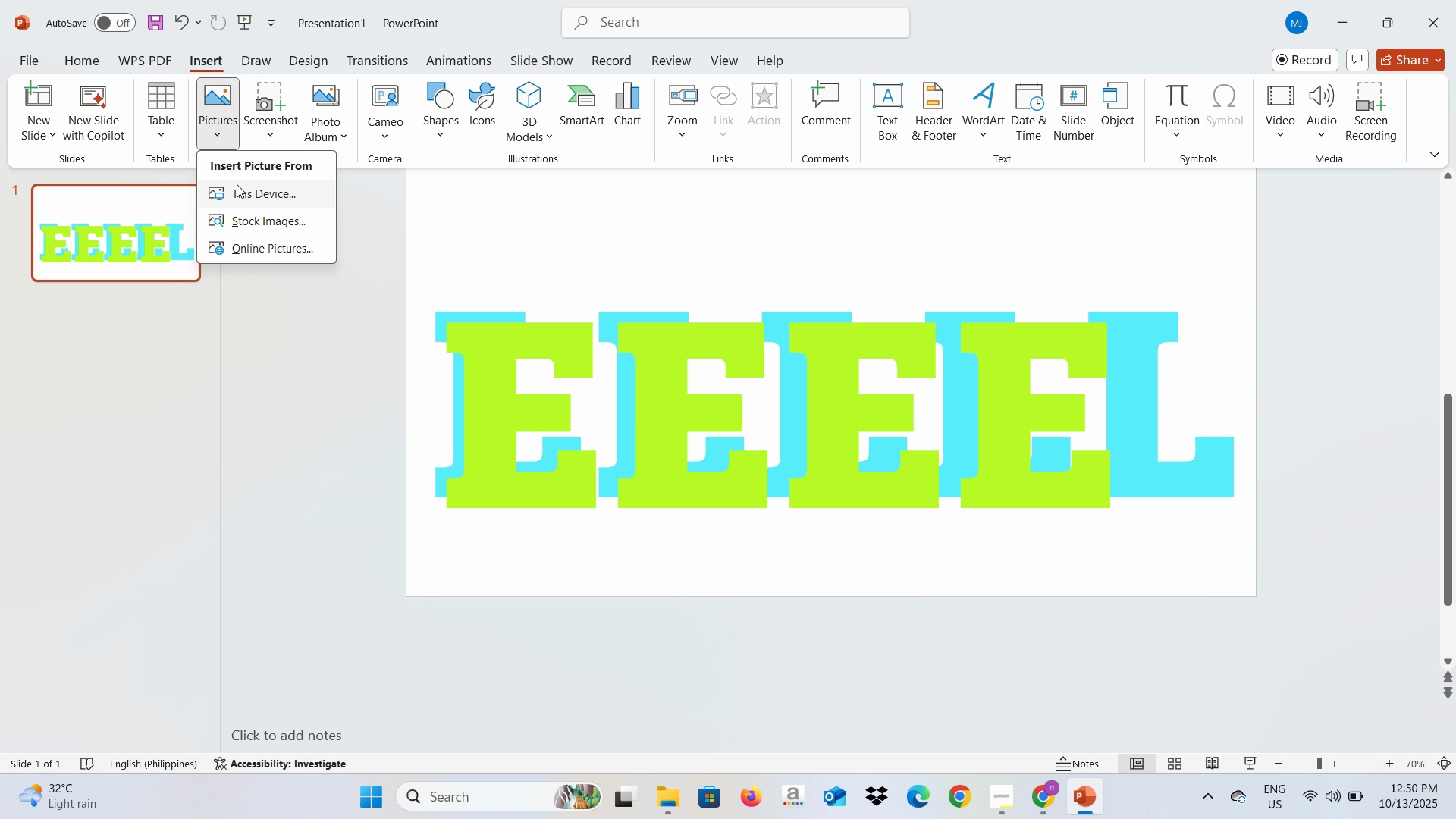 
left_click([237, 184])
 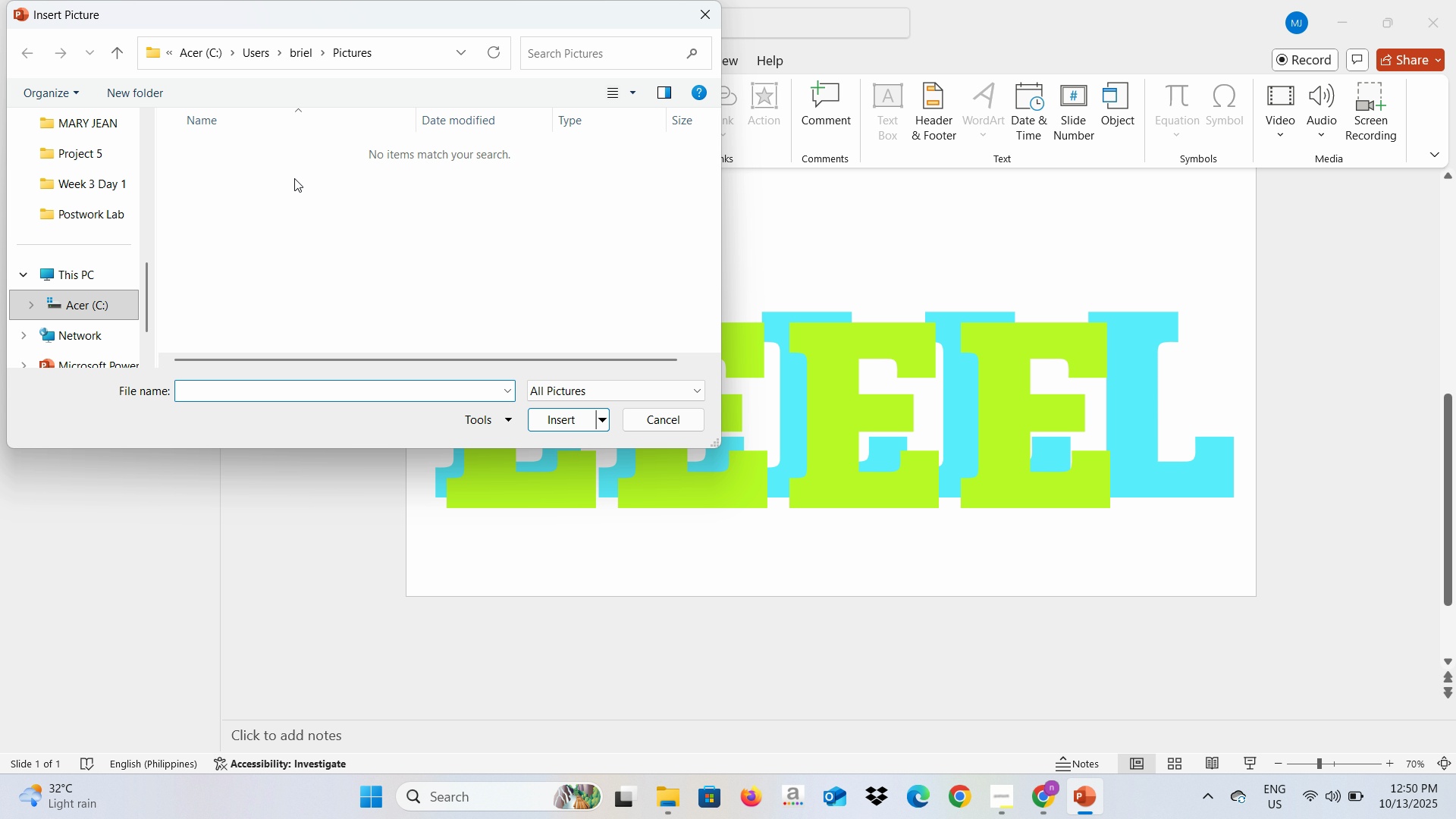 
scroll: coordinate [111, 234], scroll_direction: up, amount: 1.0
 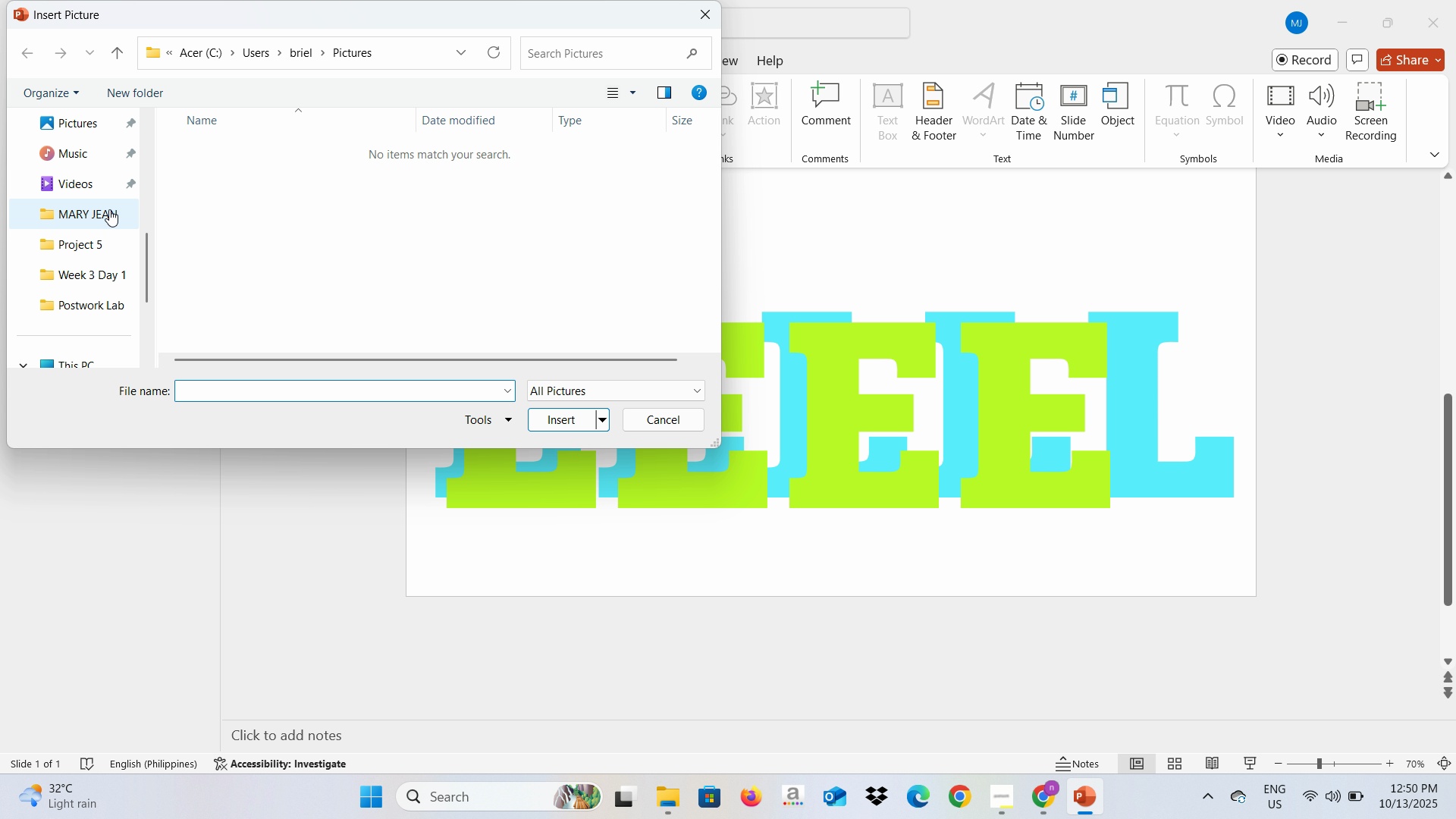 
mouse_move([108, 229])
 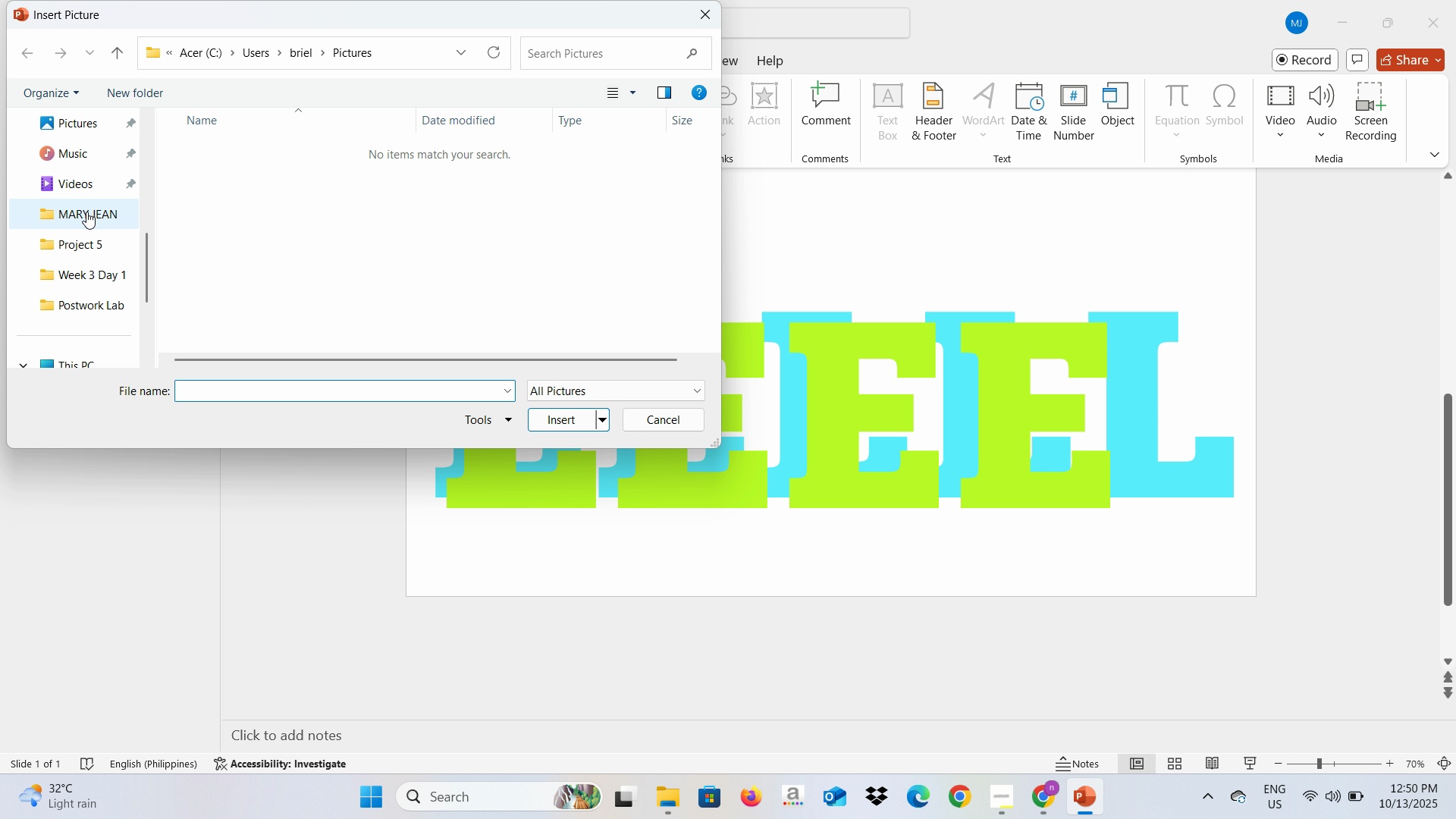 
scroll: coordinate [86, 212], scroll_direction: up, amount: 3.0
 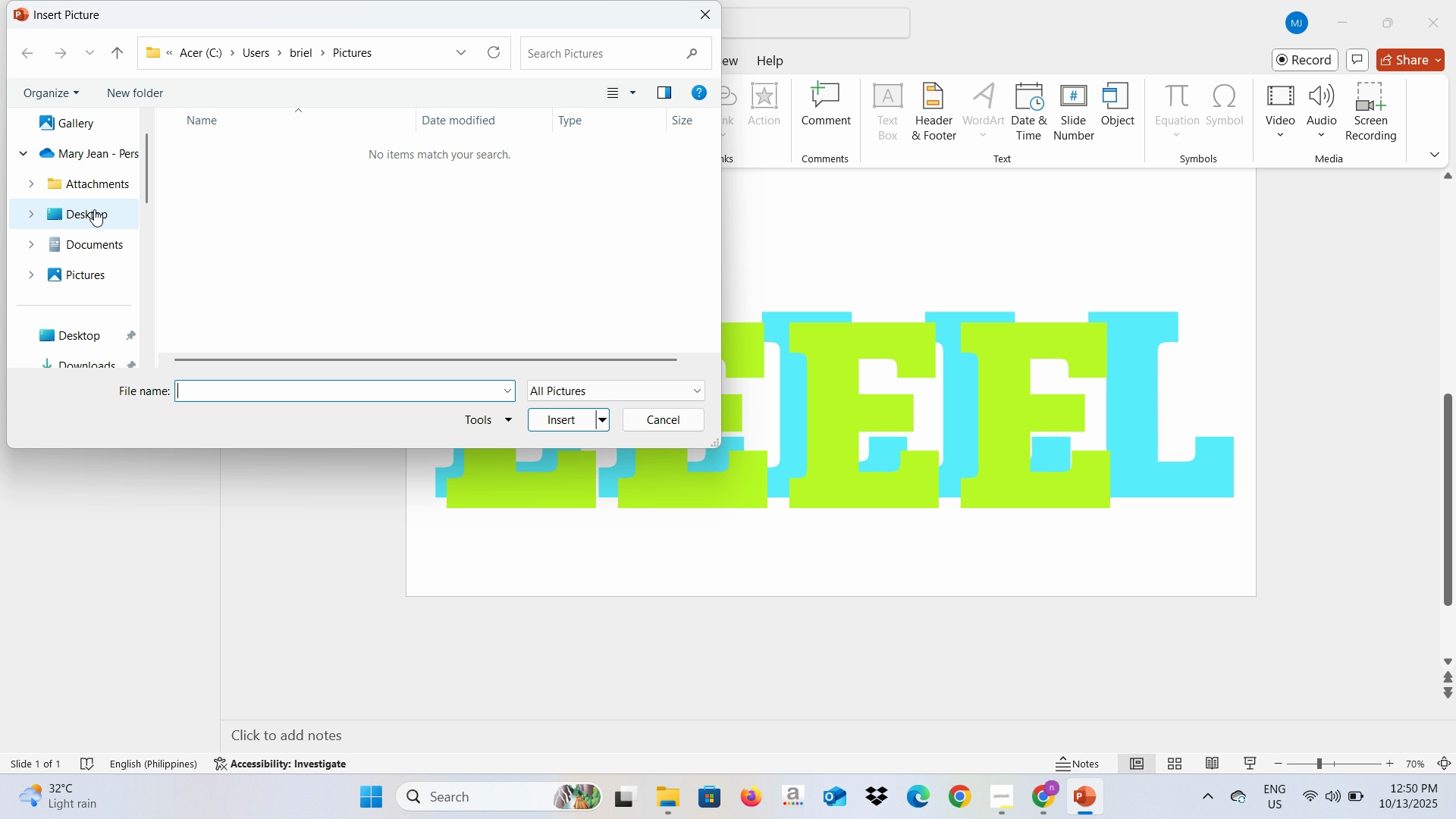 
left_click([94, 209])
 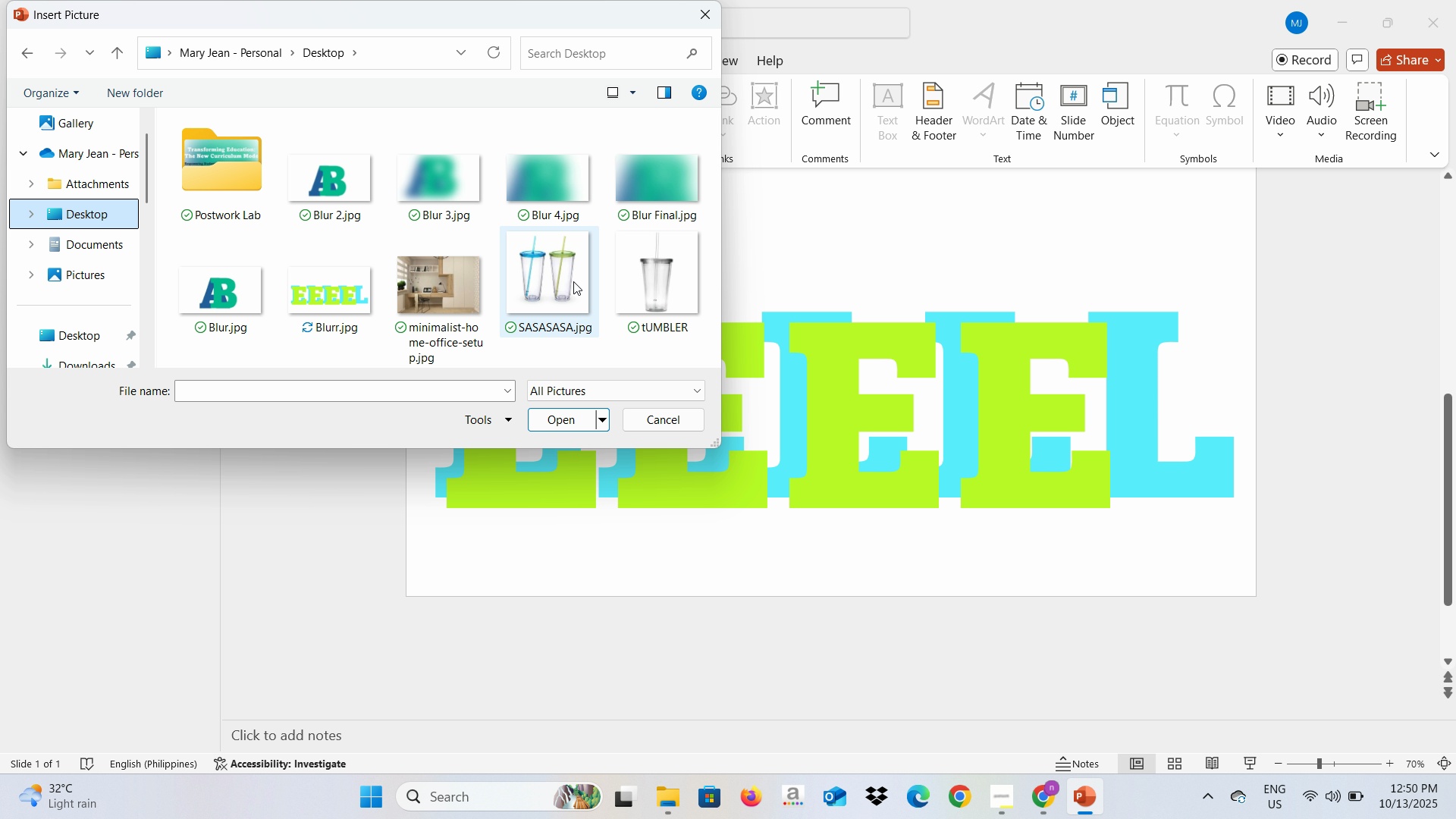 
left_click([356, 310])
 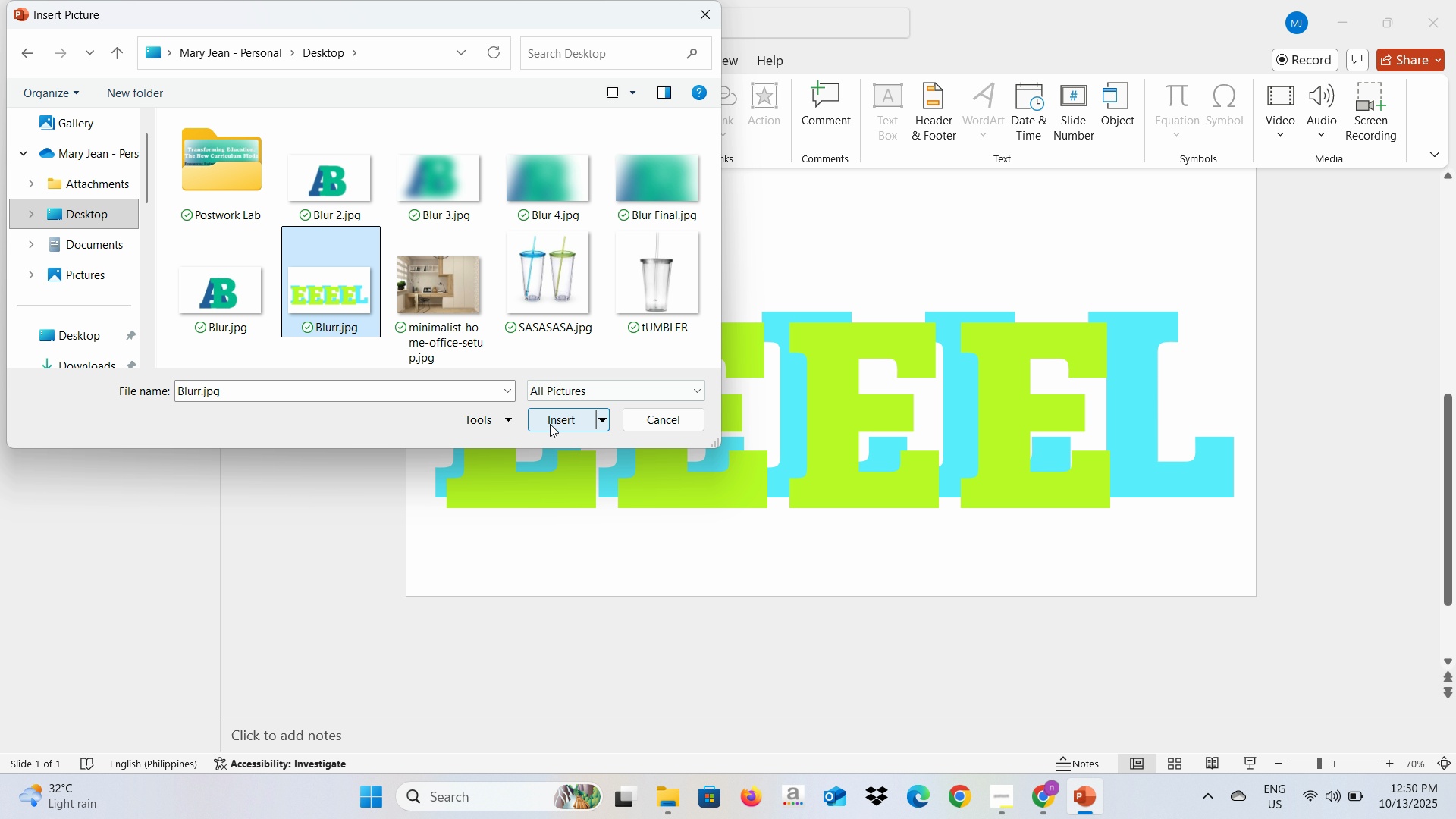 
left_click([550, 424])
 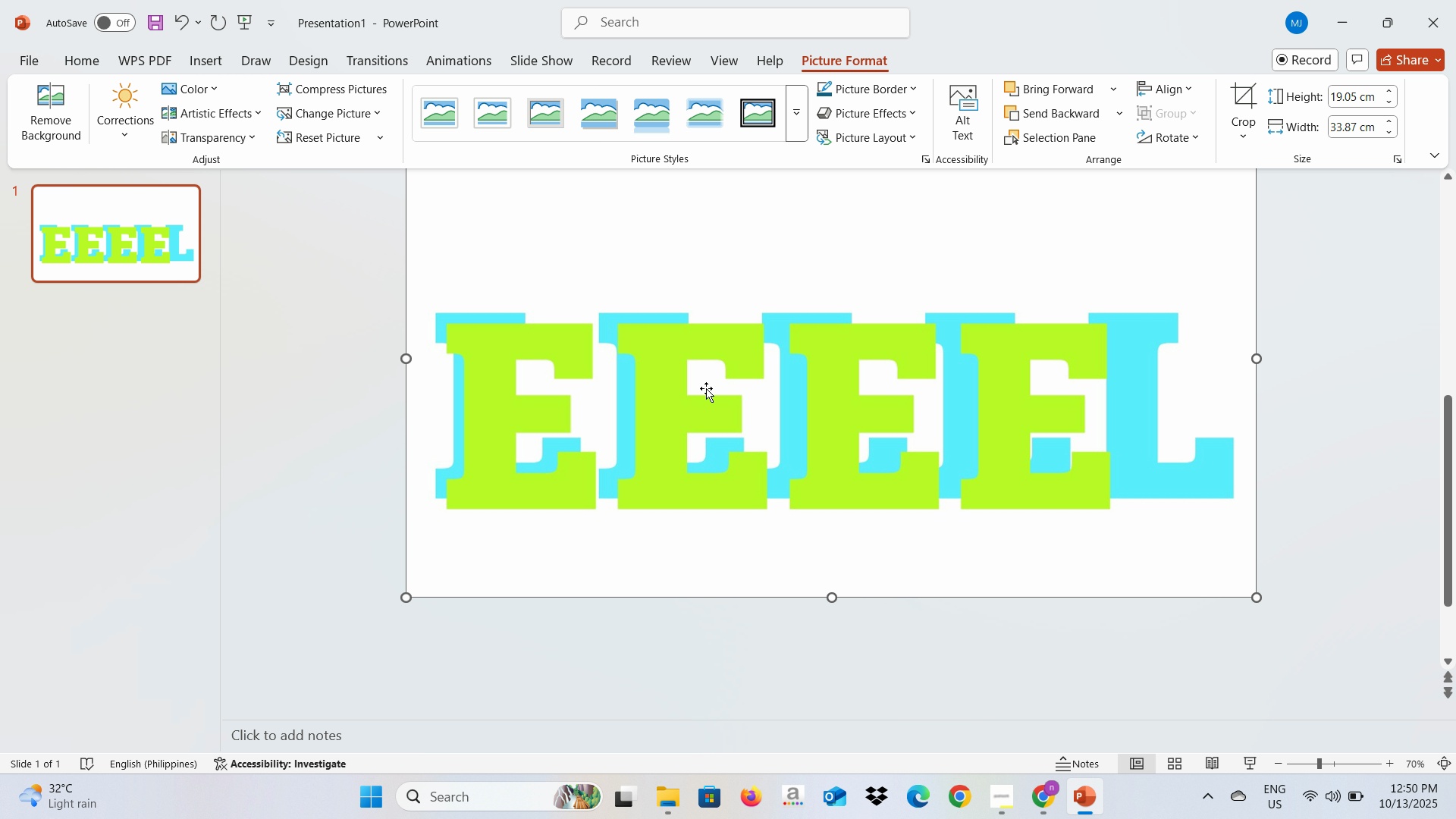 
left_click_drag(start_coordinate=[690, 392], to_coordinate=[767, 425])
 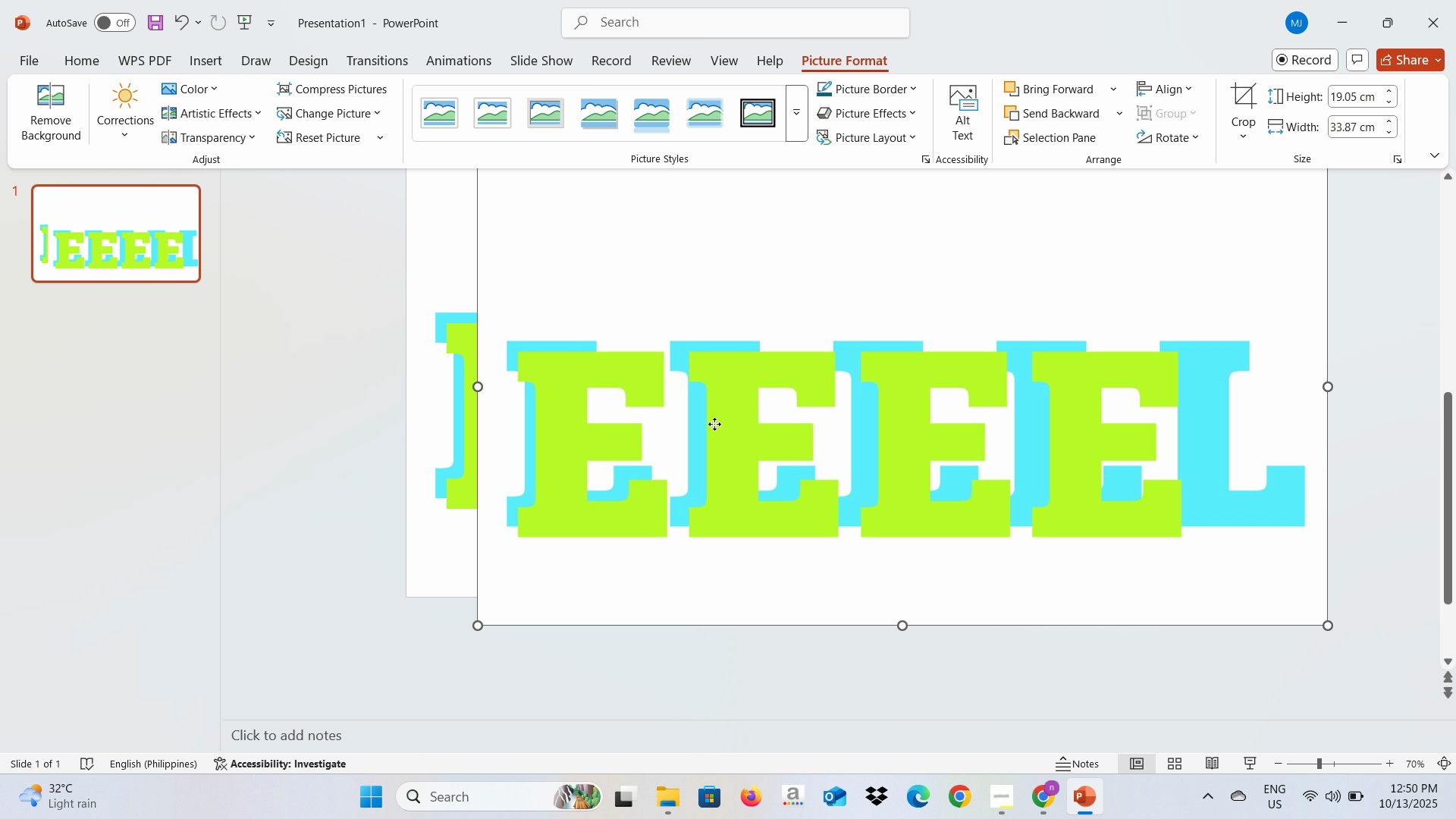 
left_click_drag(start_coordinate=[714, 419], to_coordinate=[861, 480])
 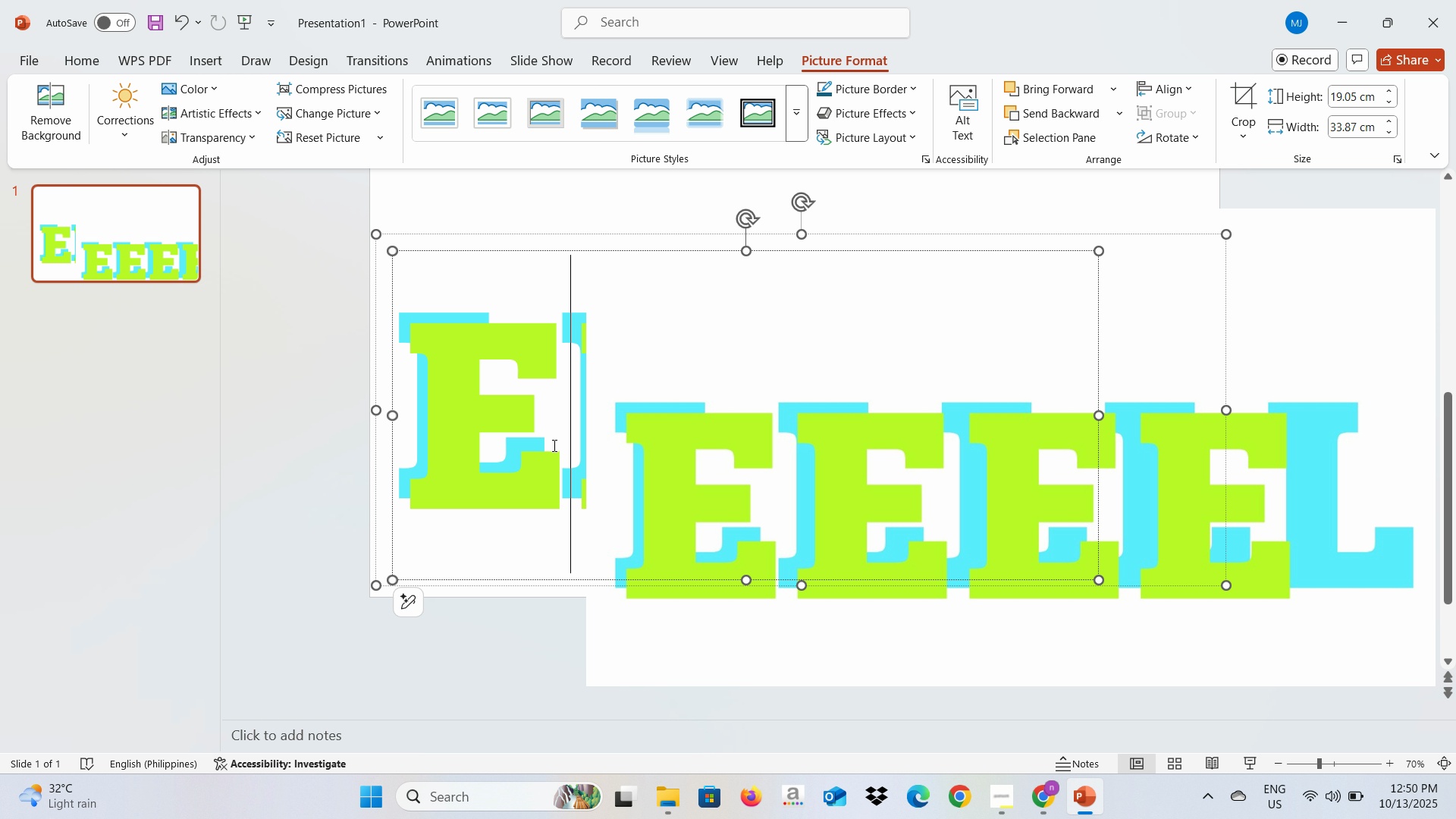 
left_click([553, 445])
 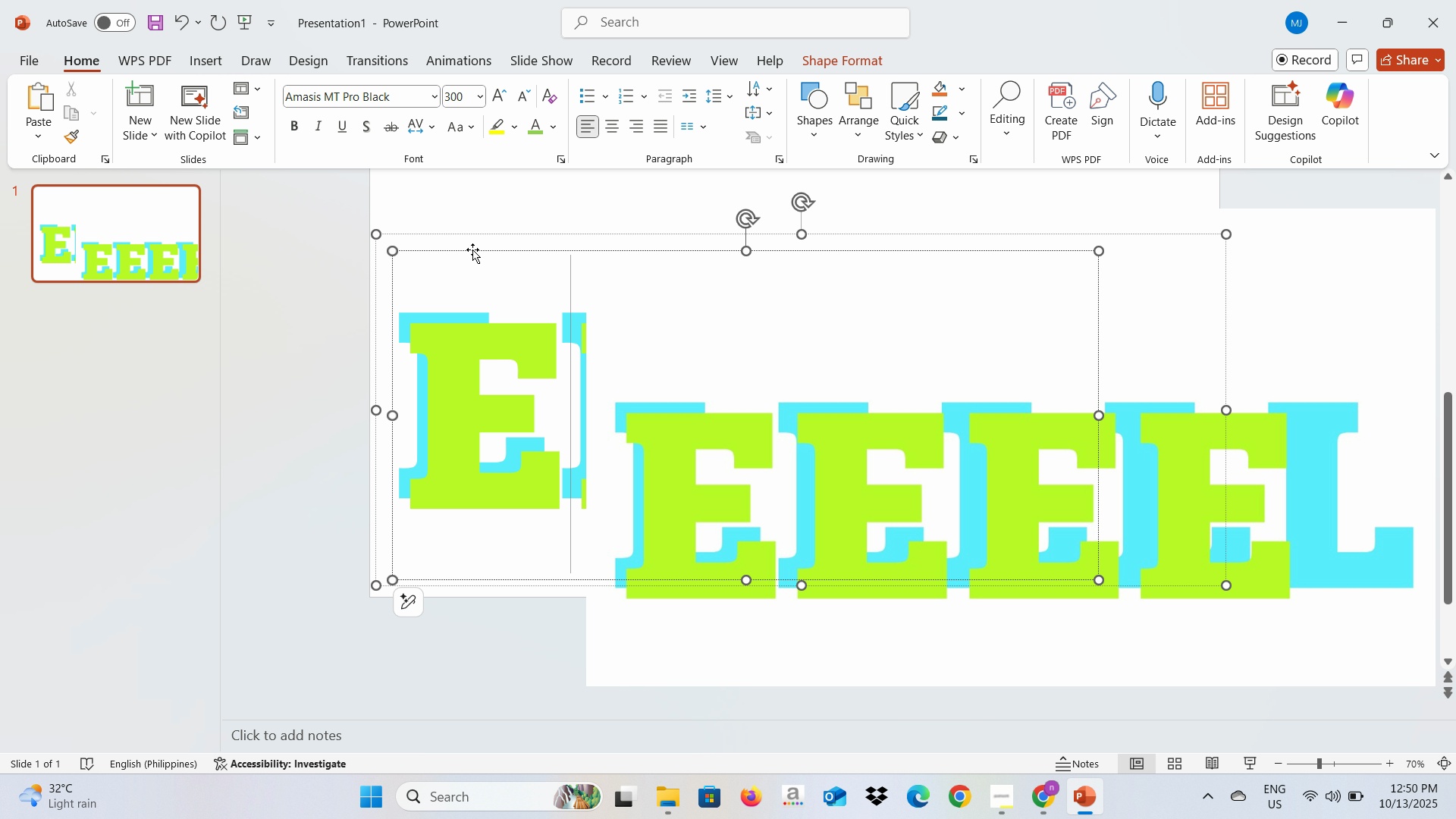 
left_click([472, 249])
 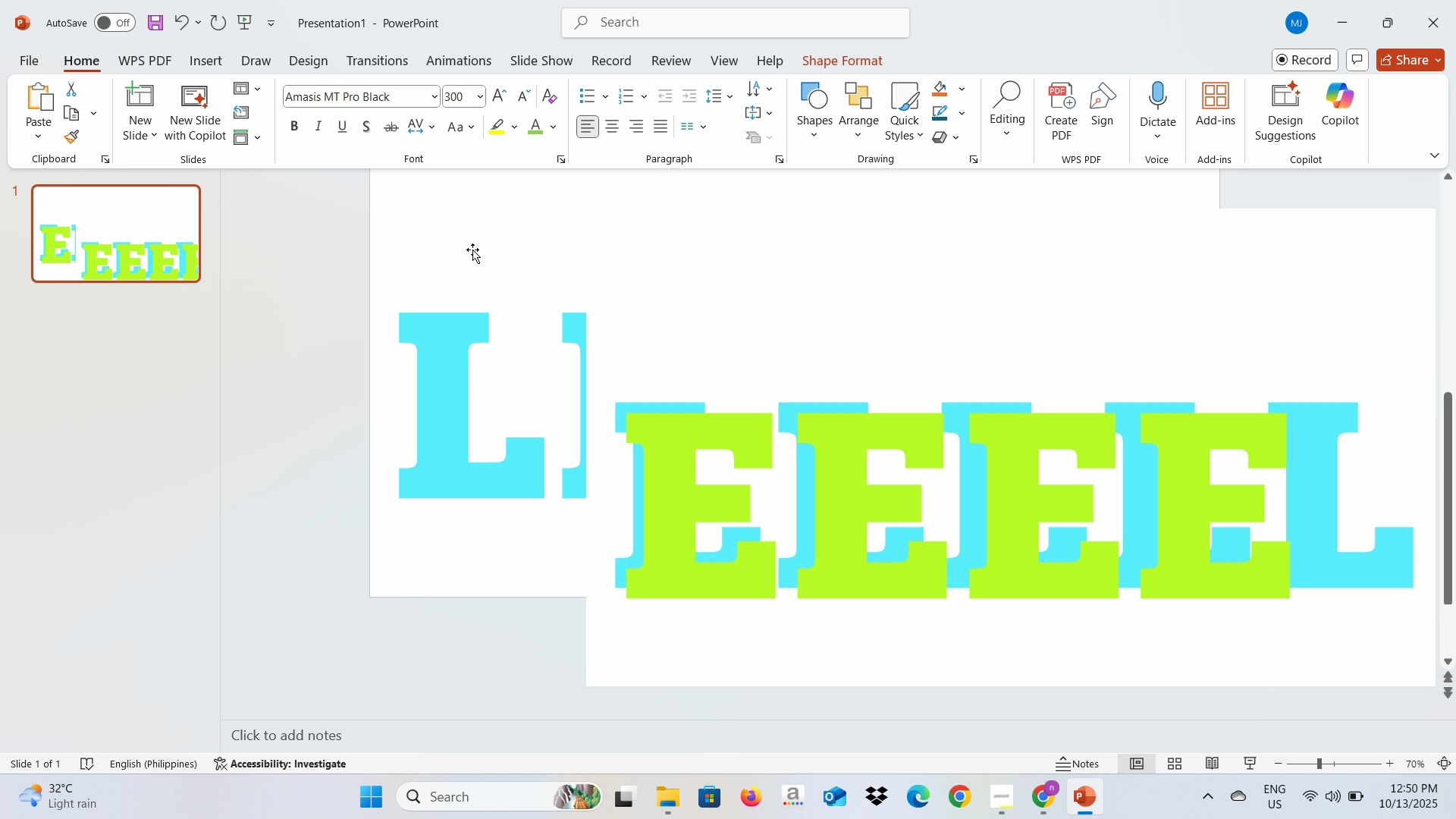 
key(Backspace)
 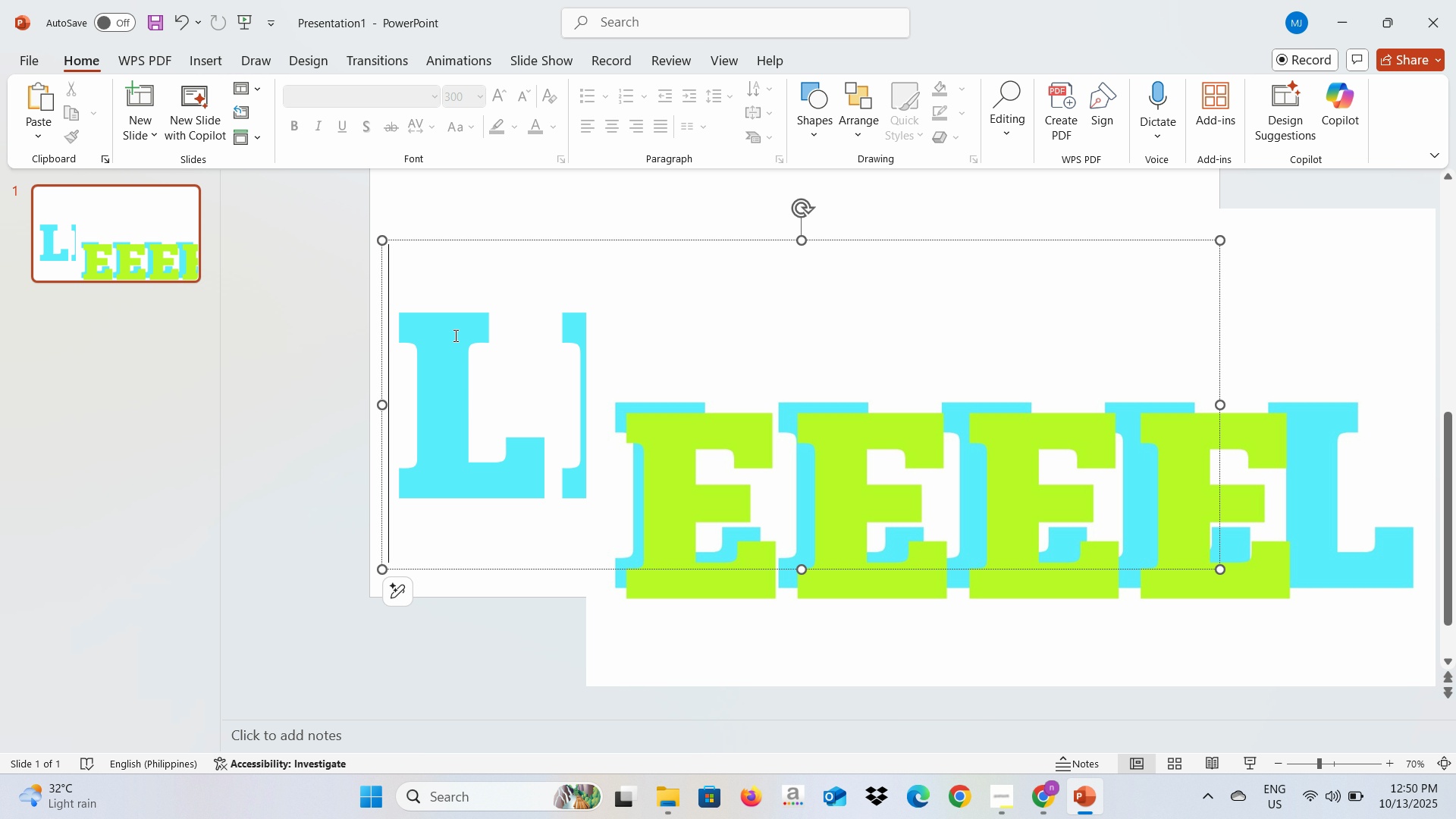 
left_click([454, 335])
 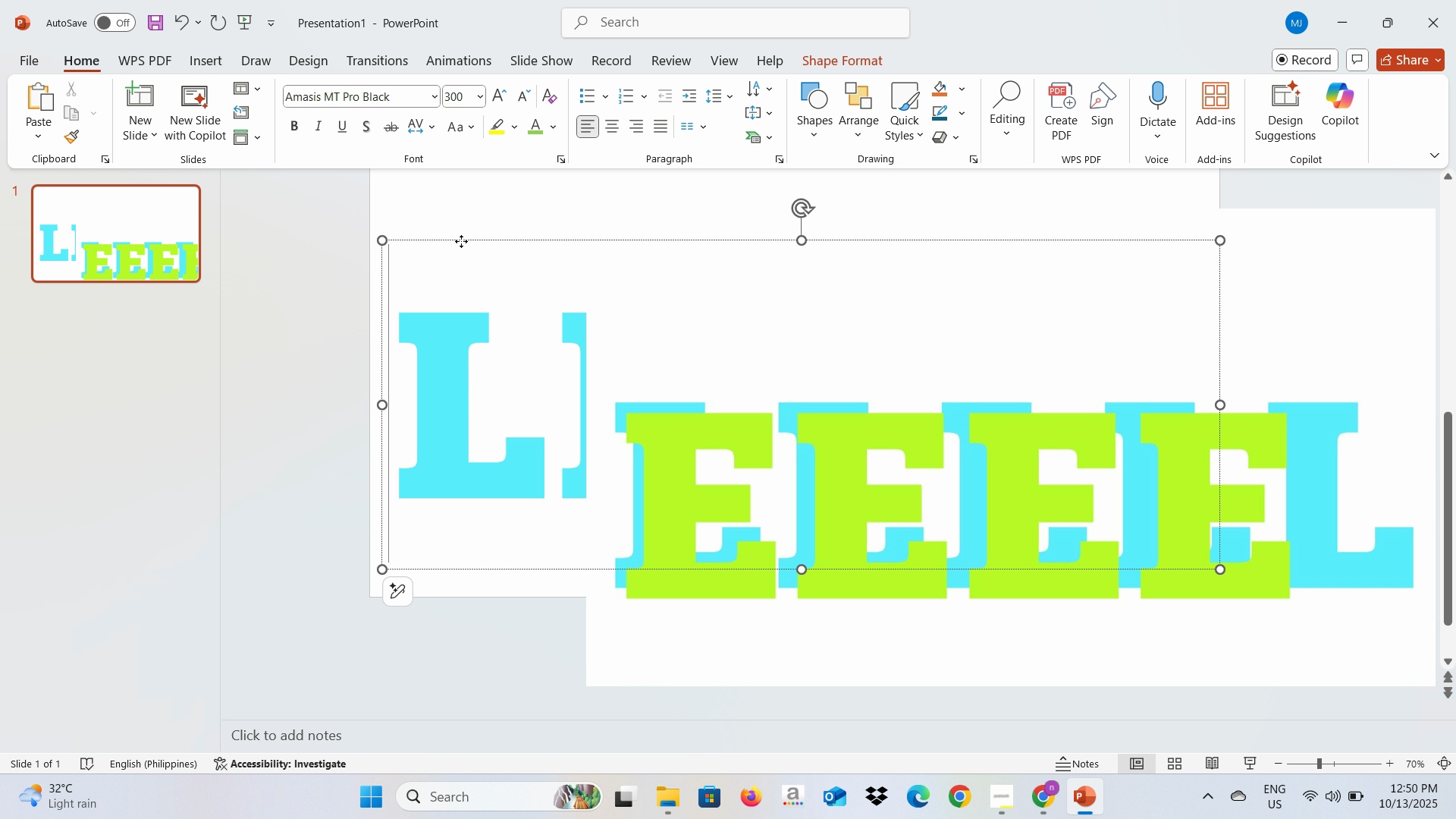 
left_click([461, 241])
 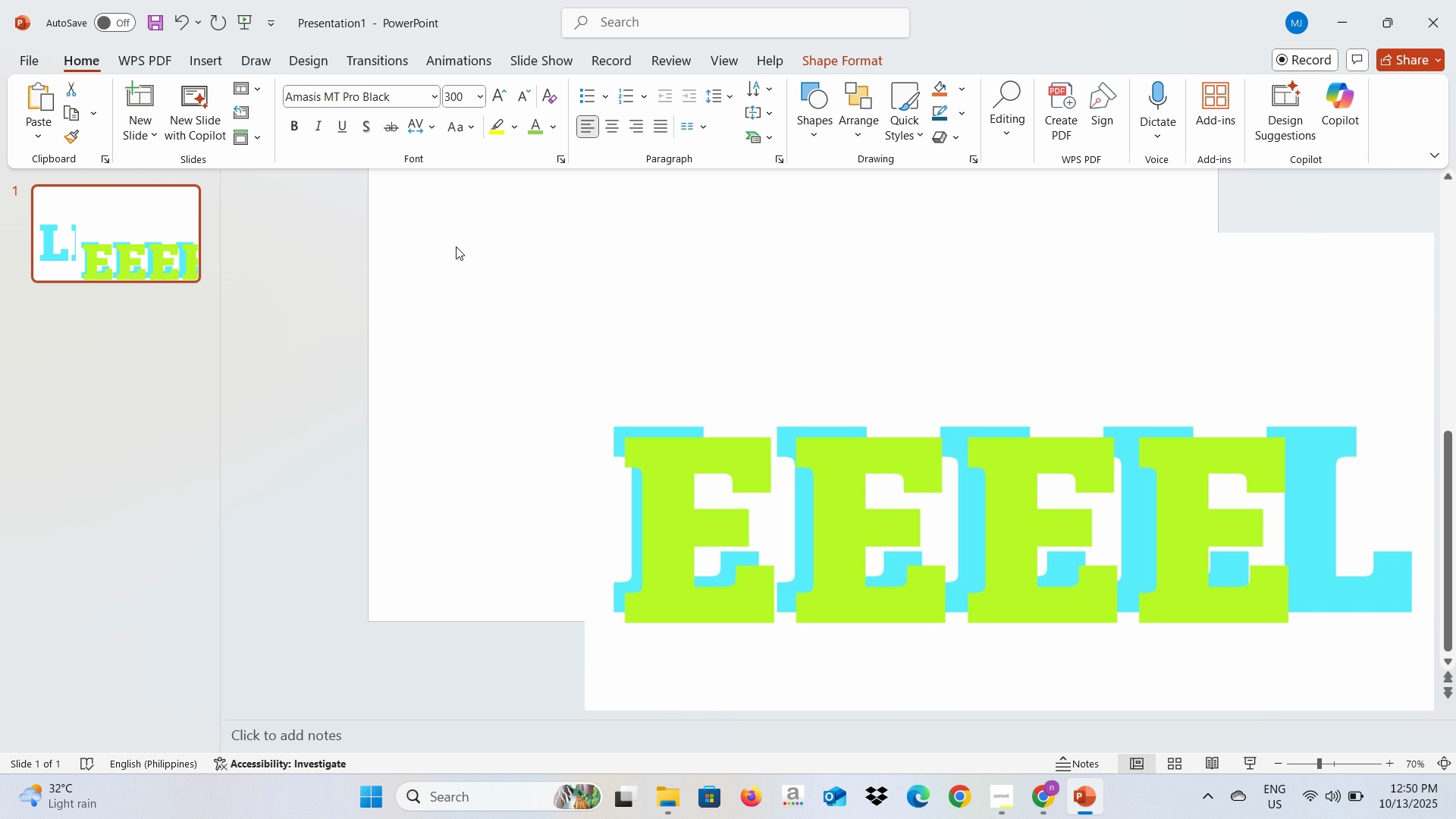 
key(Backspace)
 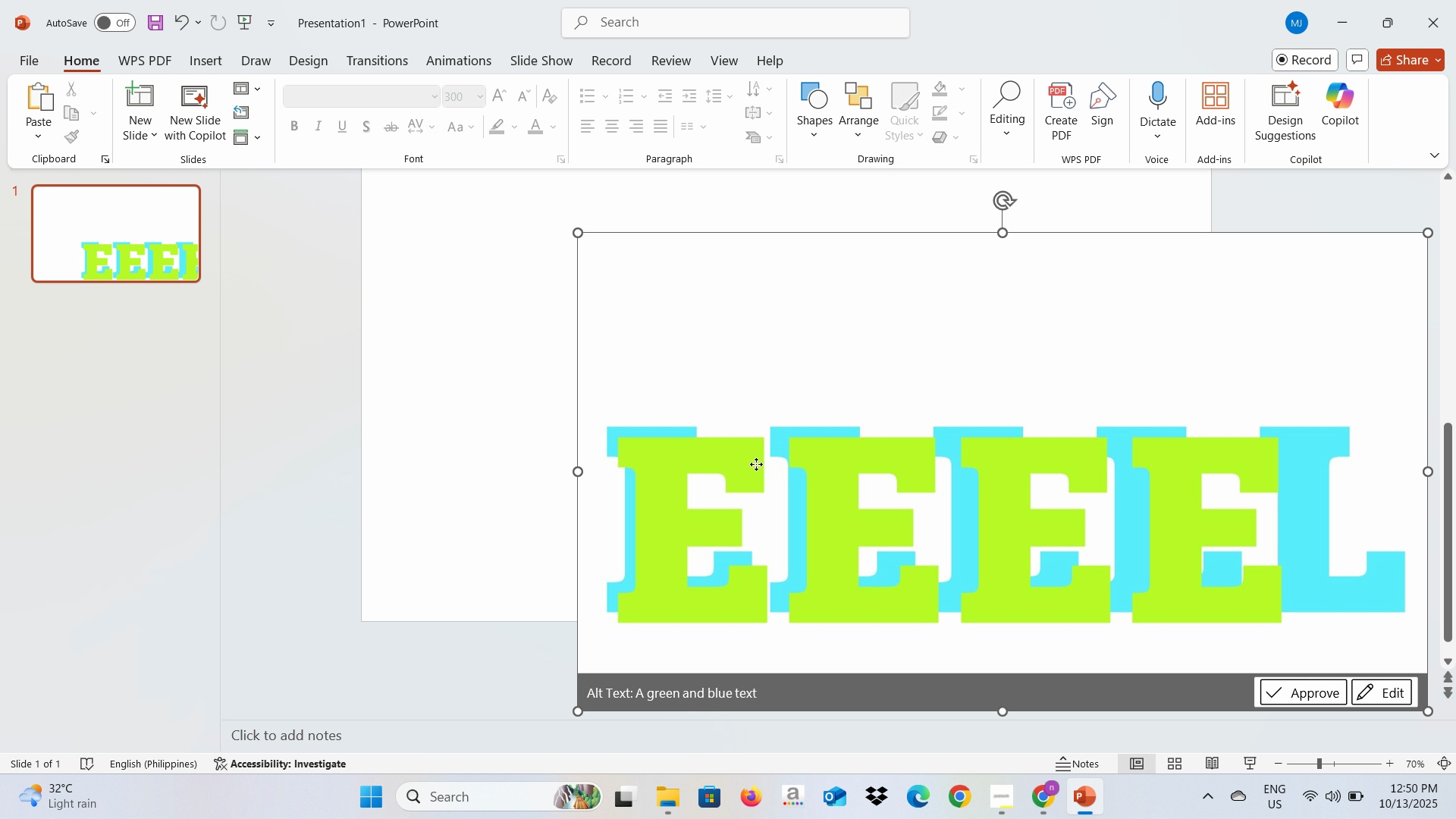 
left_click([756, 464])
 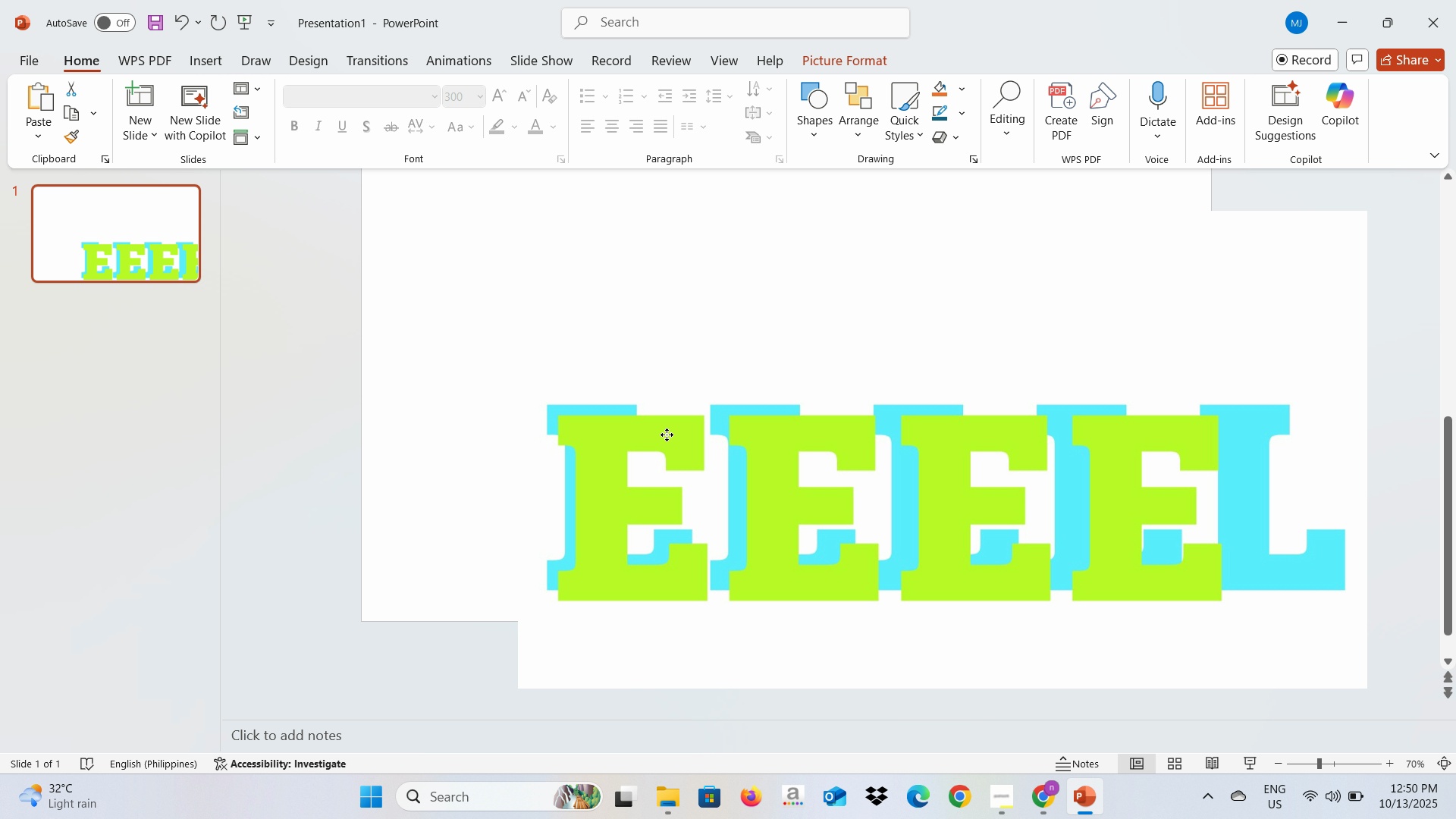 
left_click_drag(start_coordinate=[807, 491], to_coordinate=[591, 391])
 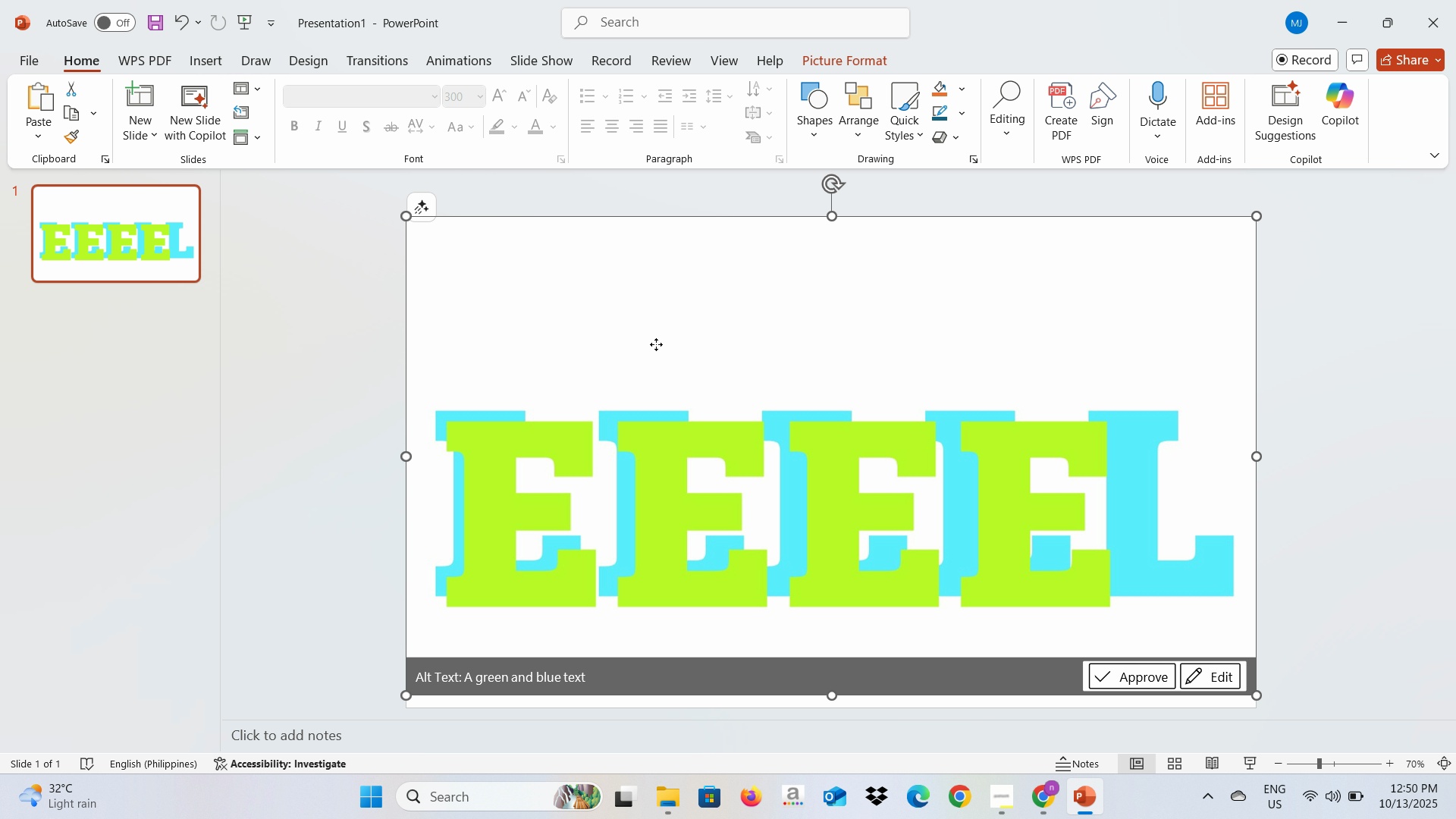 
right_click([656, 344])
 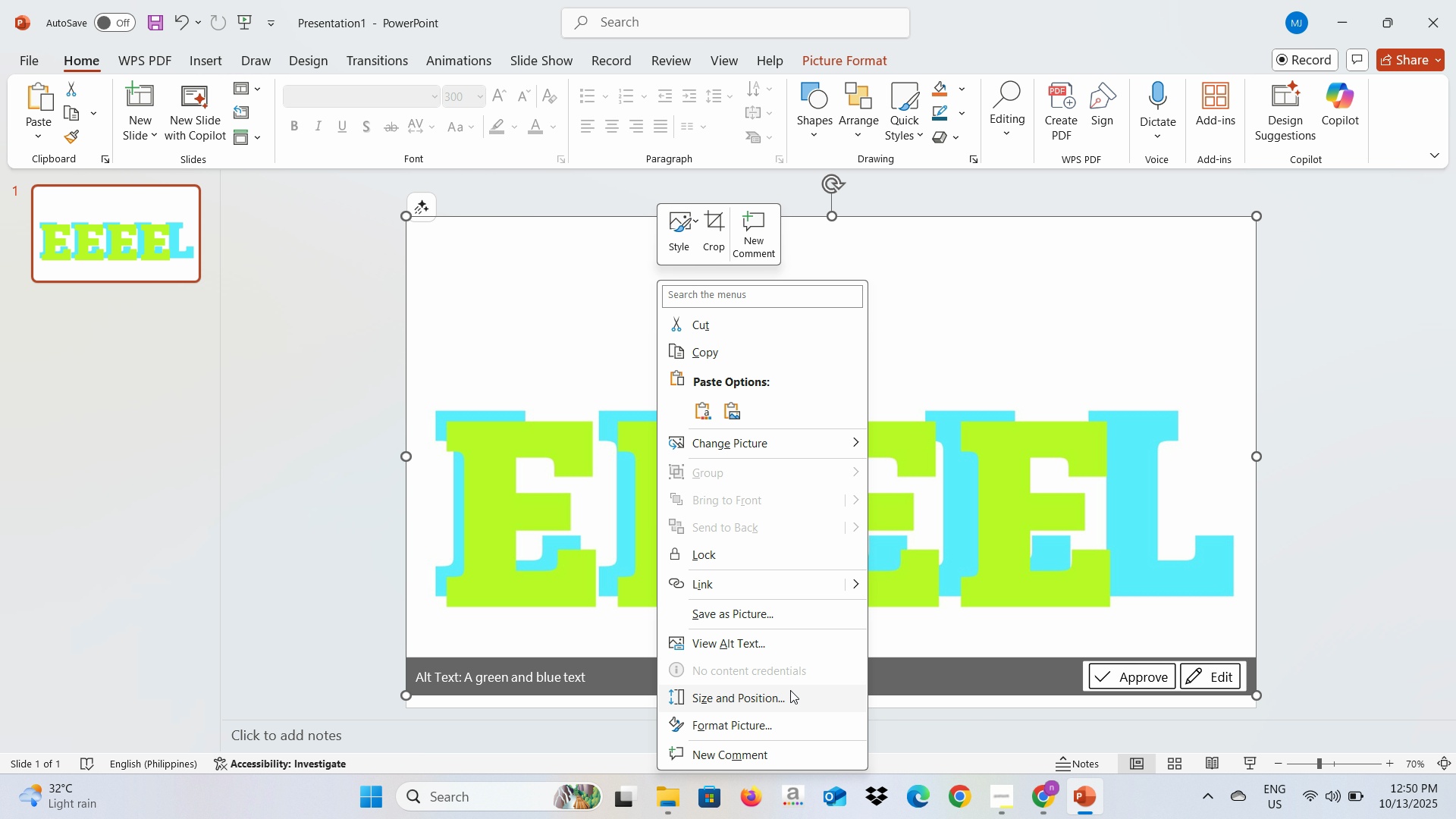 
left_click([784, 722])
 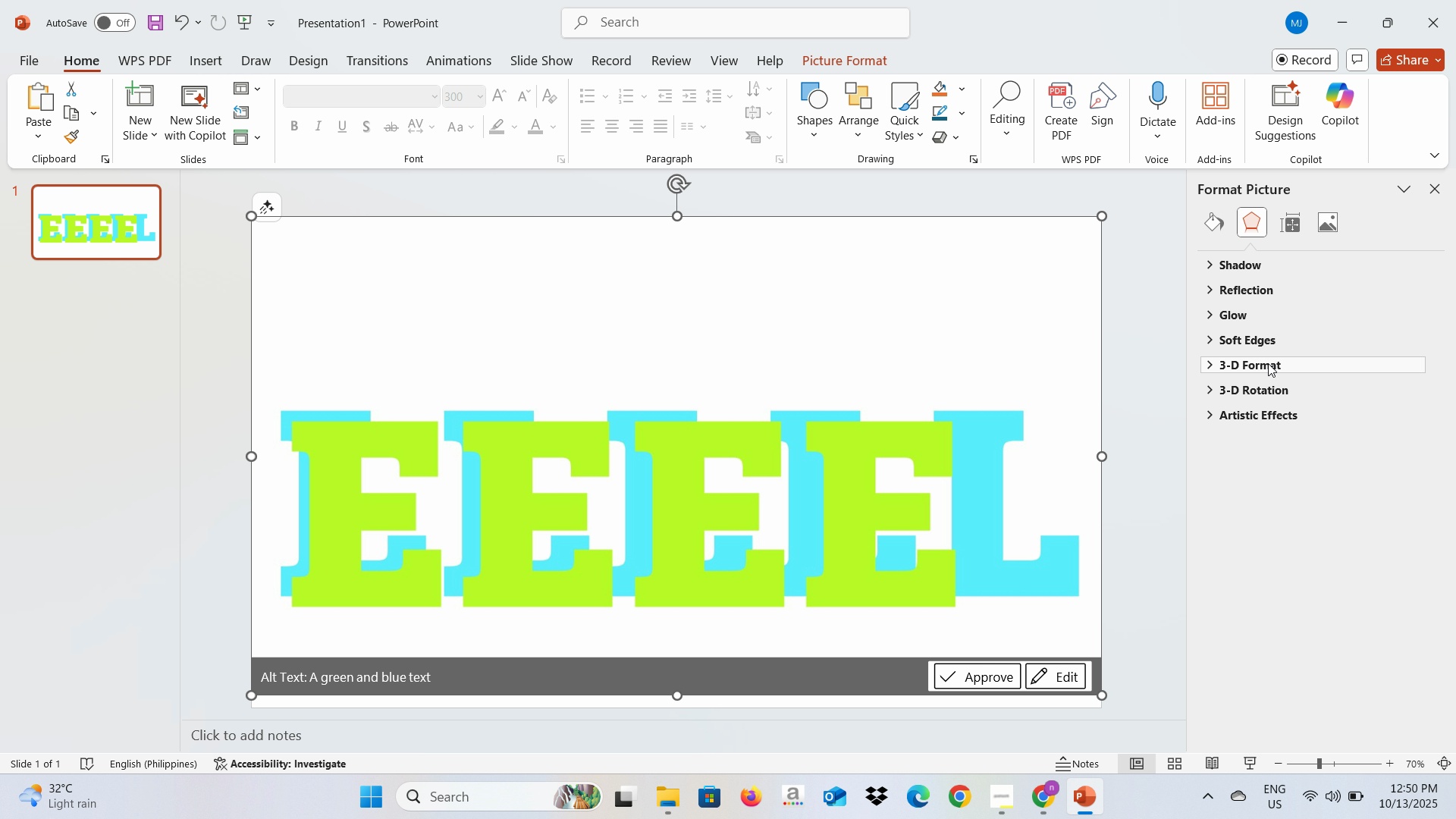 
left_click([1266, 414])
 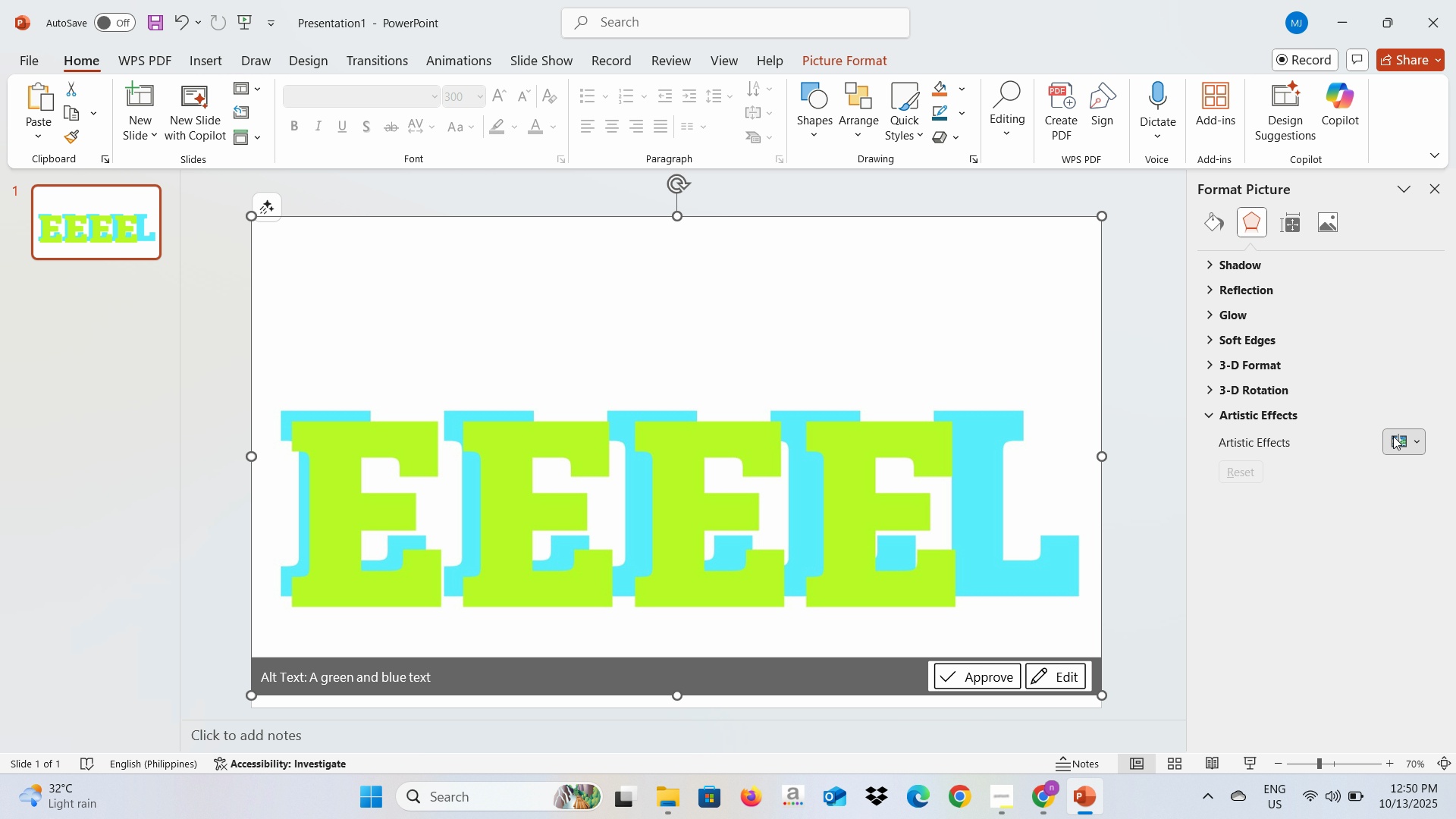 
left_click([1393, 436])
 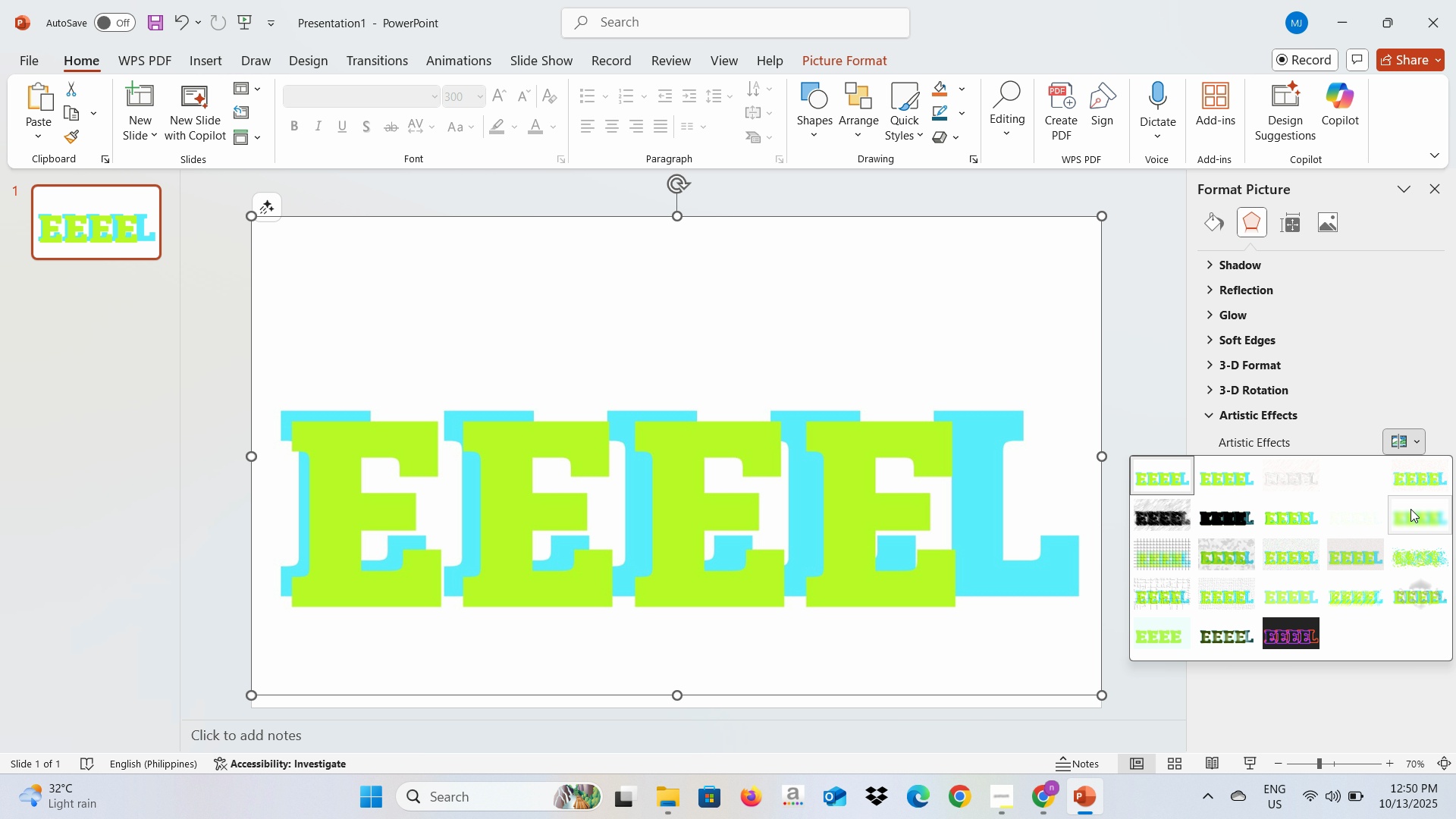 
left_click([1410, 509])
 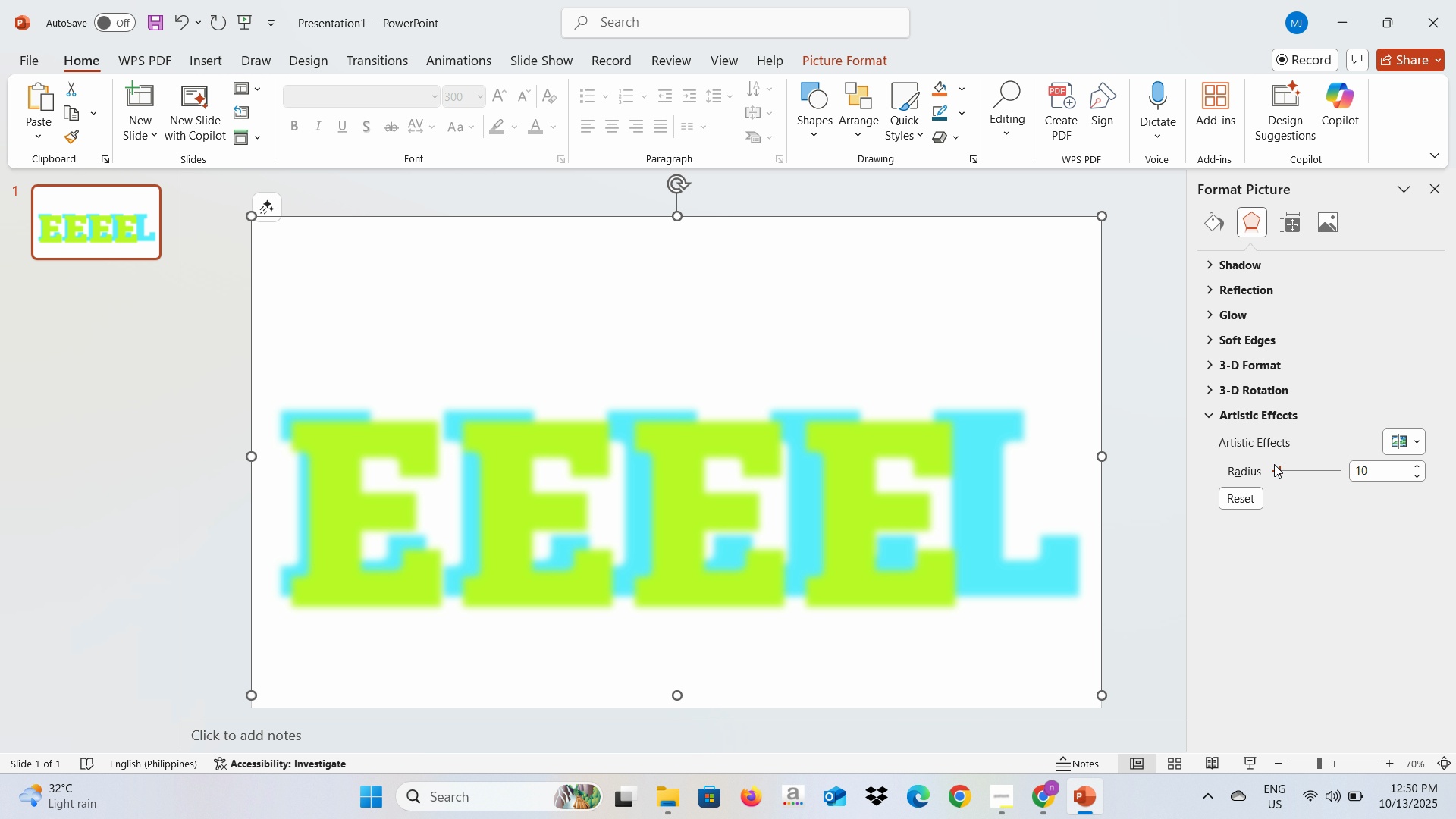 
left_click_drag(start_coordinate=[1276, 466], to_coordinate=[1356, 465])
 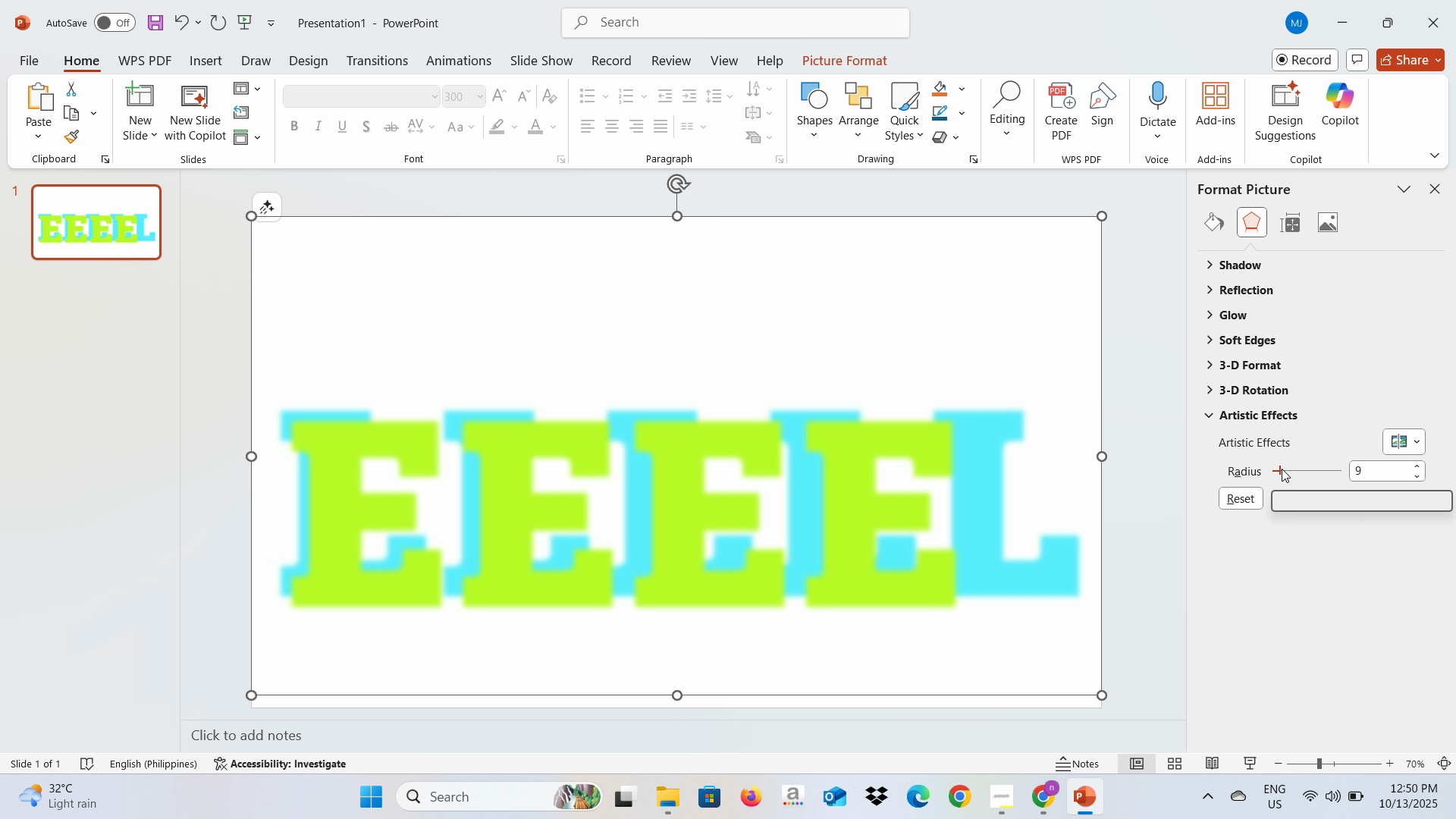 
left_click_drag(start_coordinate=[1282, 469], to_coordinate=[1345, 463])
 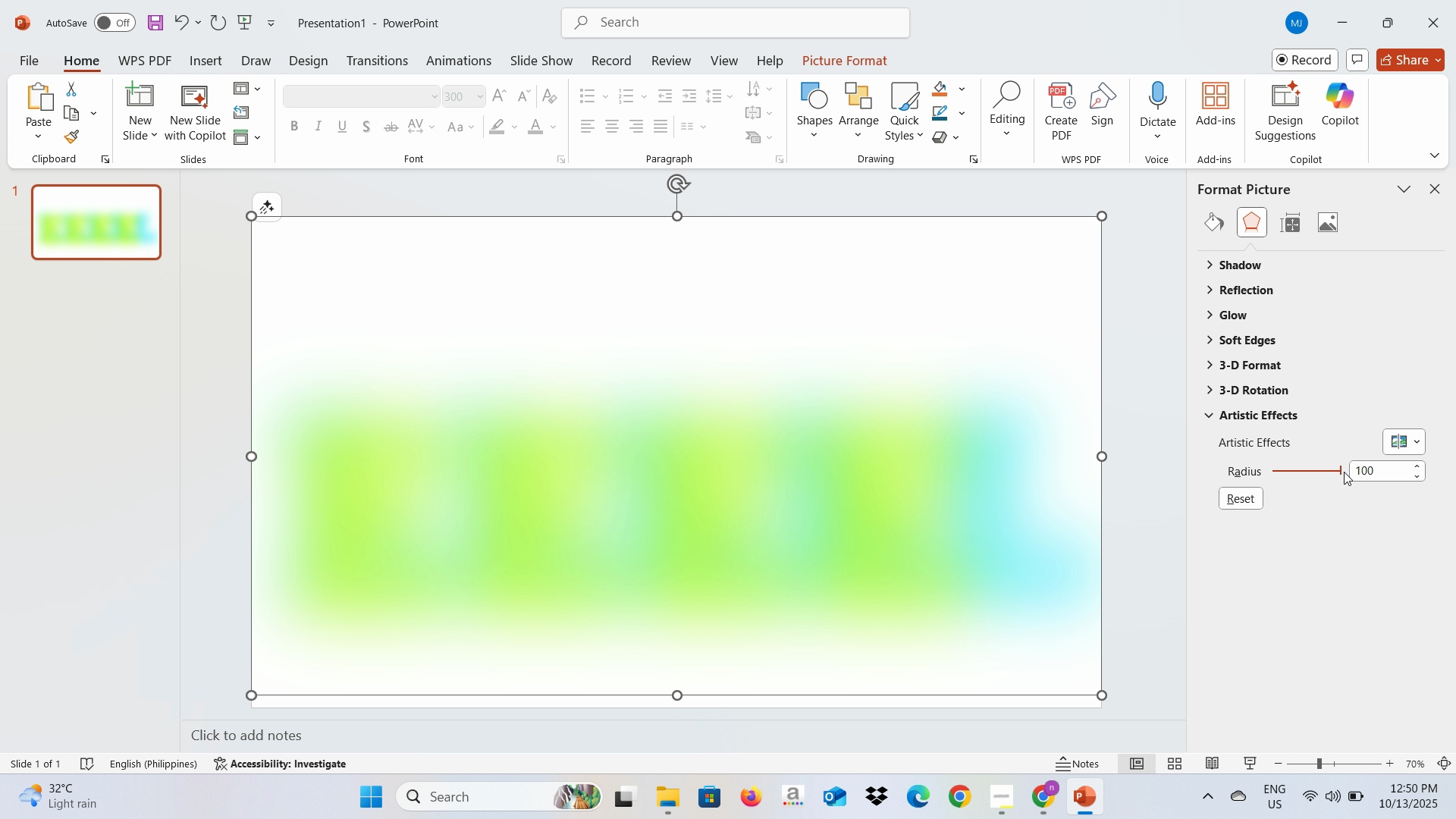 
left_click_drag(start_coordinate=[1340, 472], to_coordinate=[1313, 476])
 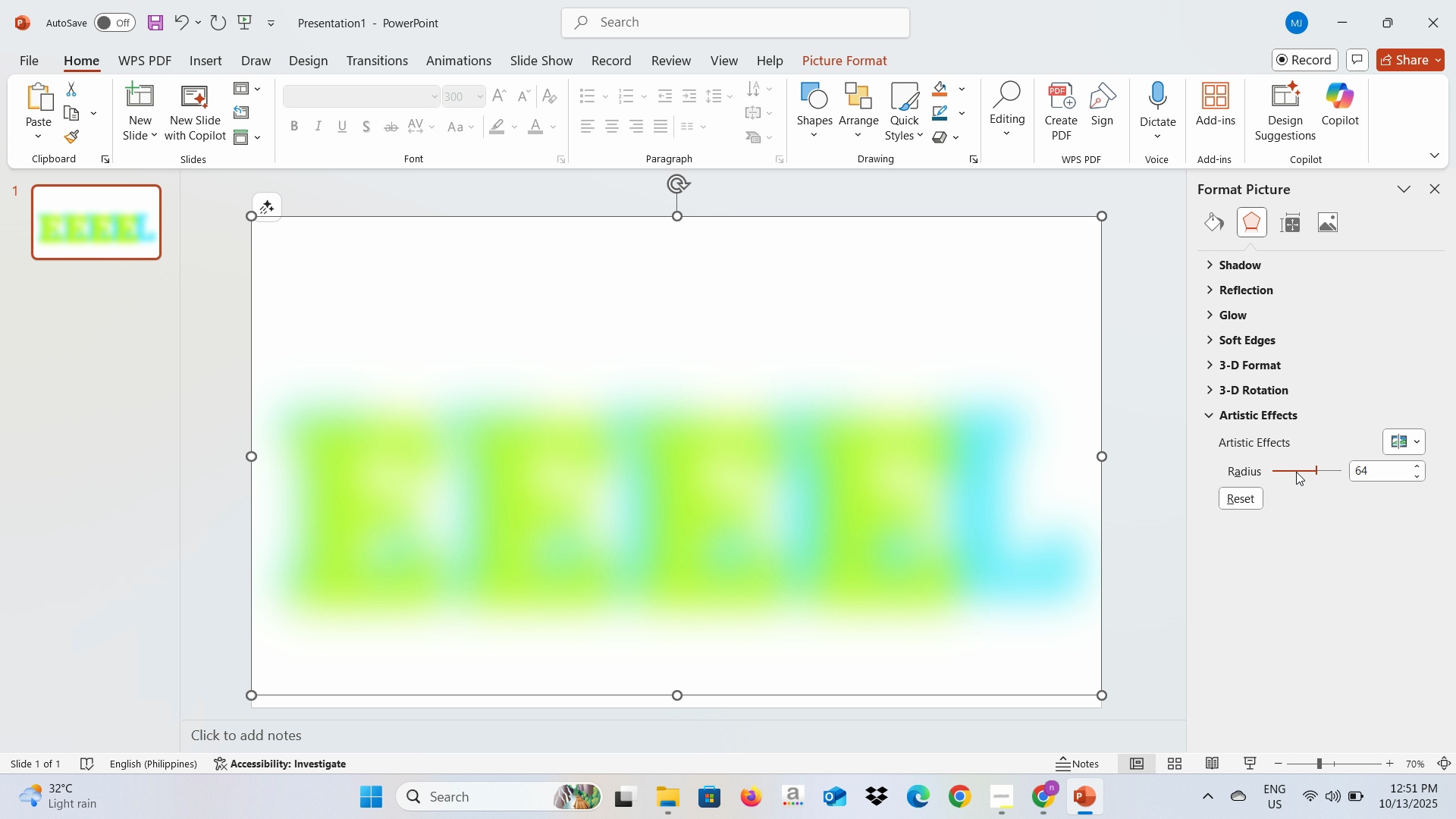 
left_click([1296, 469])
 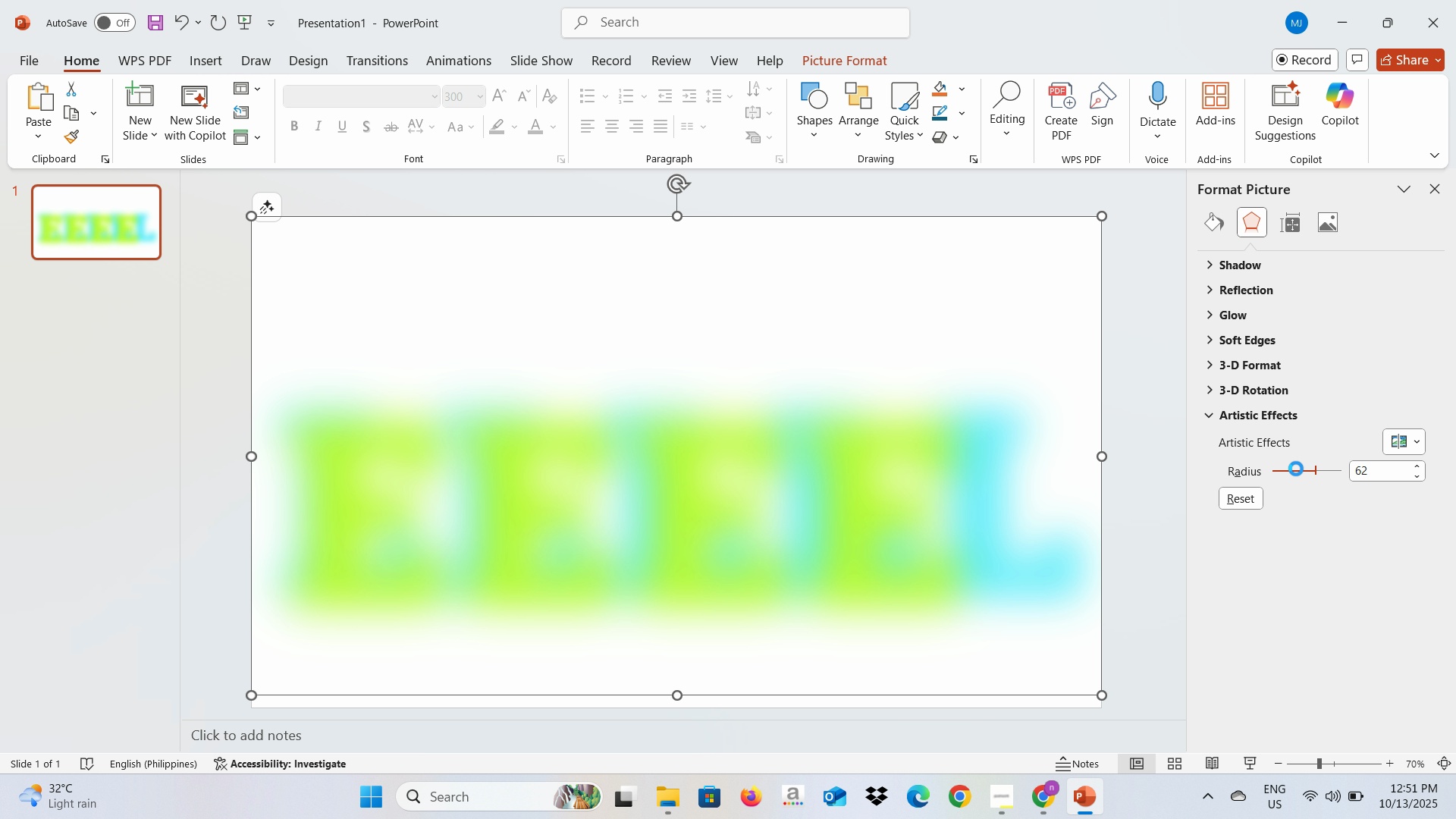 
left_click([1296, 469])
 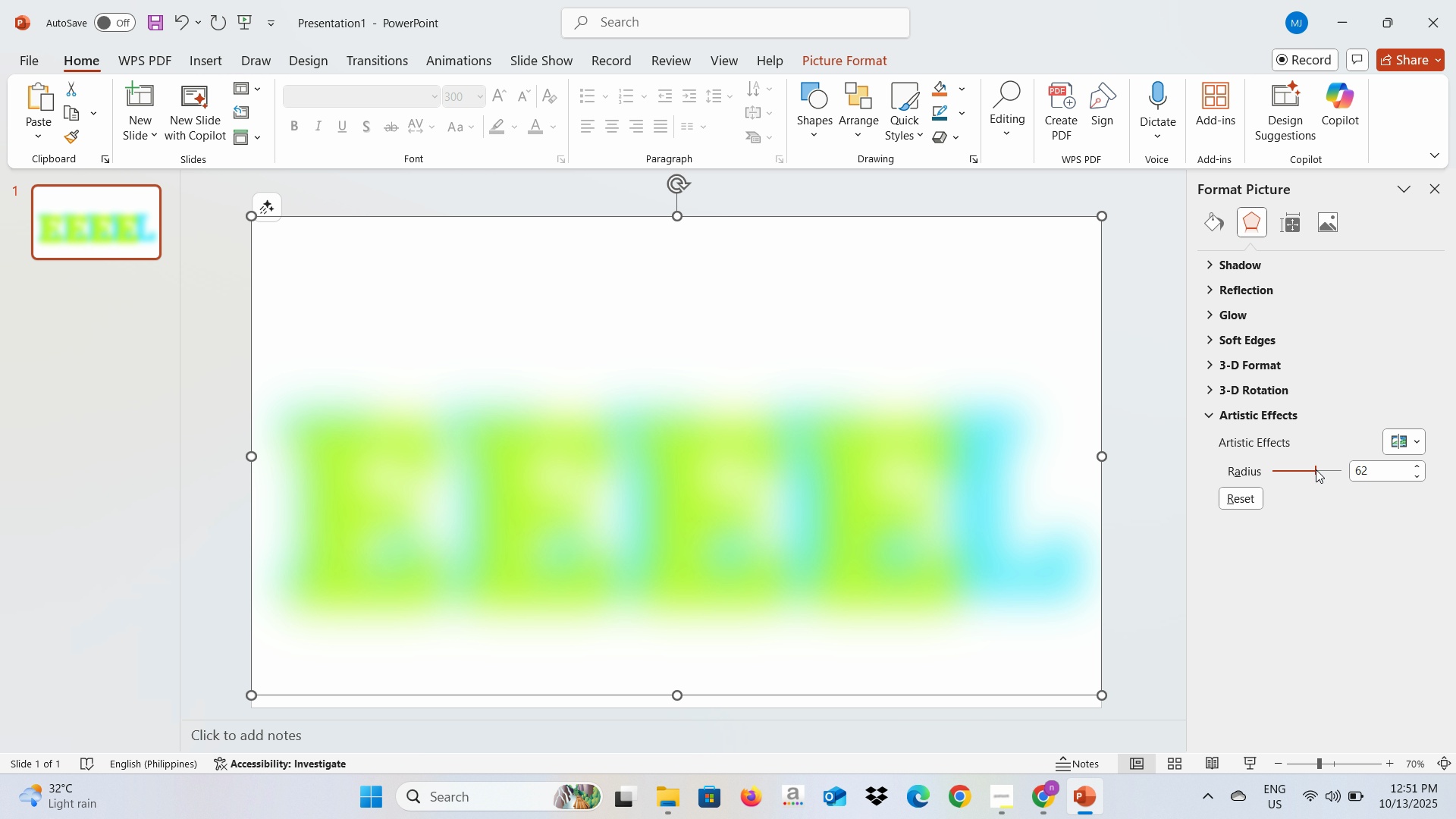 
left_click_drag(start_coordinate=[1313, 469], to_coordinate=[1296, 471])
 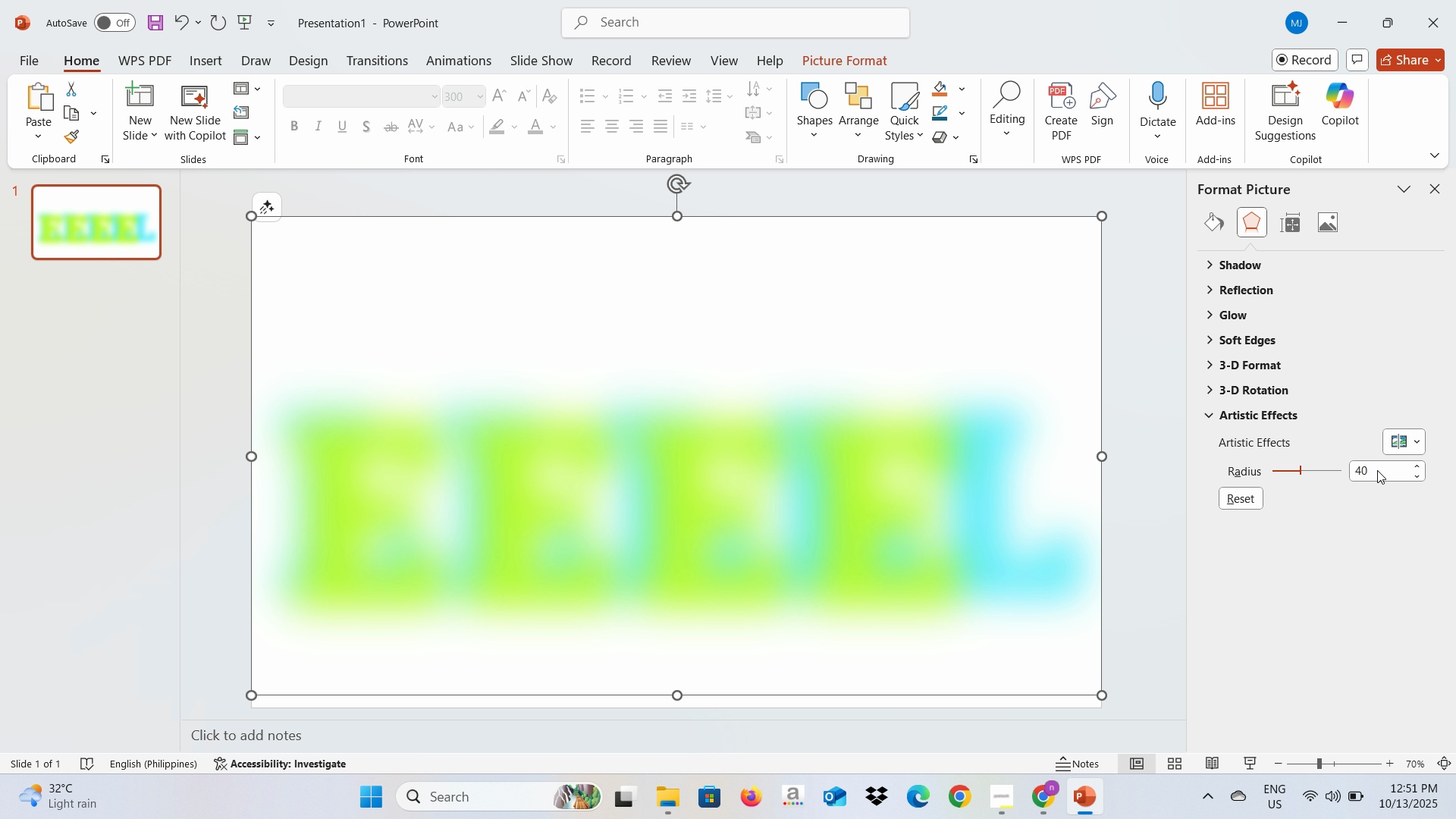 
left_click_drag(start_coordinate=[1377, 470], to_coordinate=[1381, 470])
 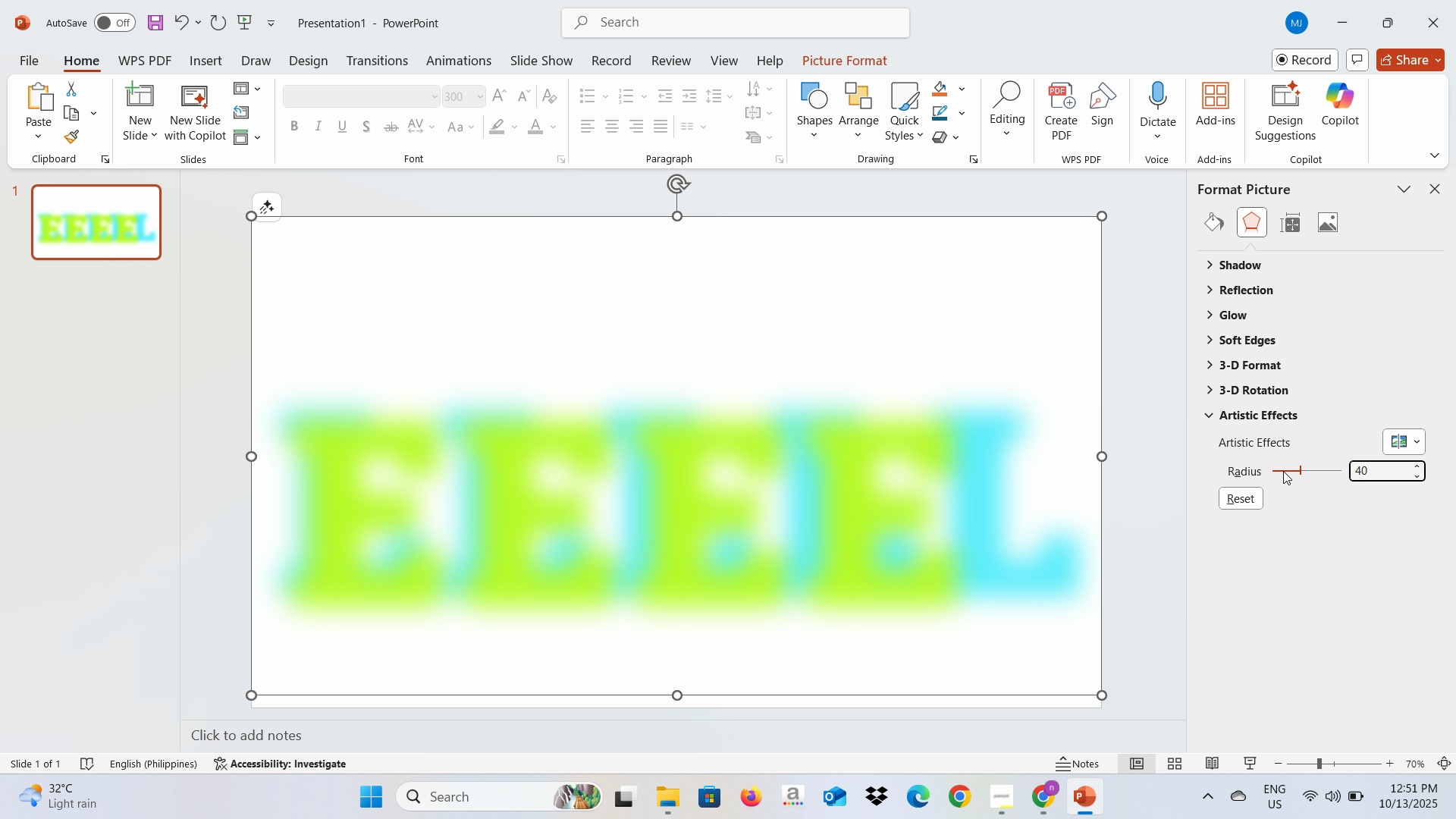 
left_click_drag(start_coordinate=[1298, 466], to_coordinate=[1316, 467])
 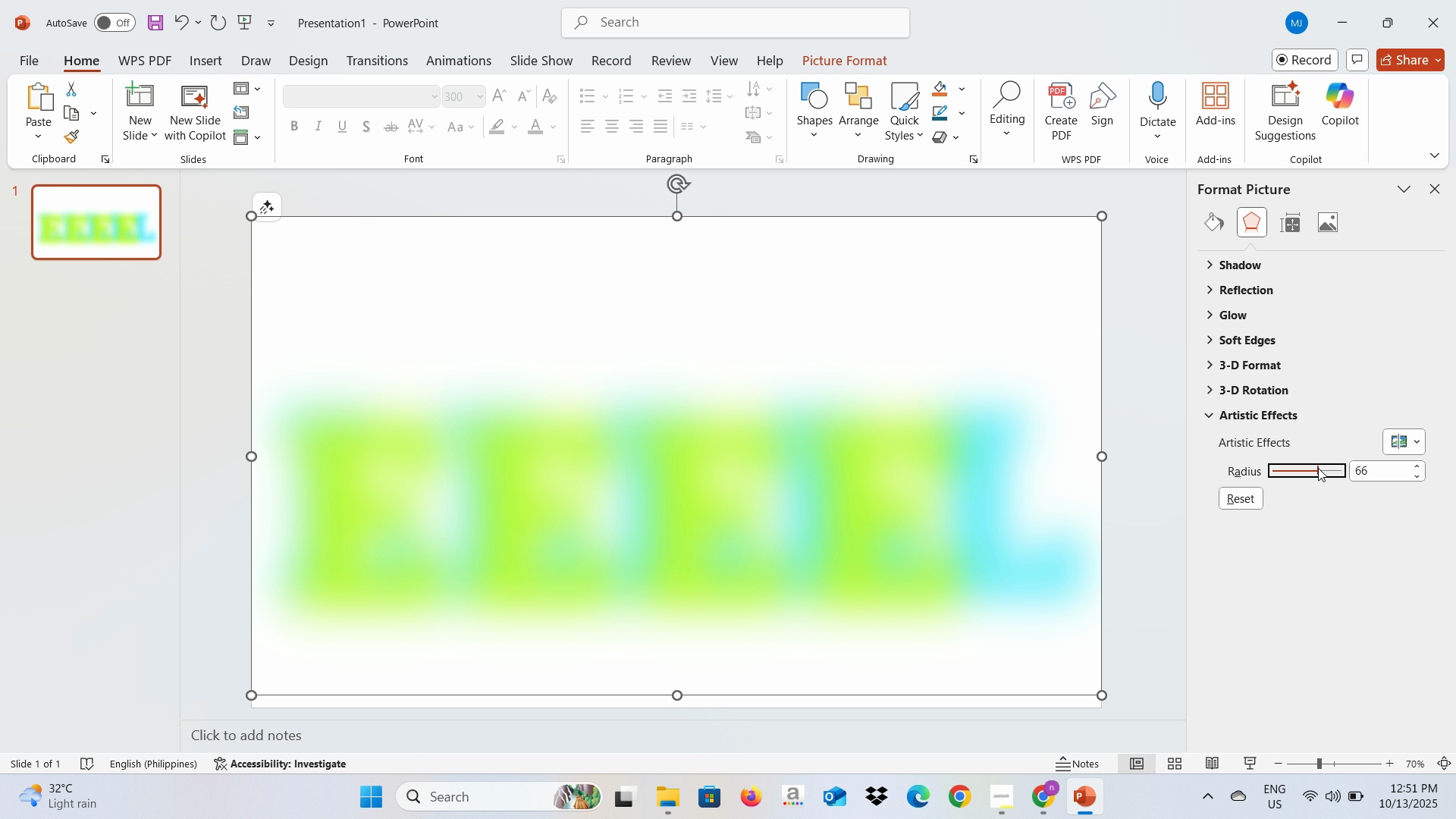 
left_click_drag(start_coordinate=[1319, 468], to_coordinate=[1333, 469])
 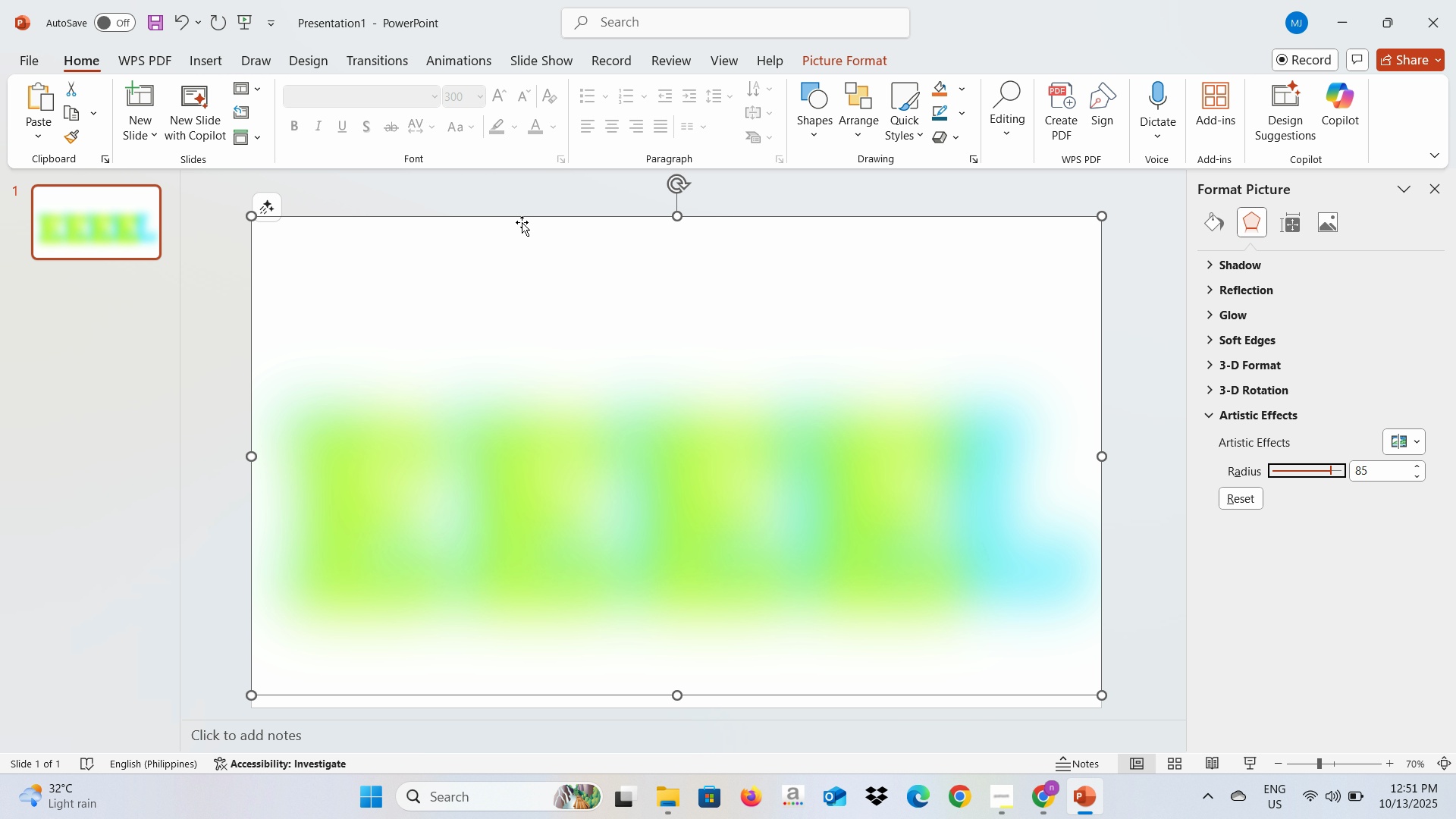 
left_click([313, 187])
 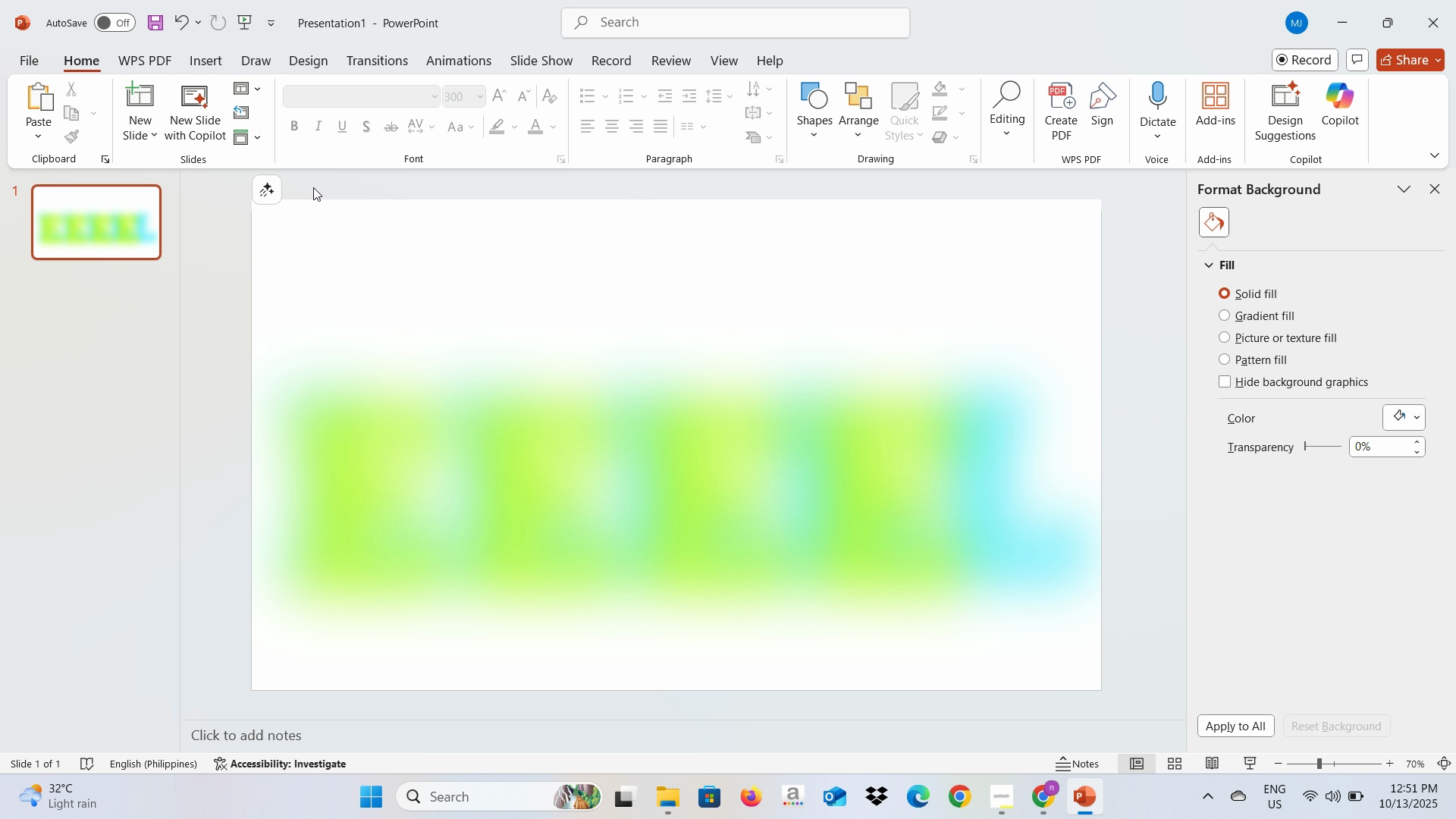 
key(Backspace)
 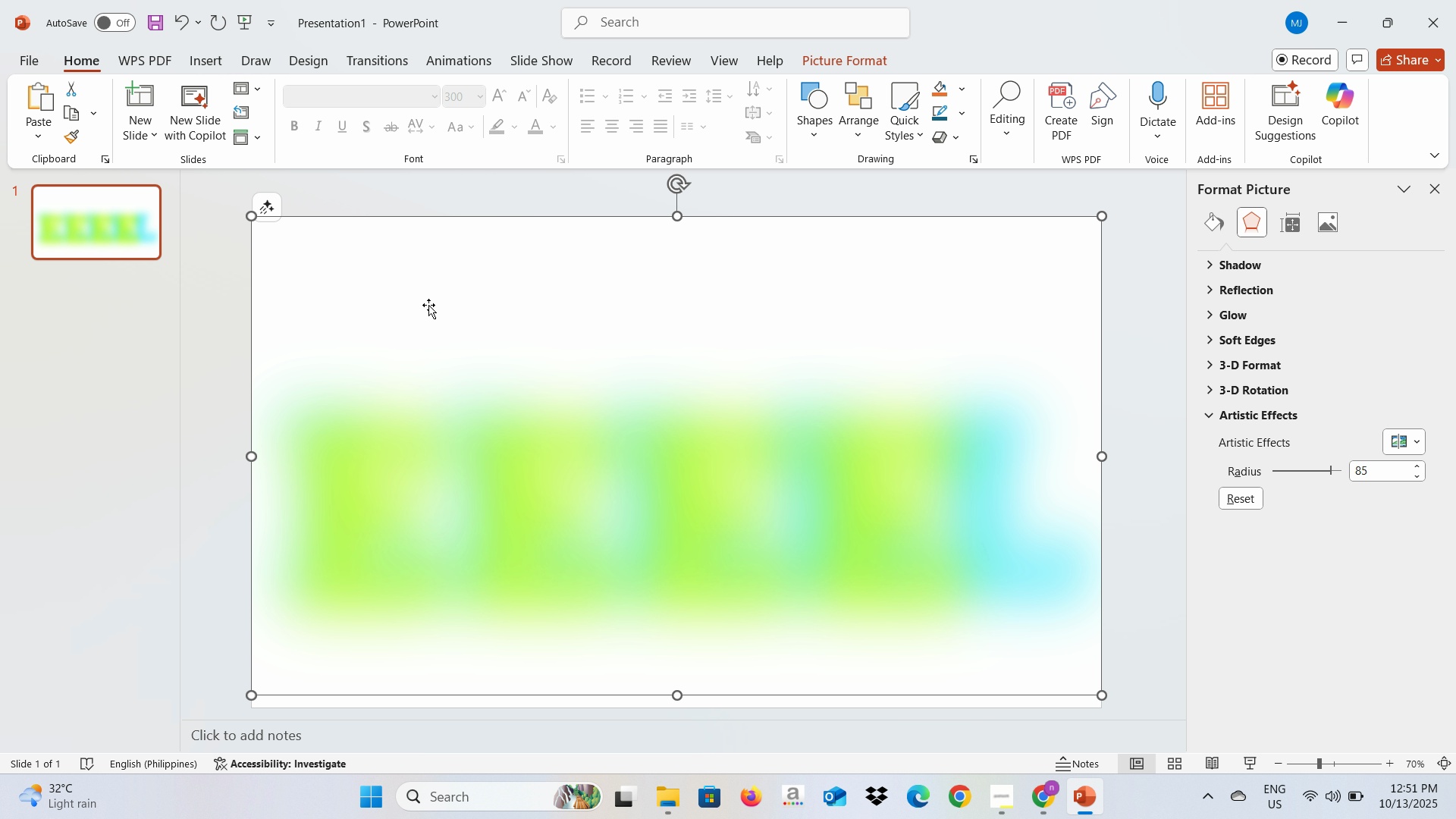 
key(Control+Z)
 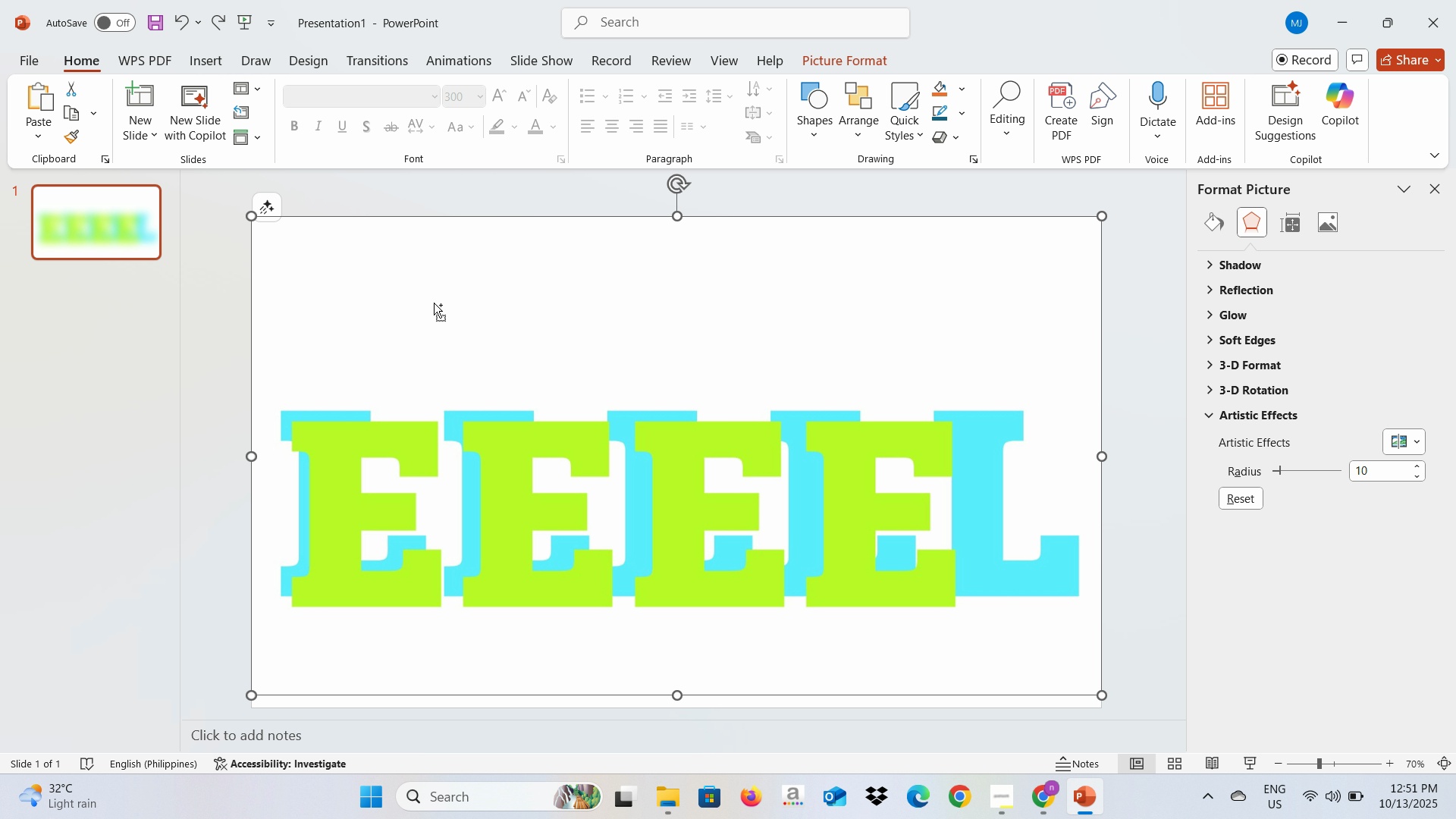 
key(Control+Z)
 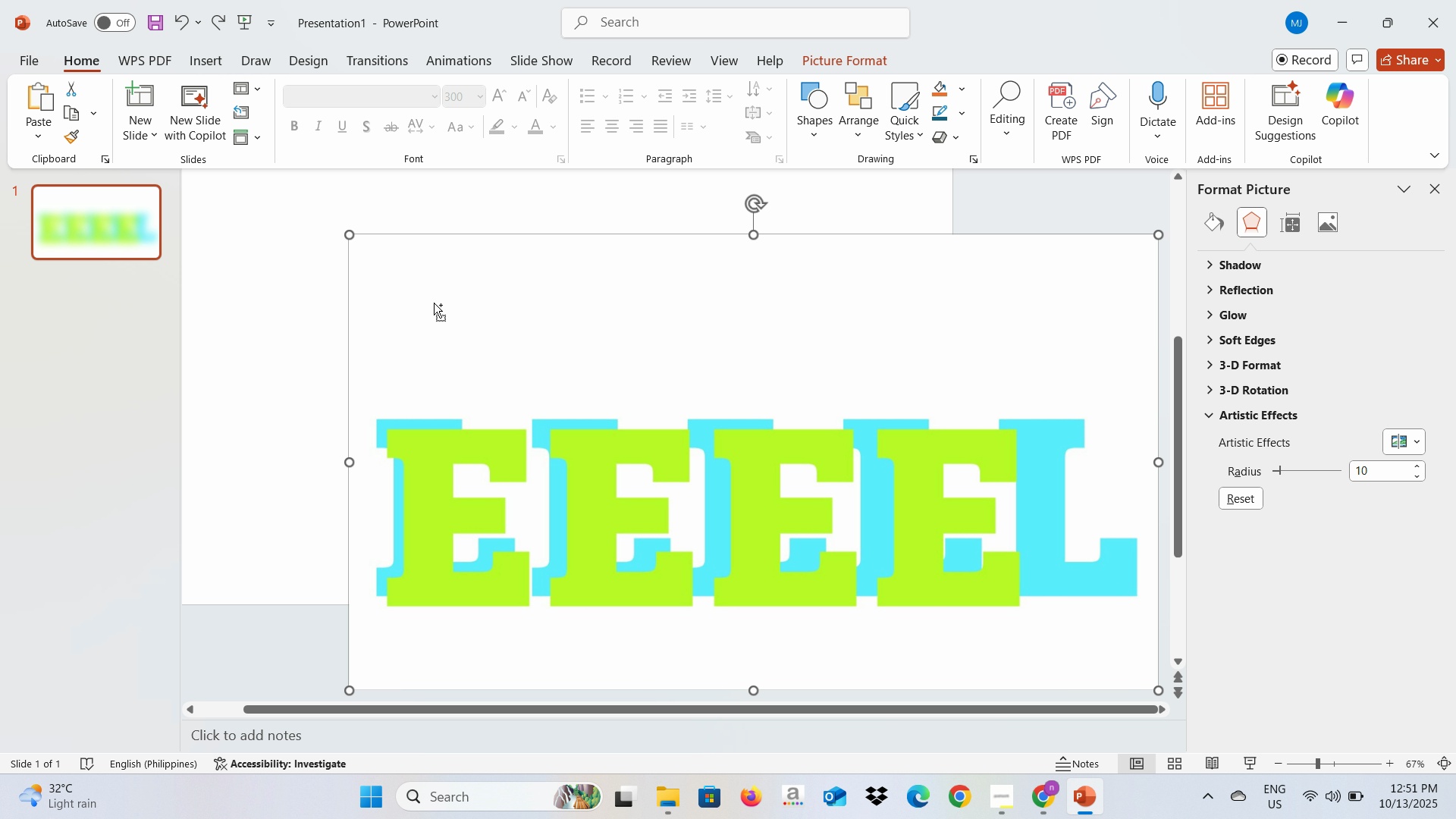 
key(Control+Z)
 